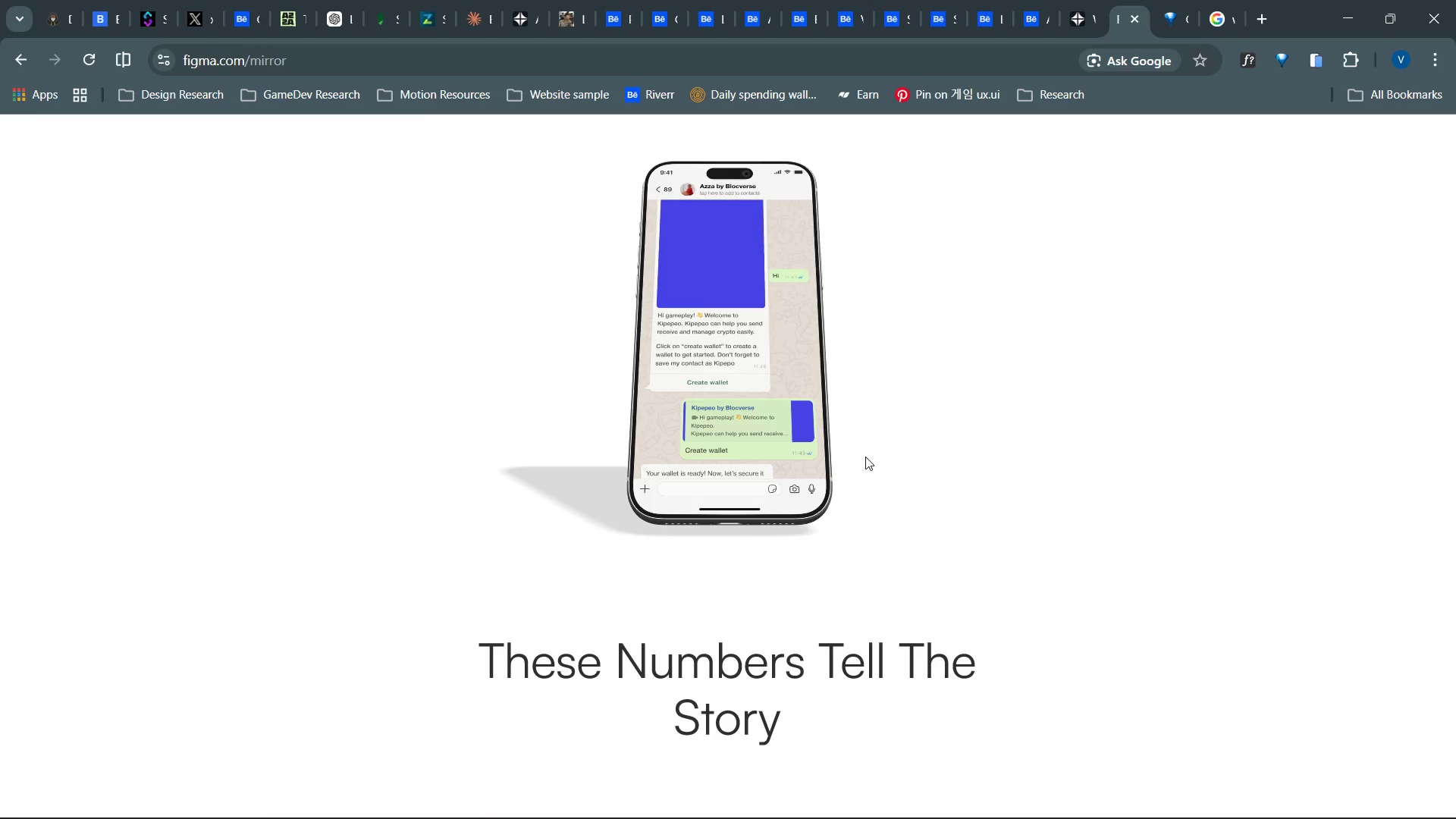 
left_click_drag(start_coordinate=[865, 457], to_coordinate=[883, 384])
 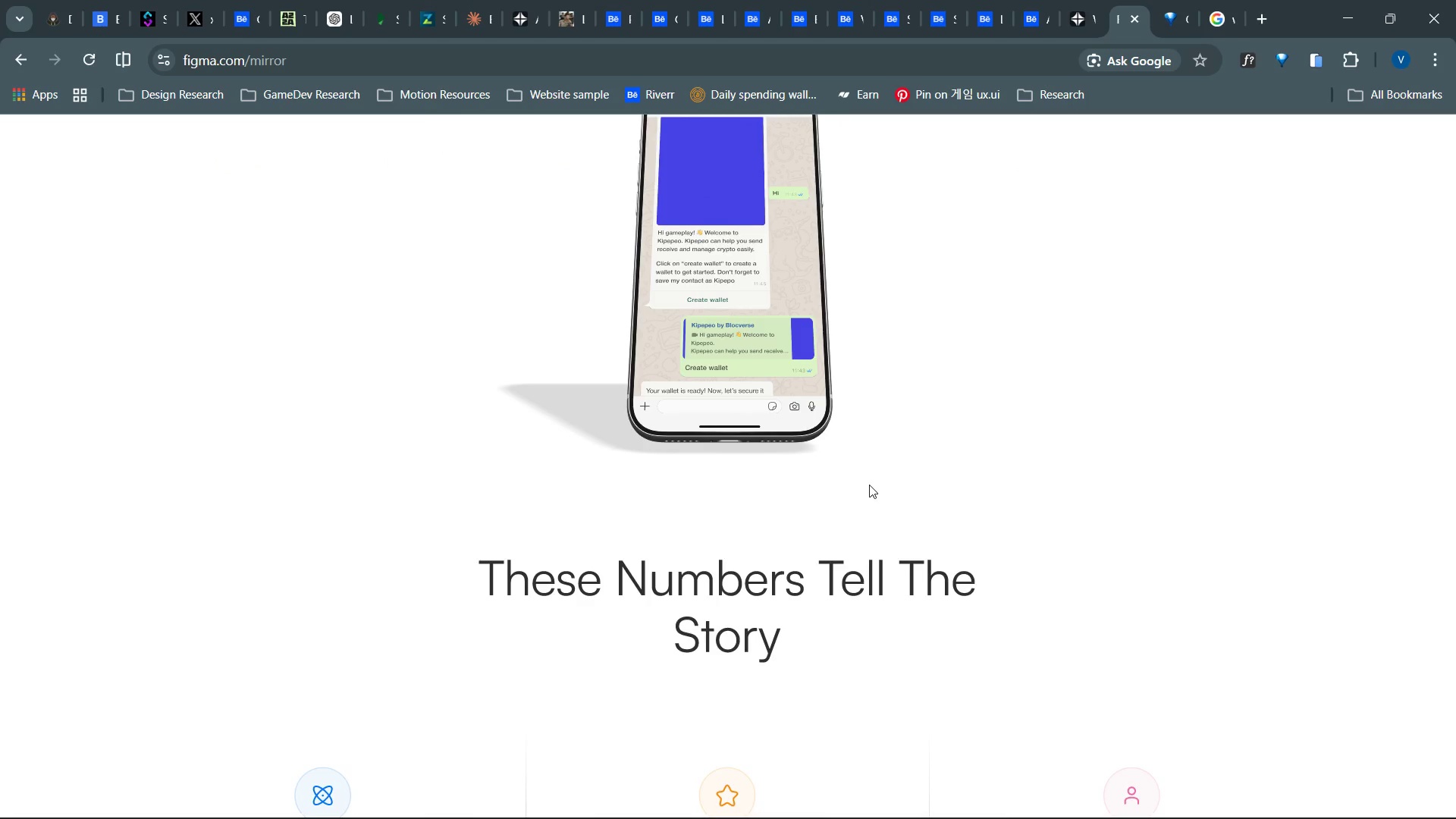 
left_click_drag(start_coordinate=[868, 488], to_coordinate=[918, 403])
 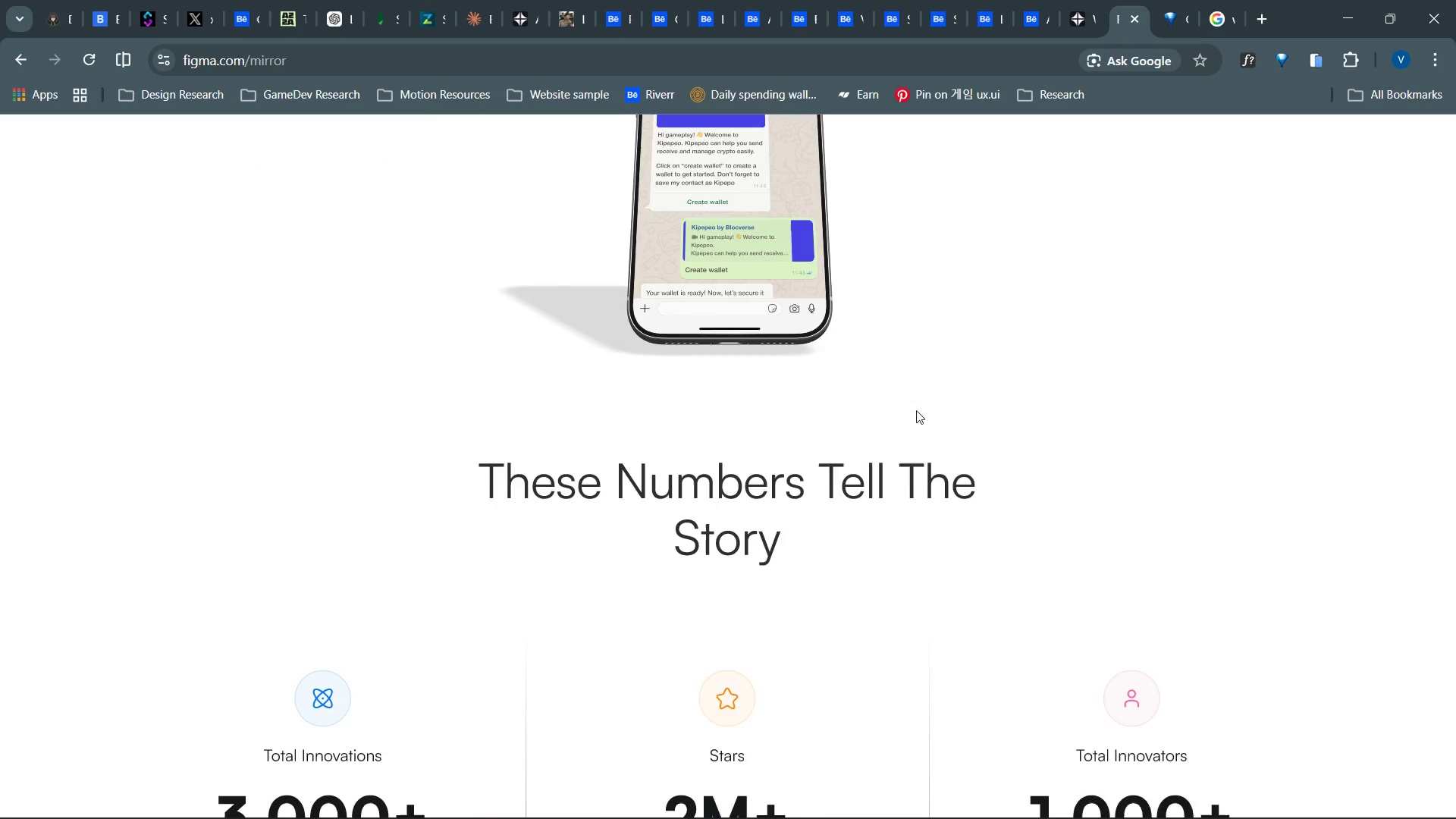 
left_click_drag(start_coordinate=[916, 405], to_coordinate=[914, 491])
 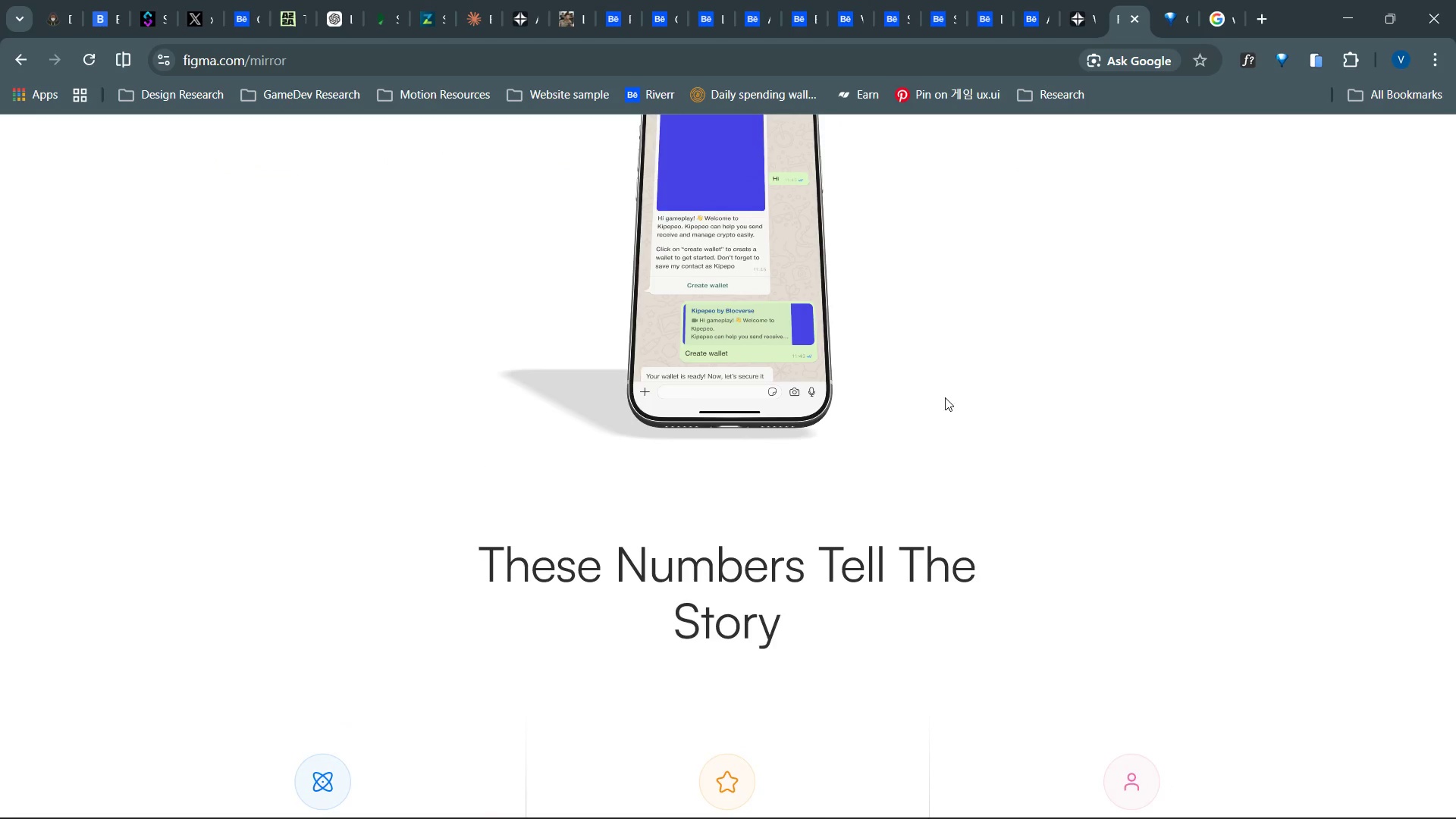 
left_click_drag(start_coordinate=[945, 352], to_coordinate=[951, 483])
 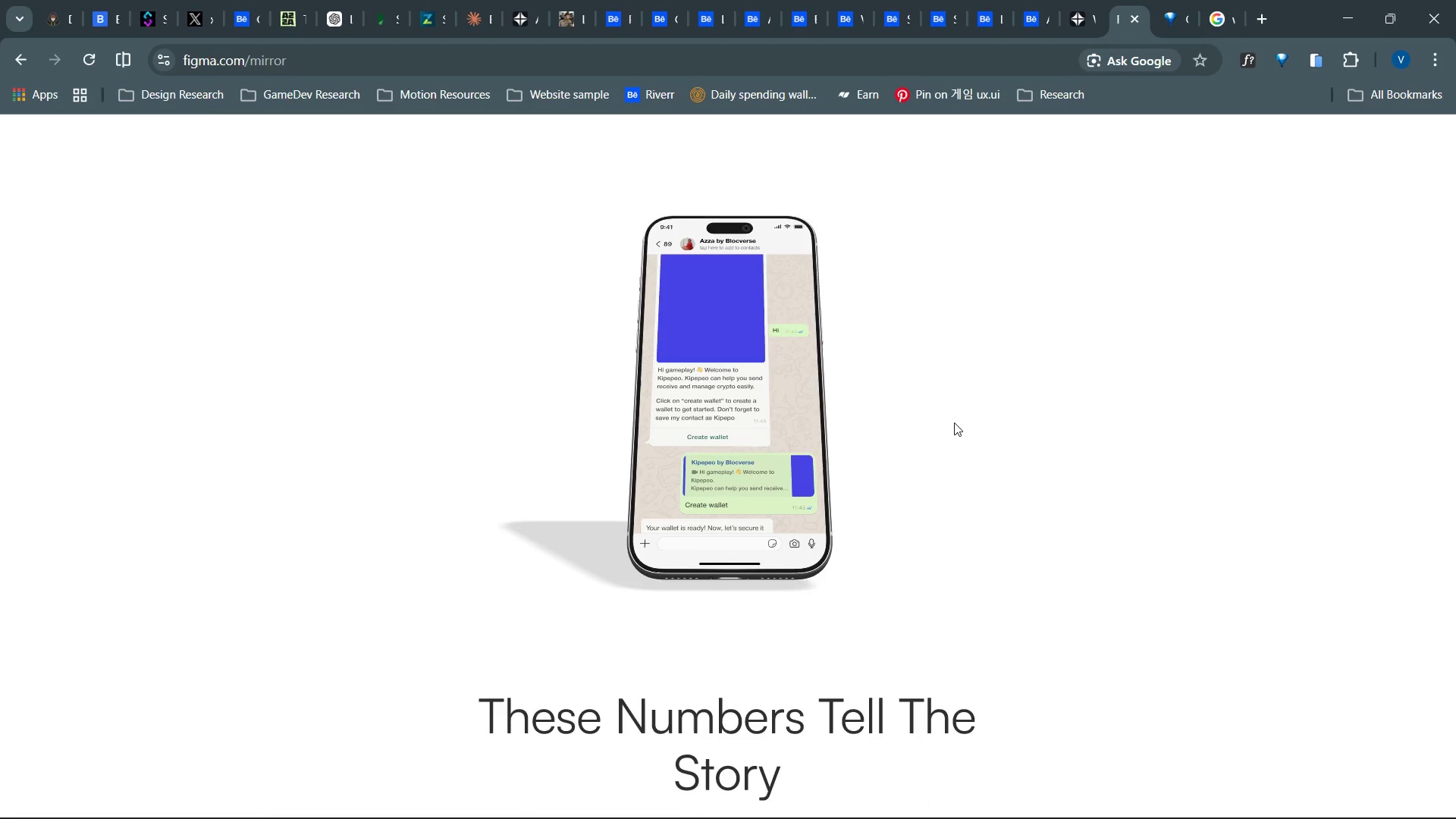 
left_click_drag(start_coordinate=[954, 422], to_coordinate=[950, 510])
 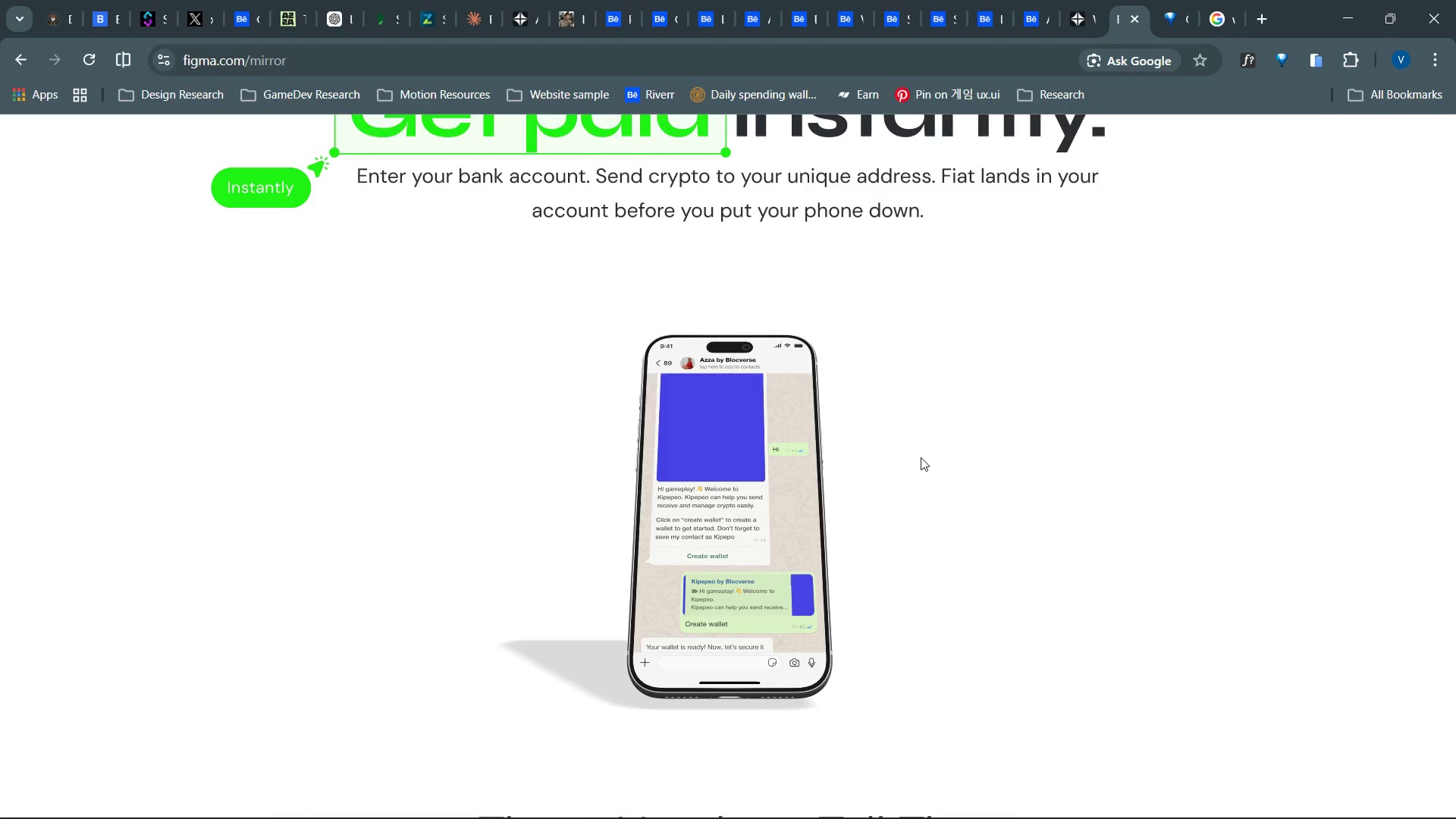 
left_click_drag(start_coordinate=[921, 457], to_coordinate=[916, 507])
 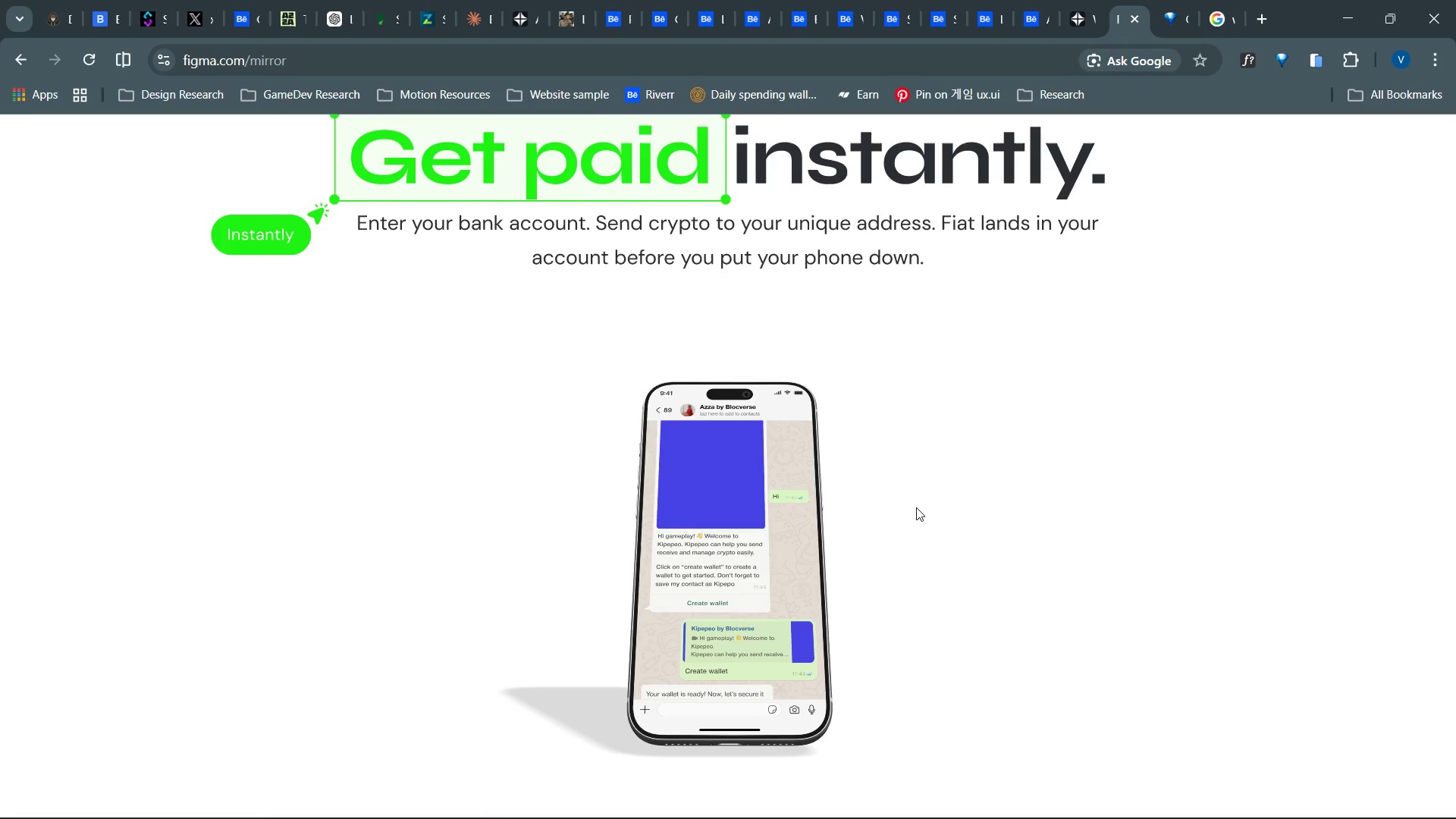 
key(Alt+Tab)
 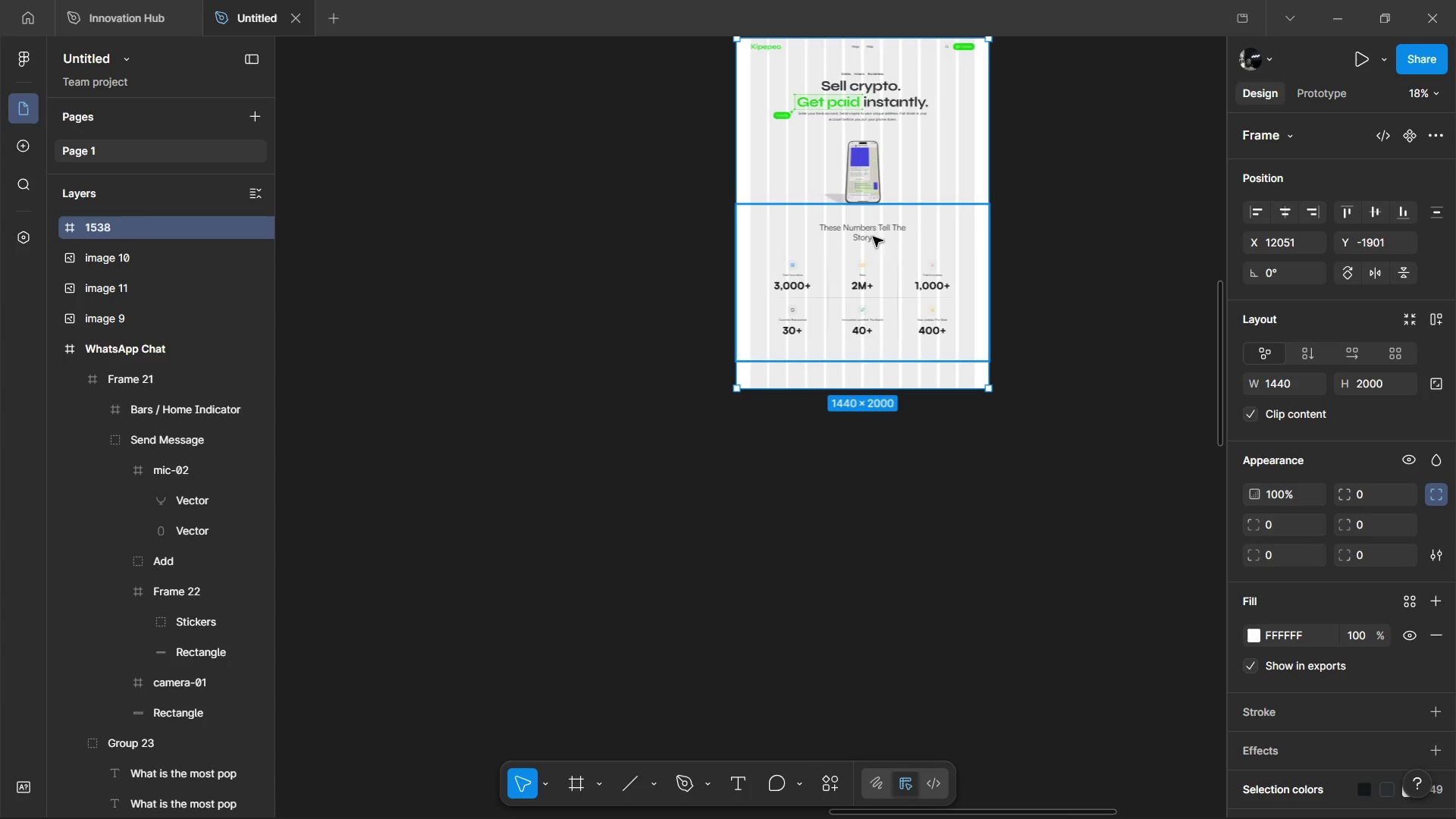 
left_click([861, 186])
 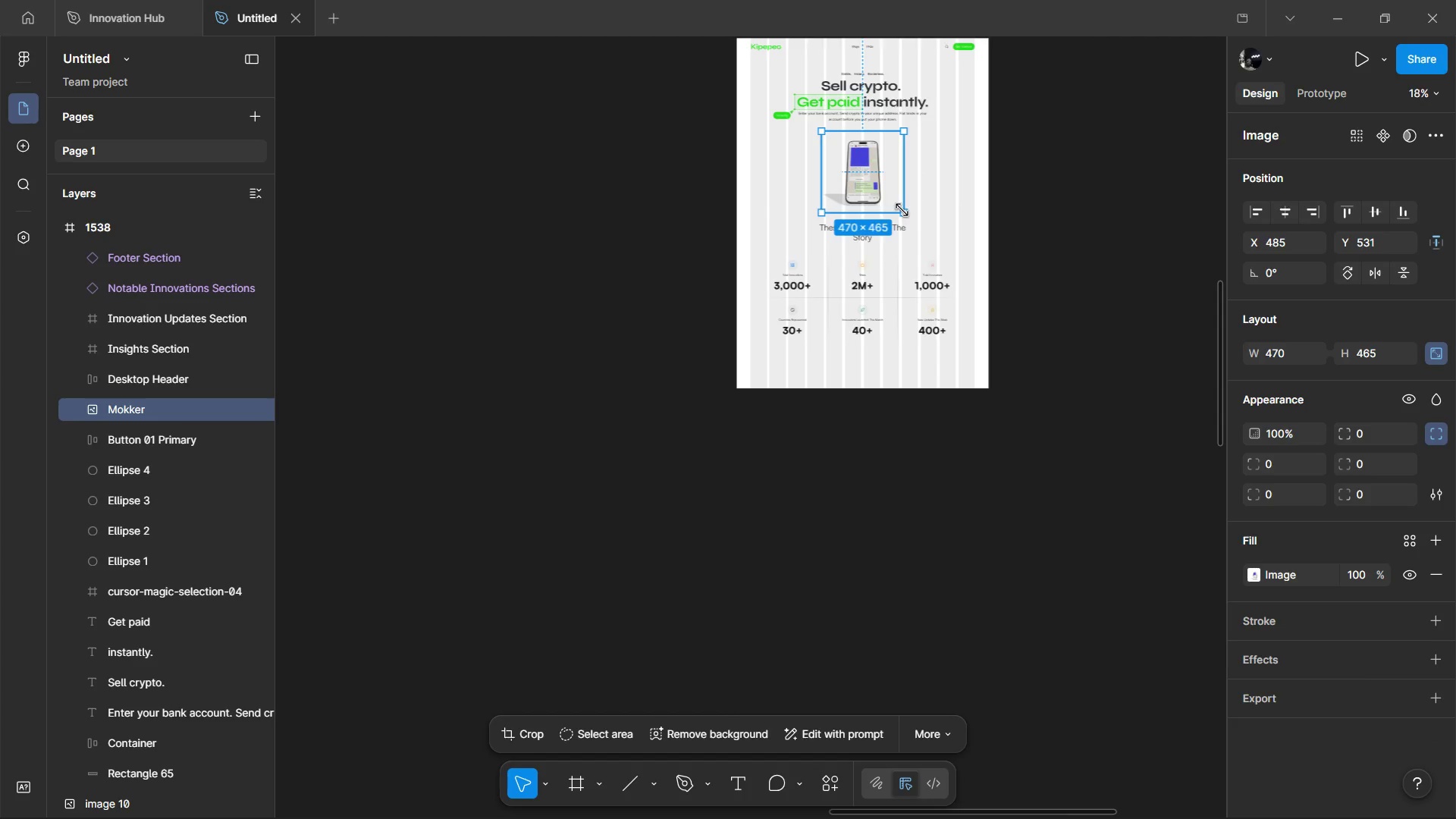 
left_click_drag(start_coordinate=[902, 210], to_coordinate=[924, 255])
 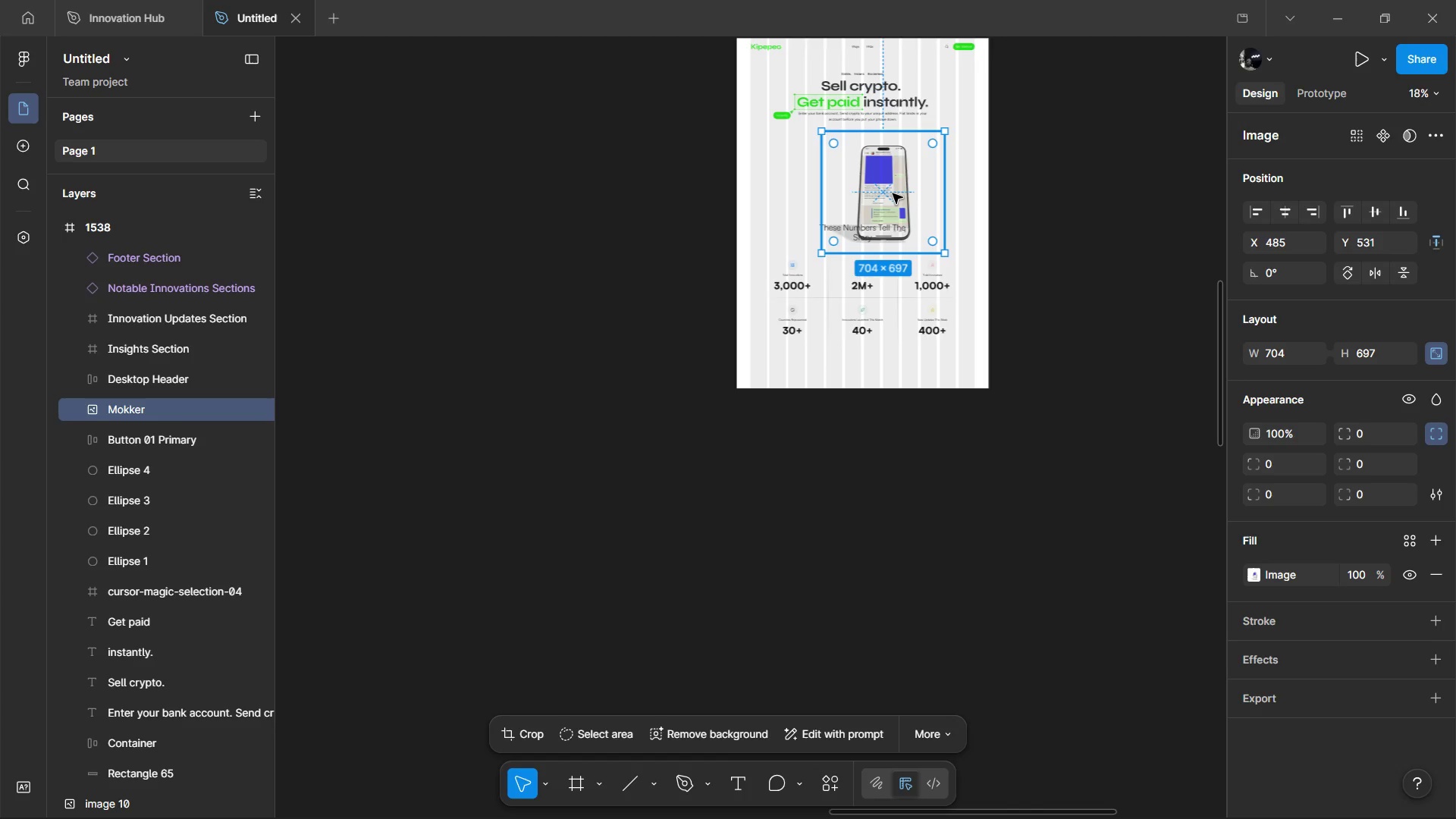 
left_click([893, 193])
 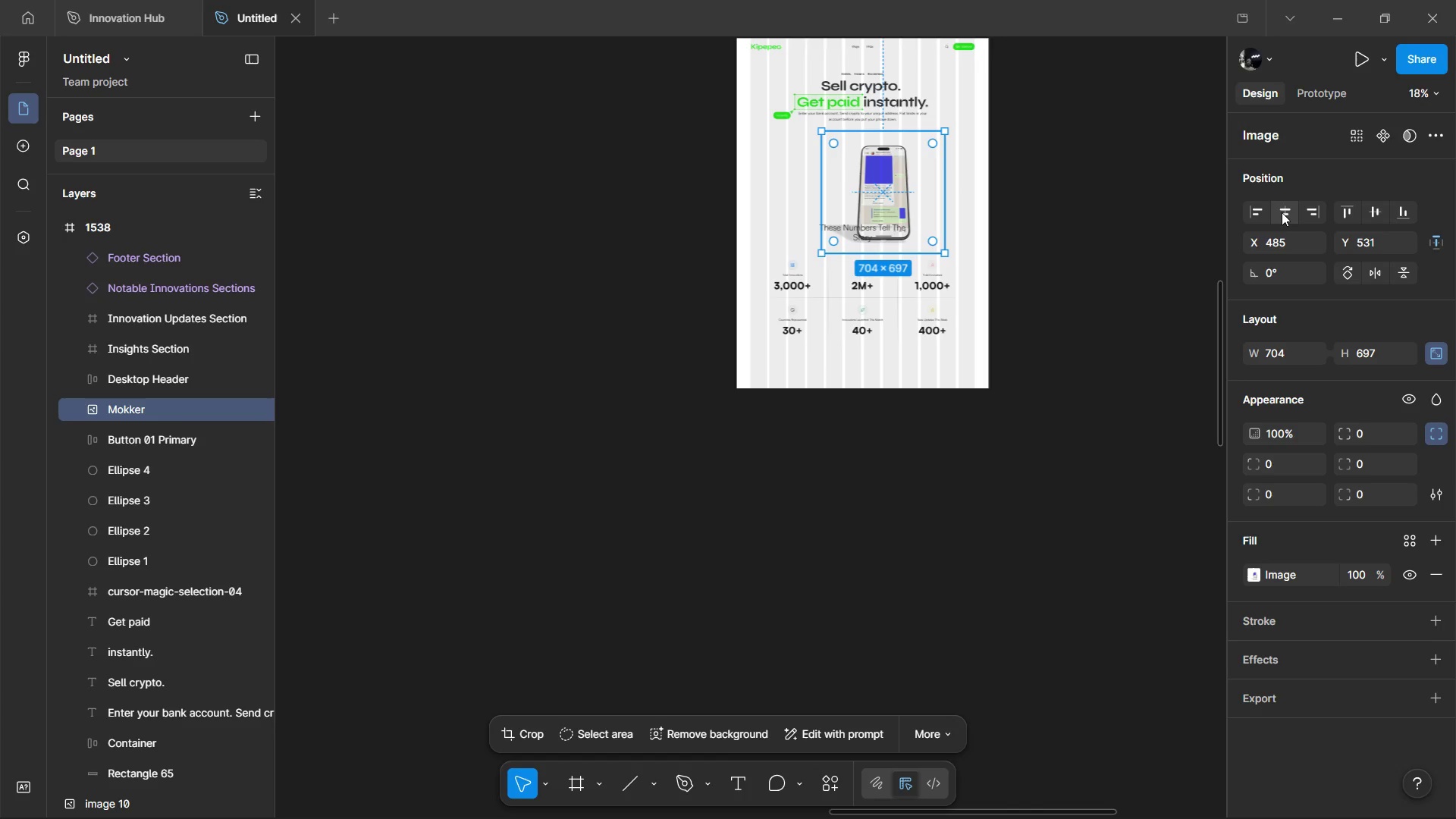 
left_click([1282, 212])
 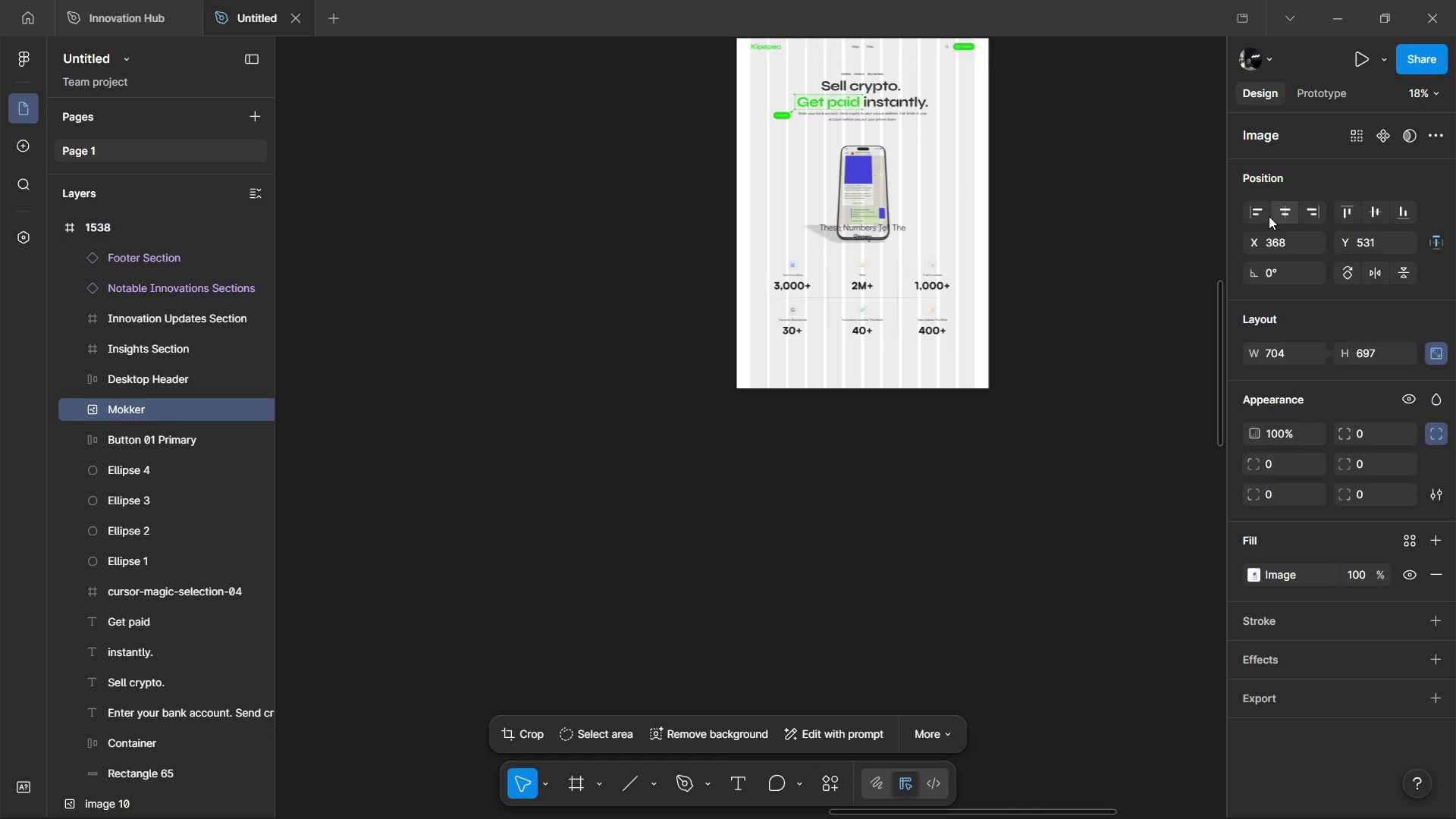 
key(Alt+AltLeft)
 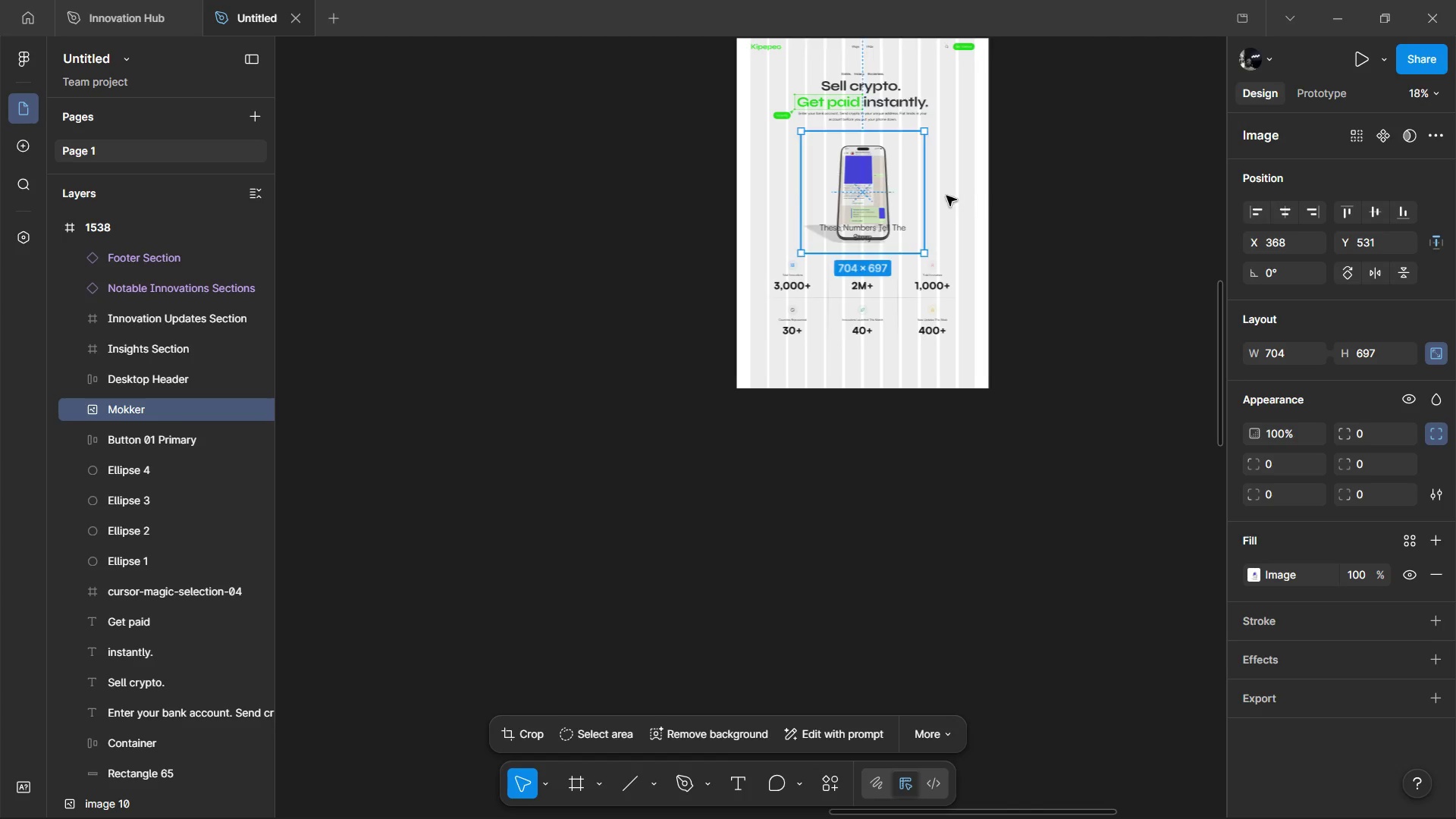 
key(Alt+Tab)
 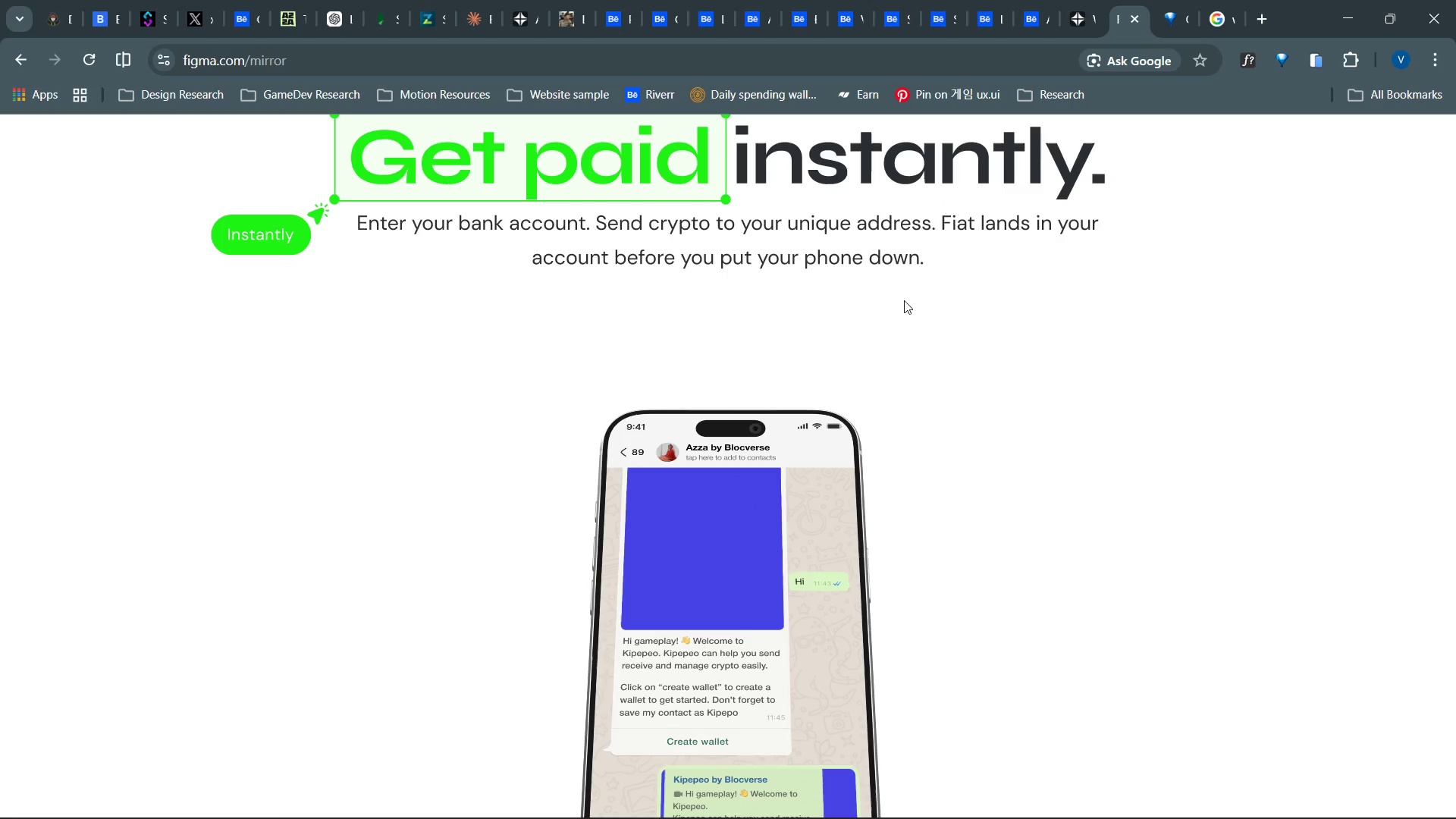 
left_click_drag(start_coordinate=[899, 329], to_coordinate=[931, 684])
 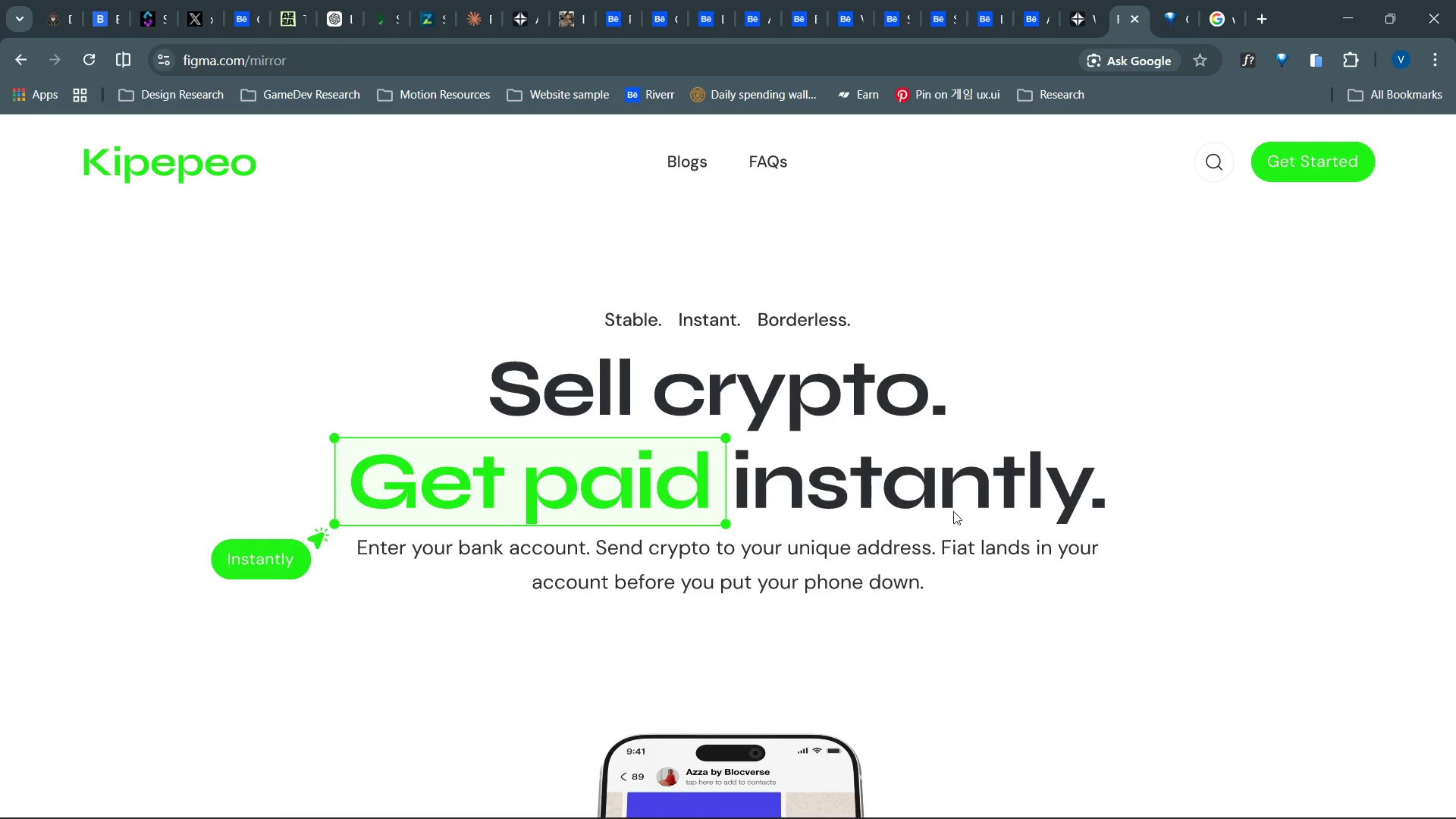 
left_click_drag(start_coordinate=[953, 478], to_coordinate=[1002, 805])
 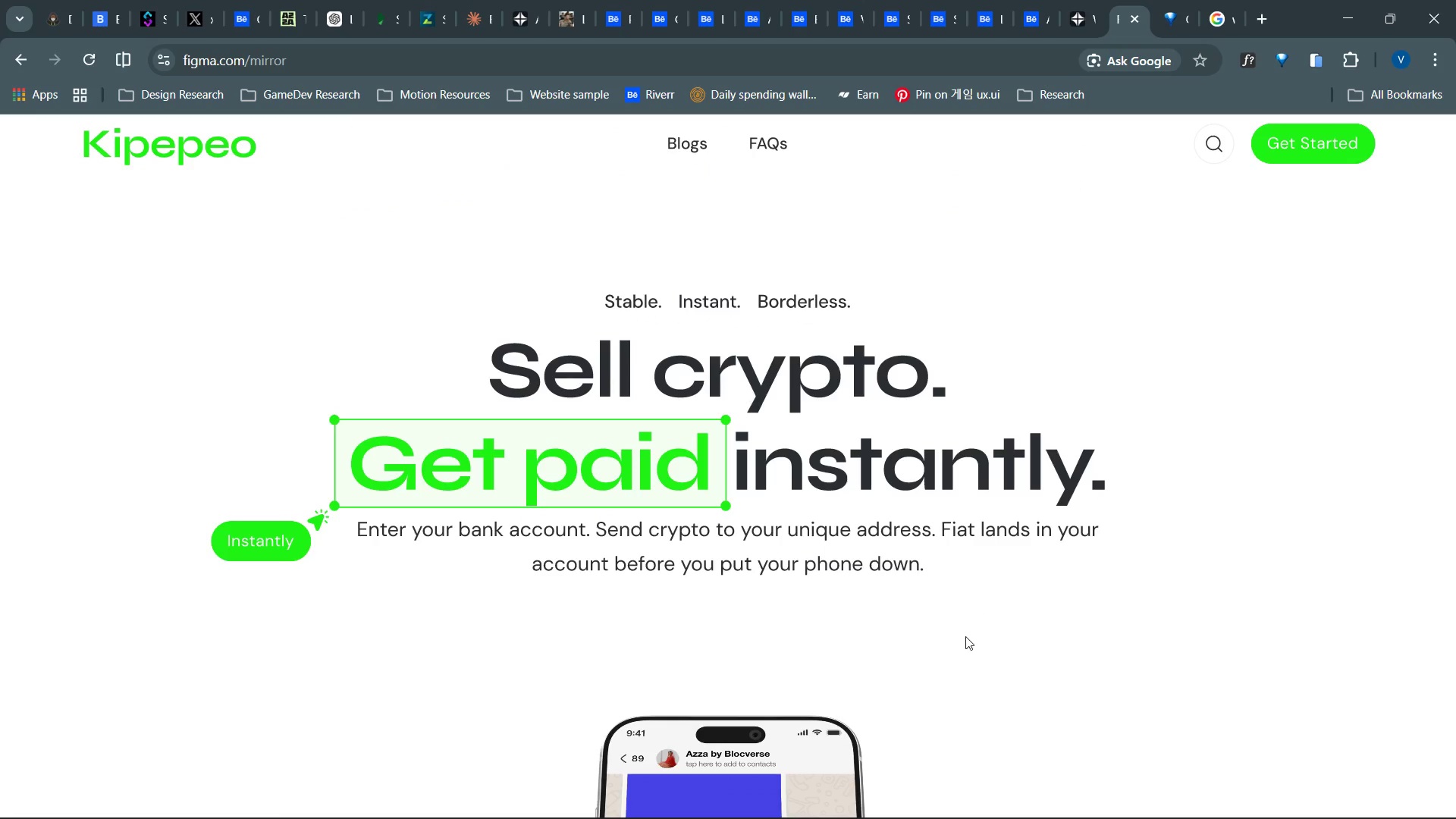 
left_click_drag(start_coordinate=[965, 641], to_coordinate=[1057, 426])
 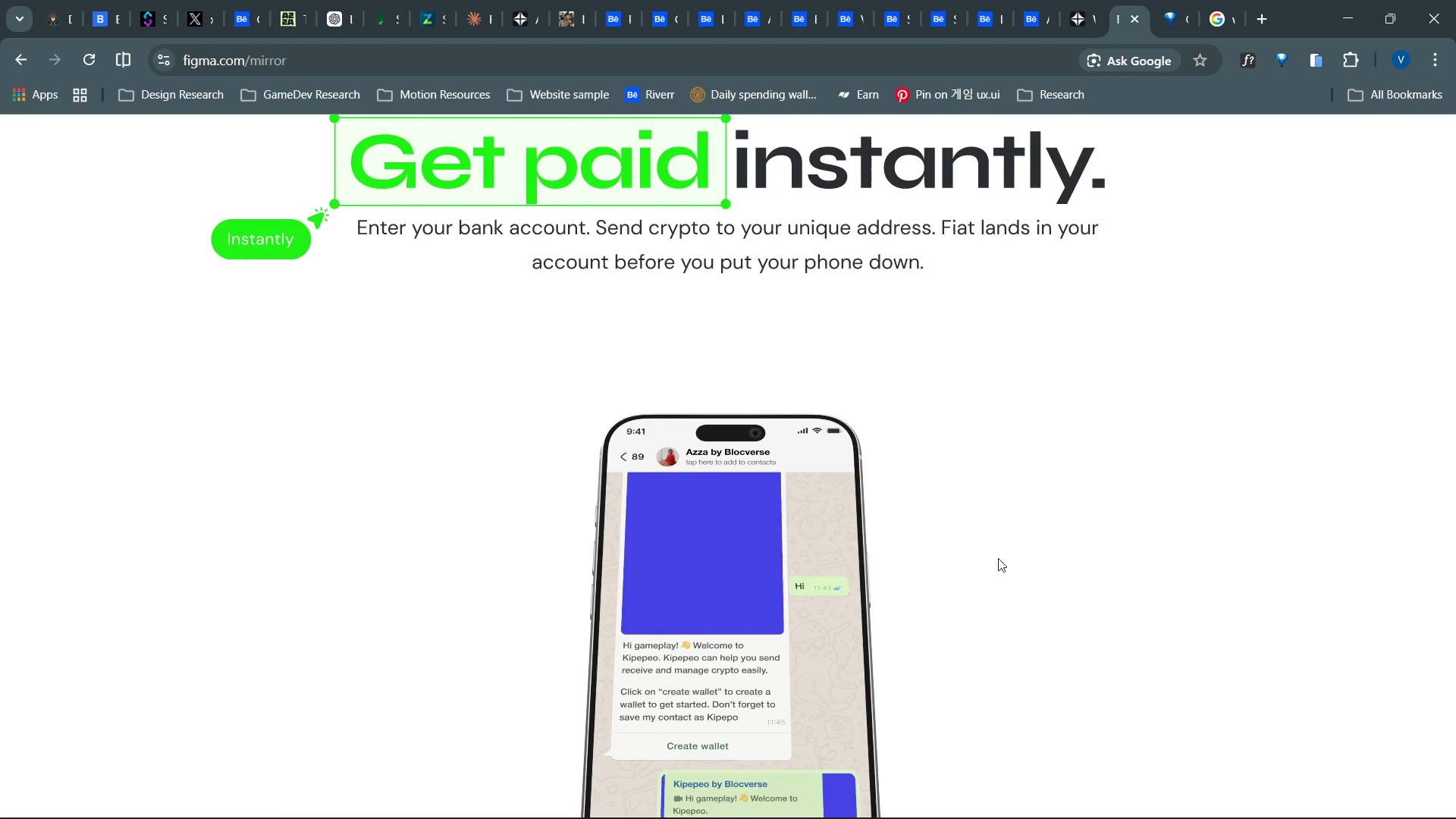 
left_click_drag(start_coordinate=[994, 565], to_coordinate=[1029, 491])
 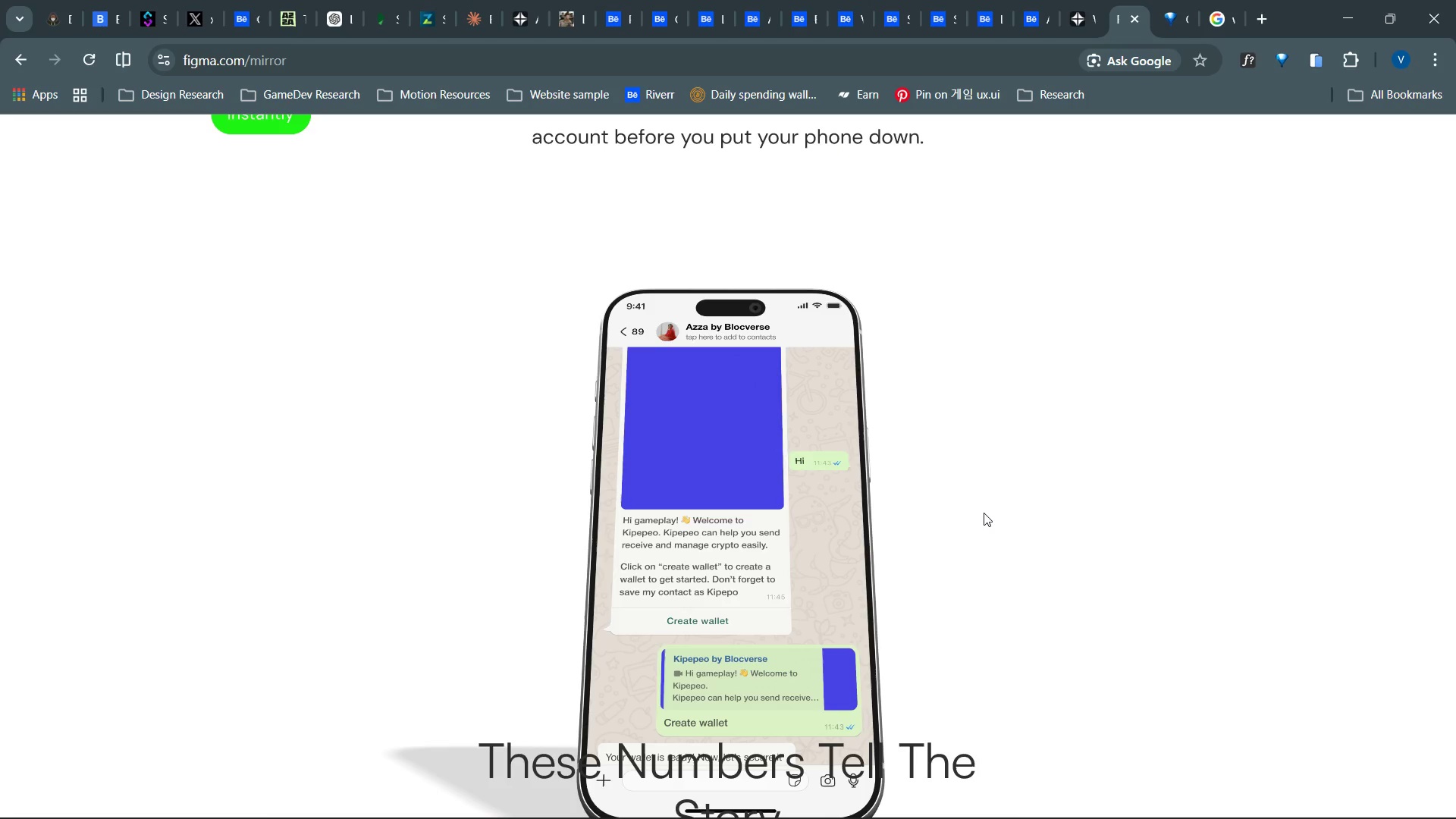 
left_click_drag(start_coordinate=[982, 505], to_coordinate=[1003, 441])
 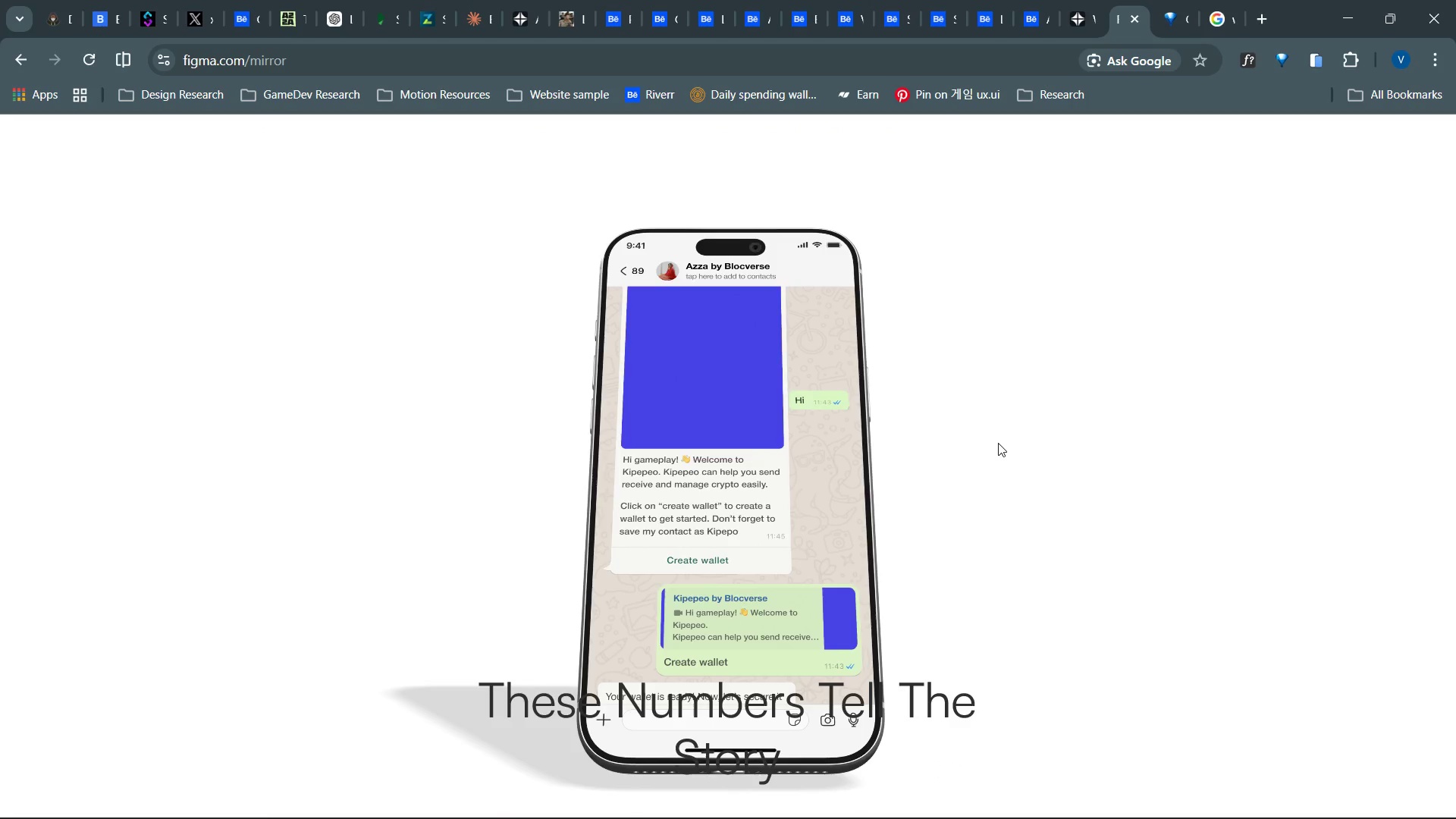 
hold_key(key=MetaLeft, duration=0.48)
 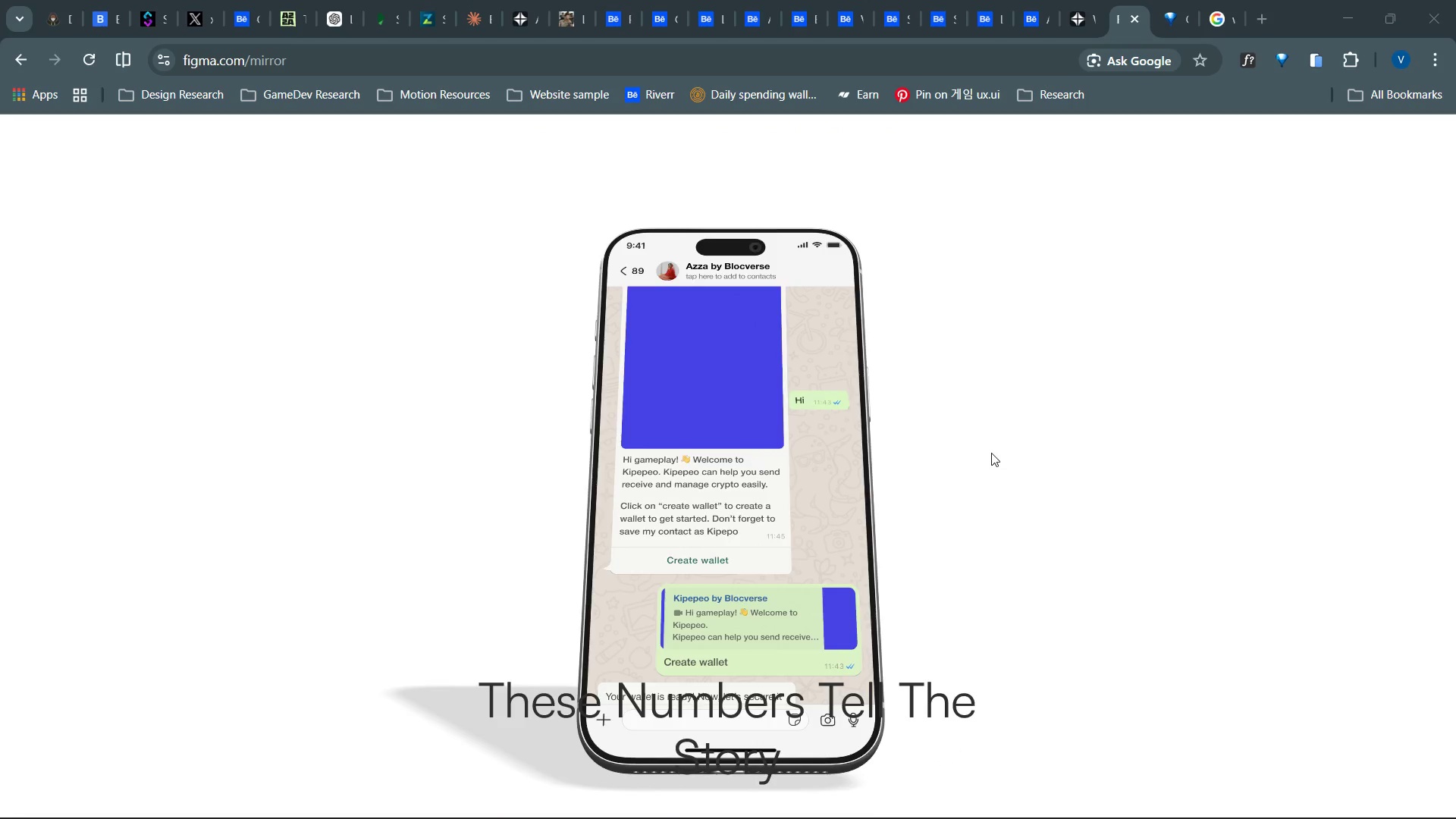 
key(Meta+MetaLeft)
 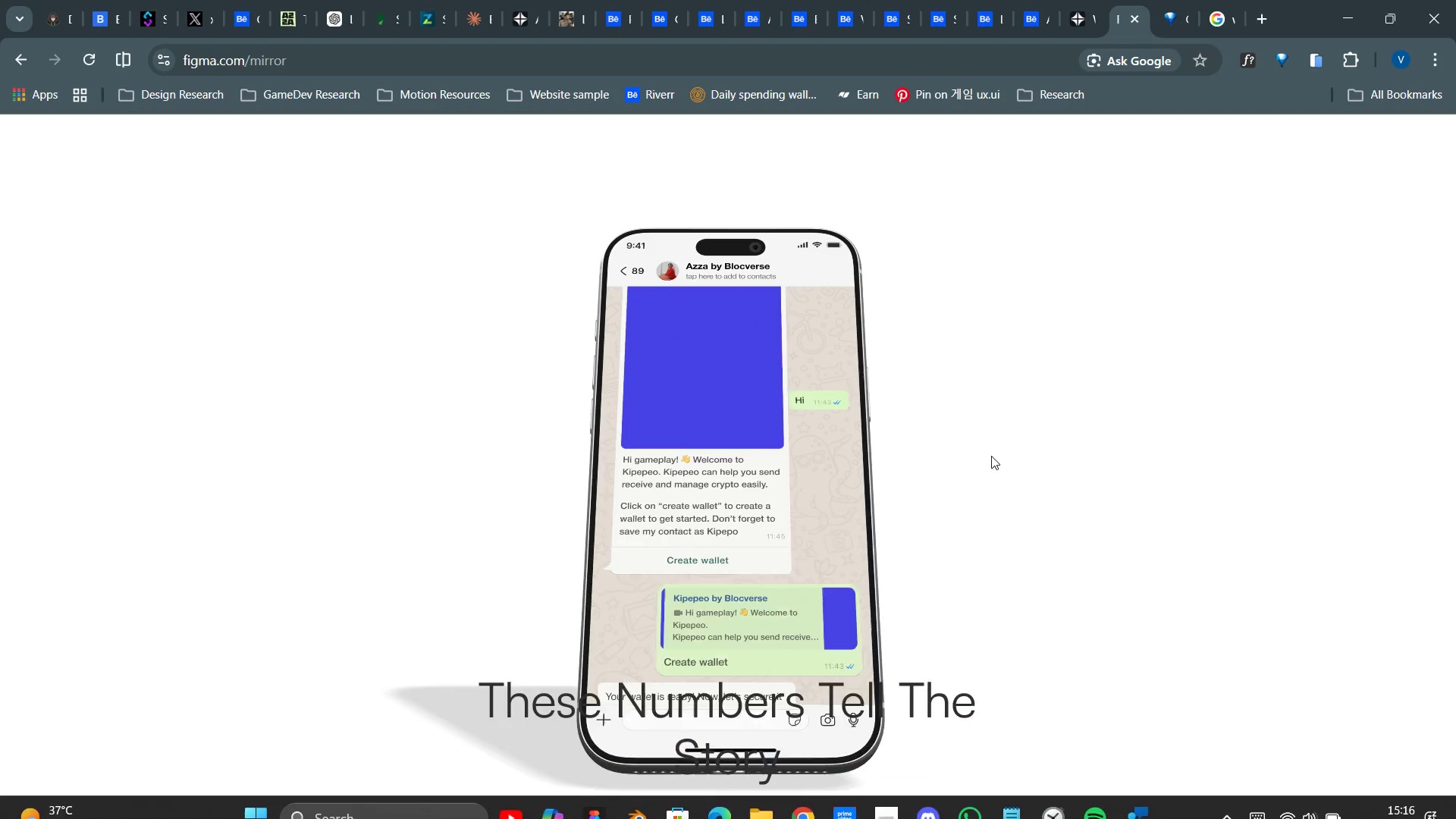 
key(Alt+AltLeft)
 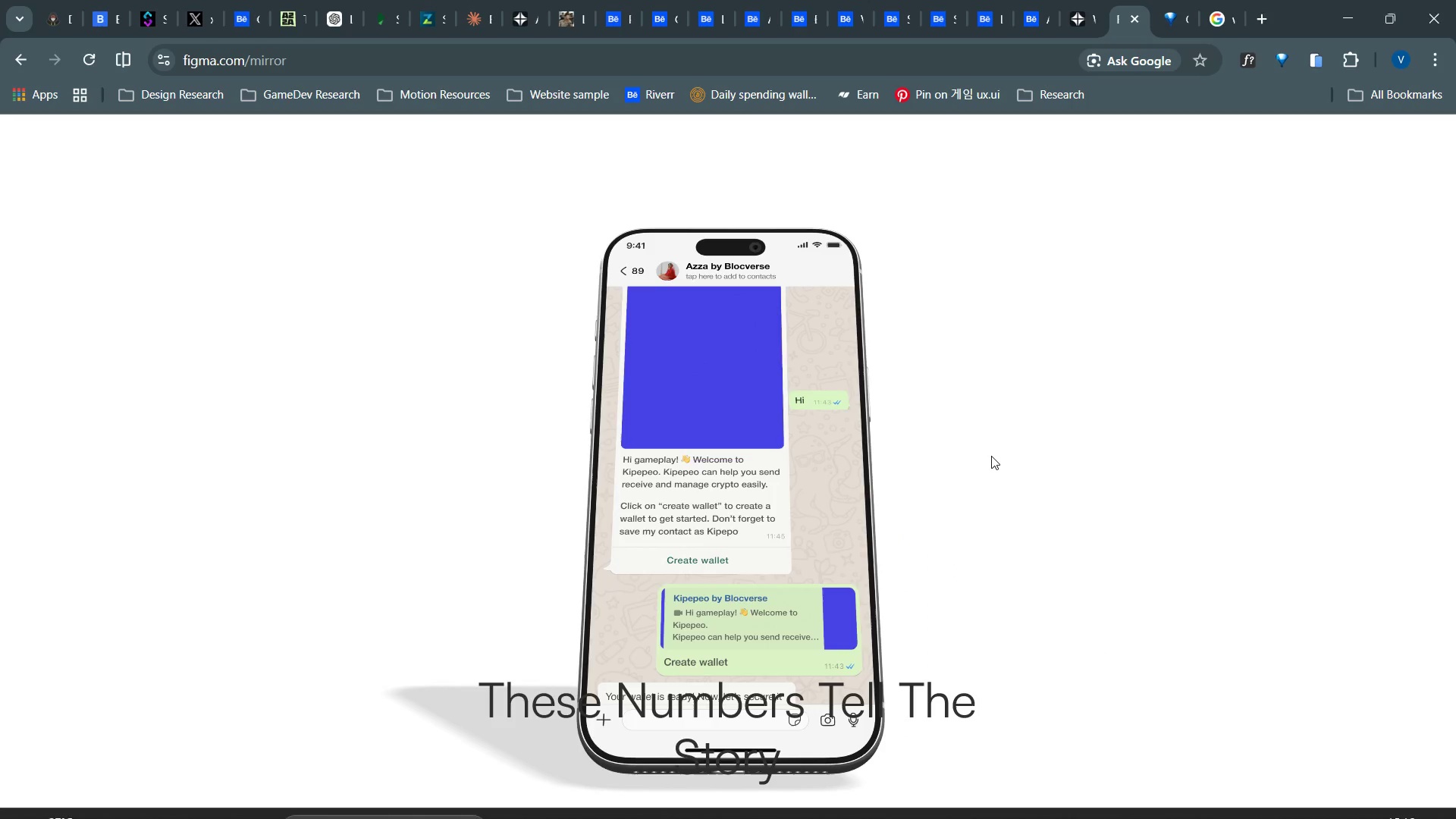 
key(Alt+Tab)
 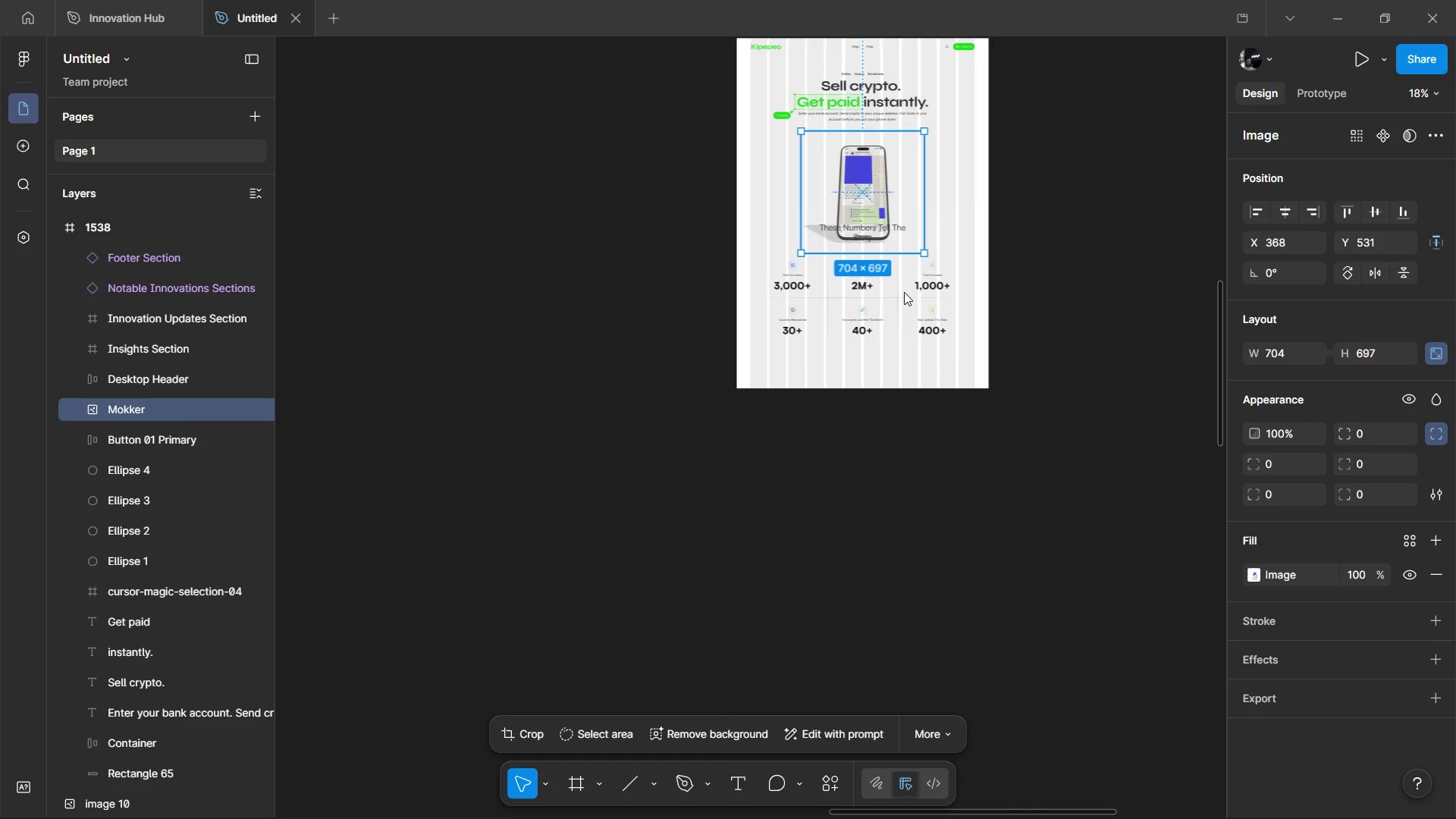 
left_click([904, 291])
 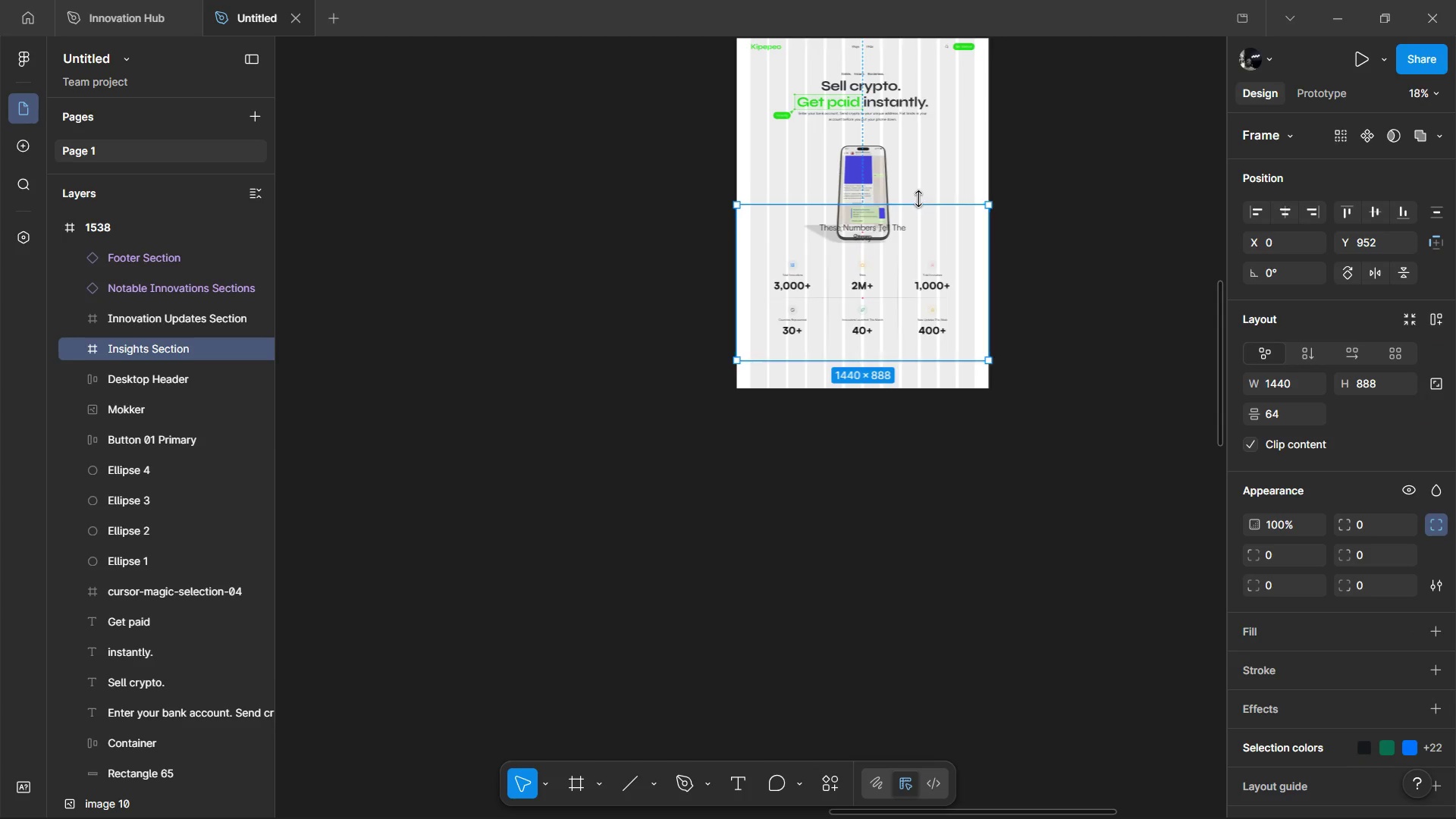 
hold_key(key=ArrowDown, duration=1.12)
 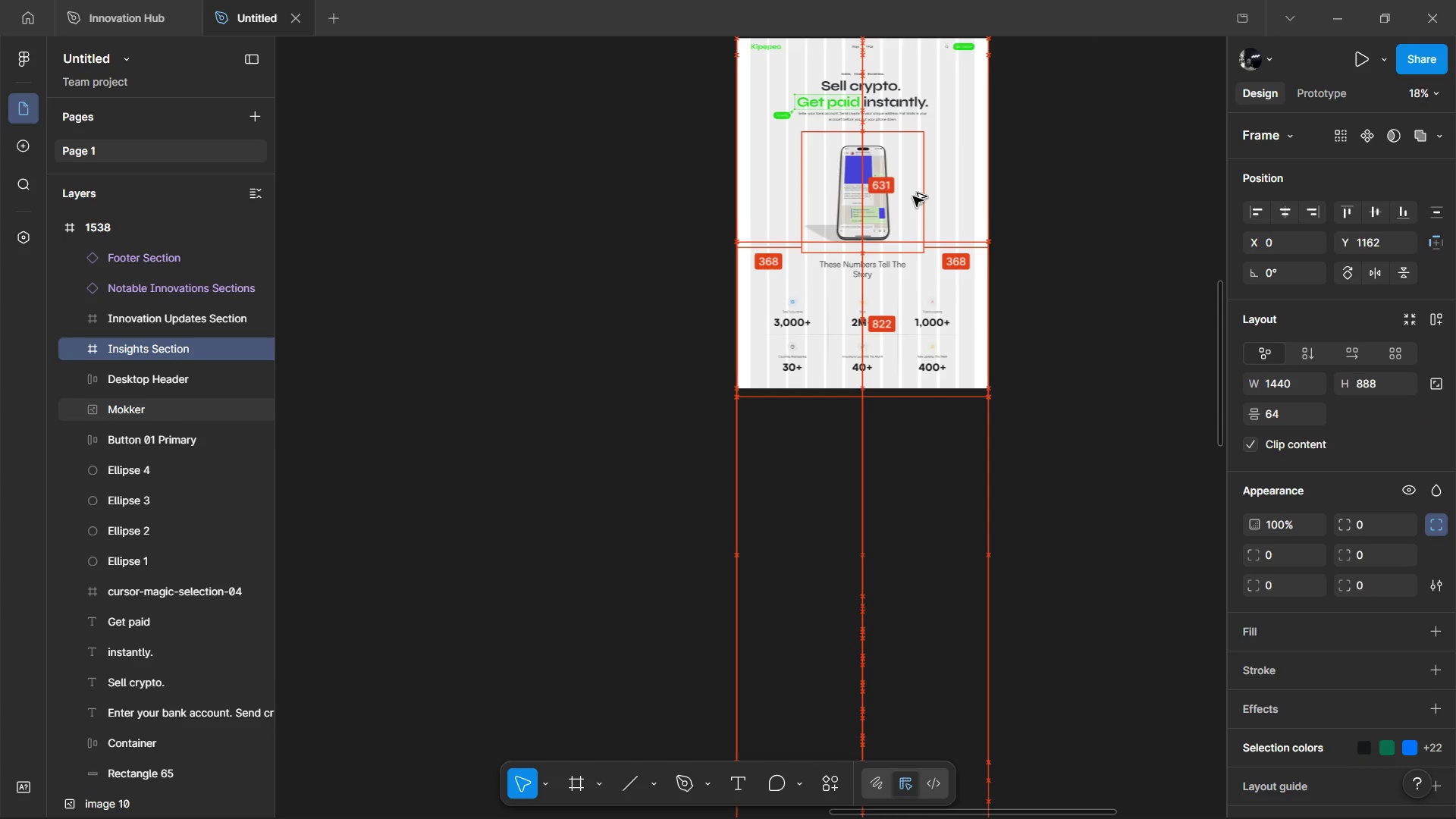 
key(Alt+Shift+ArrowDown)
 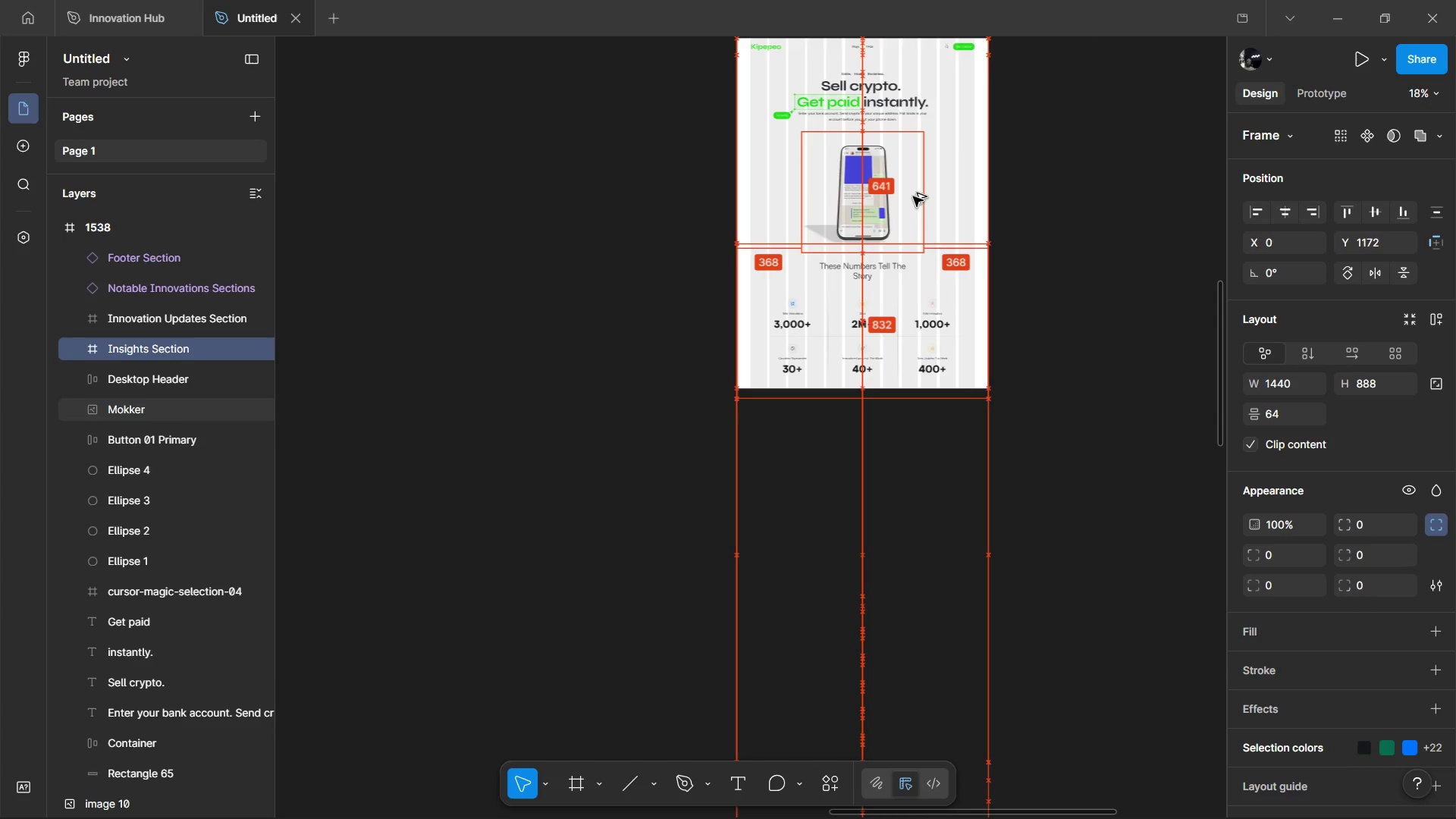 
key(Alt+Shift+ArrowDown)
 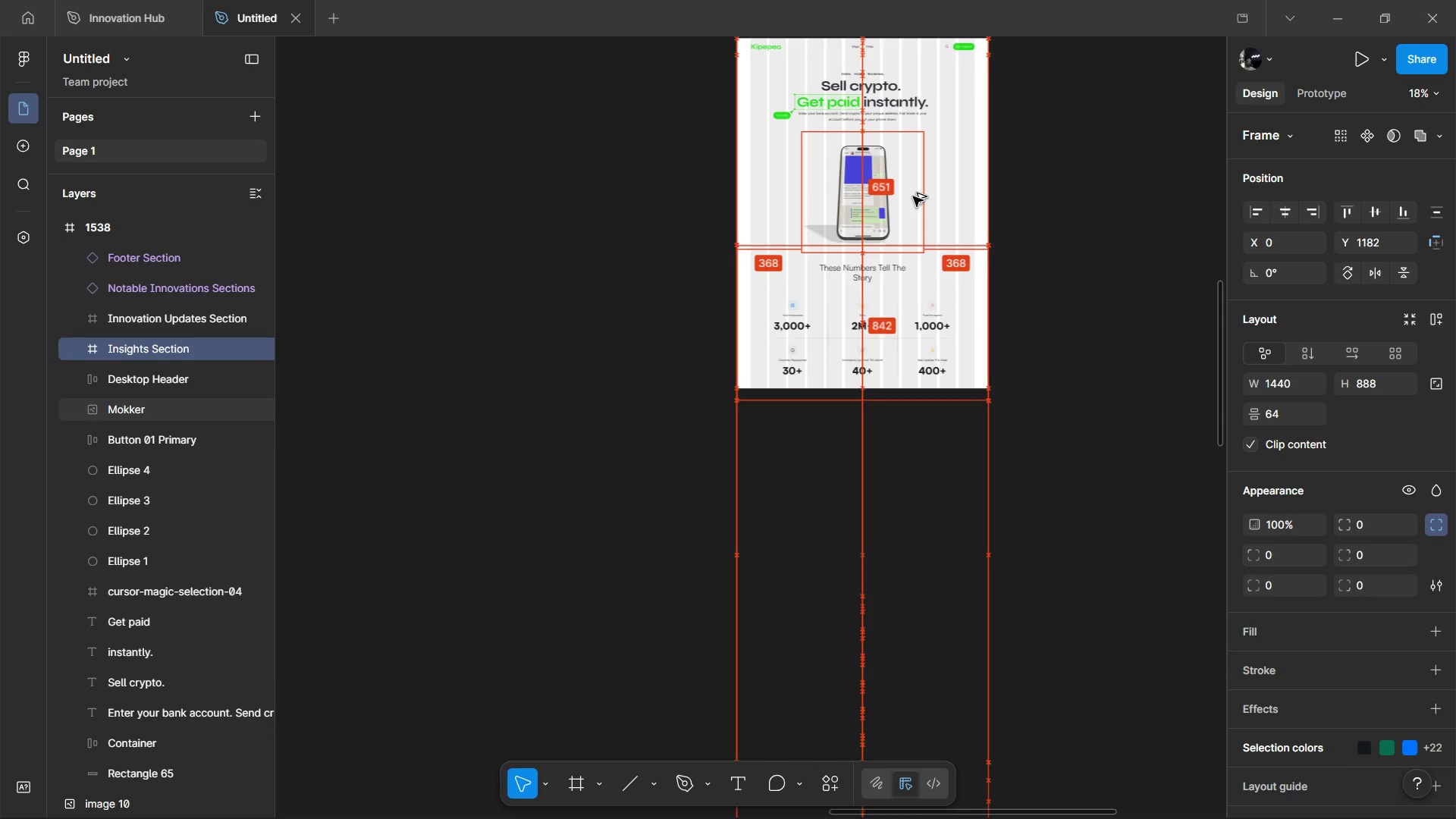 
key(Alt+Shift+ArrowDown)
 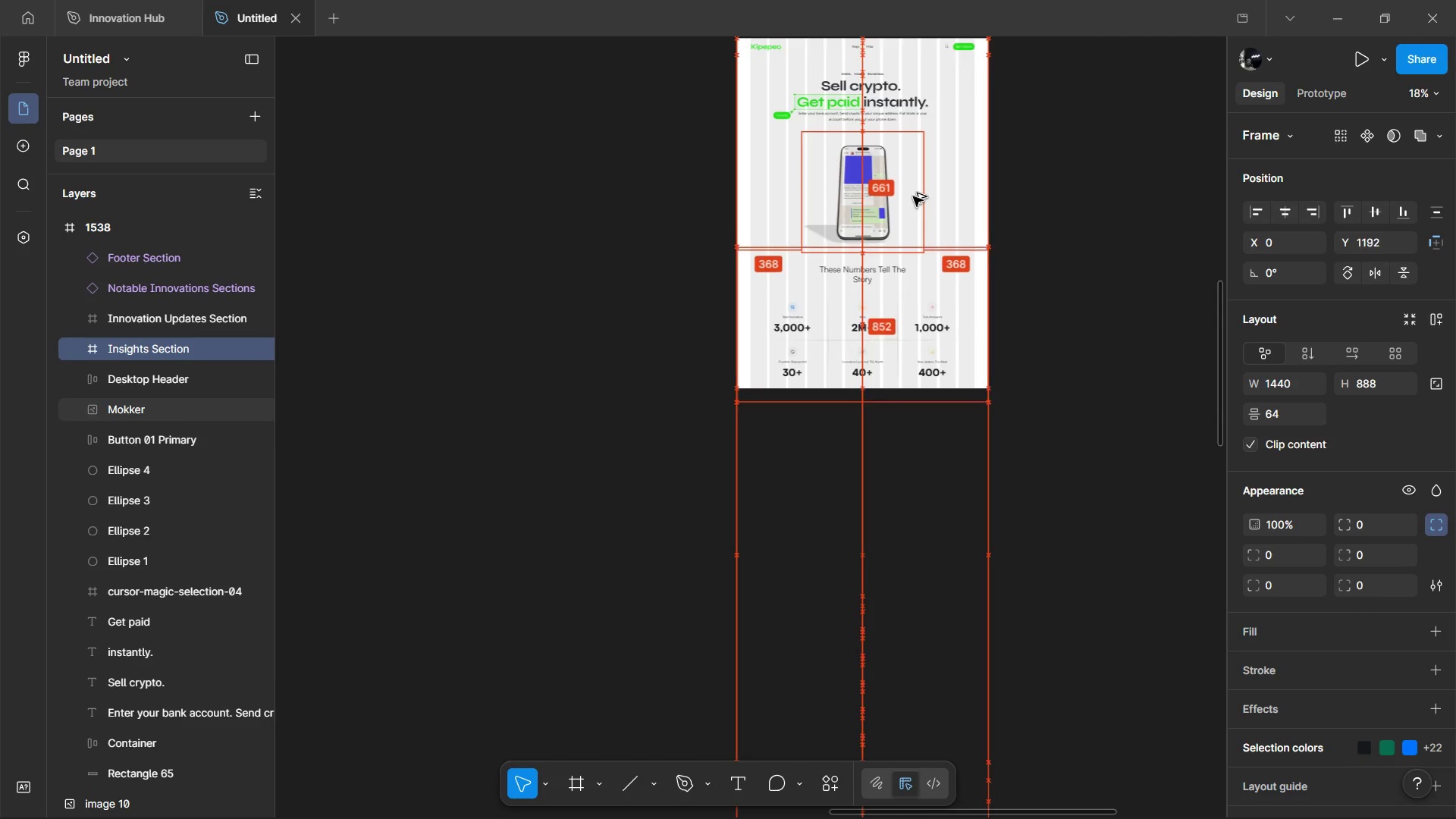 
key(Alt+Shift+ArrowDown)
 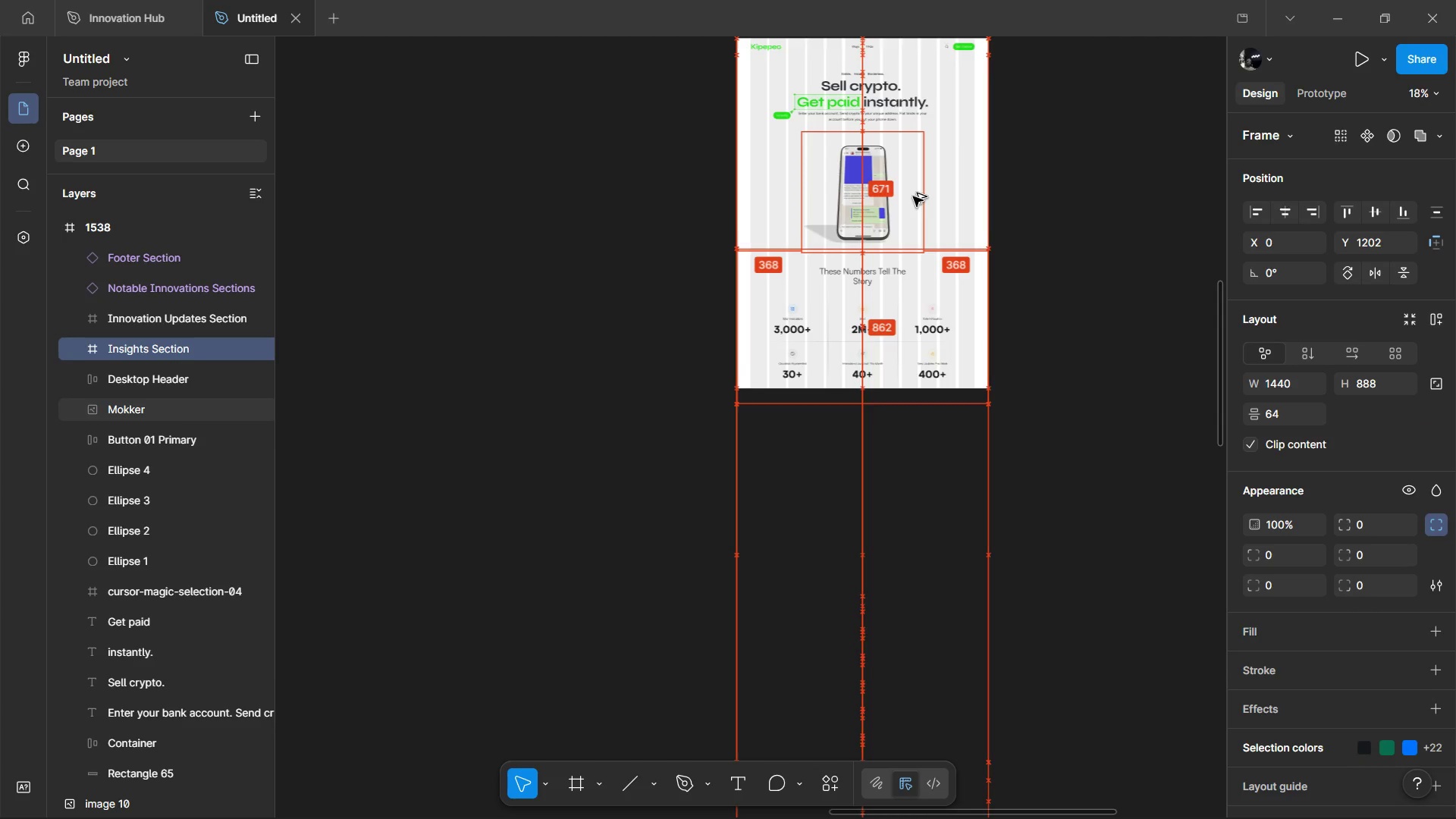 
key(Alt+Shift+ArrowDown)
 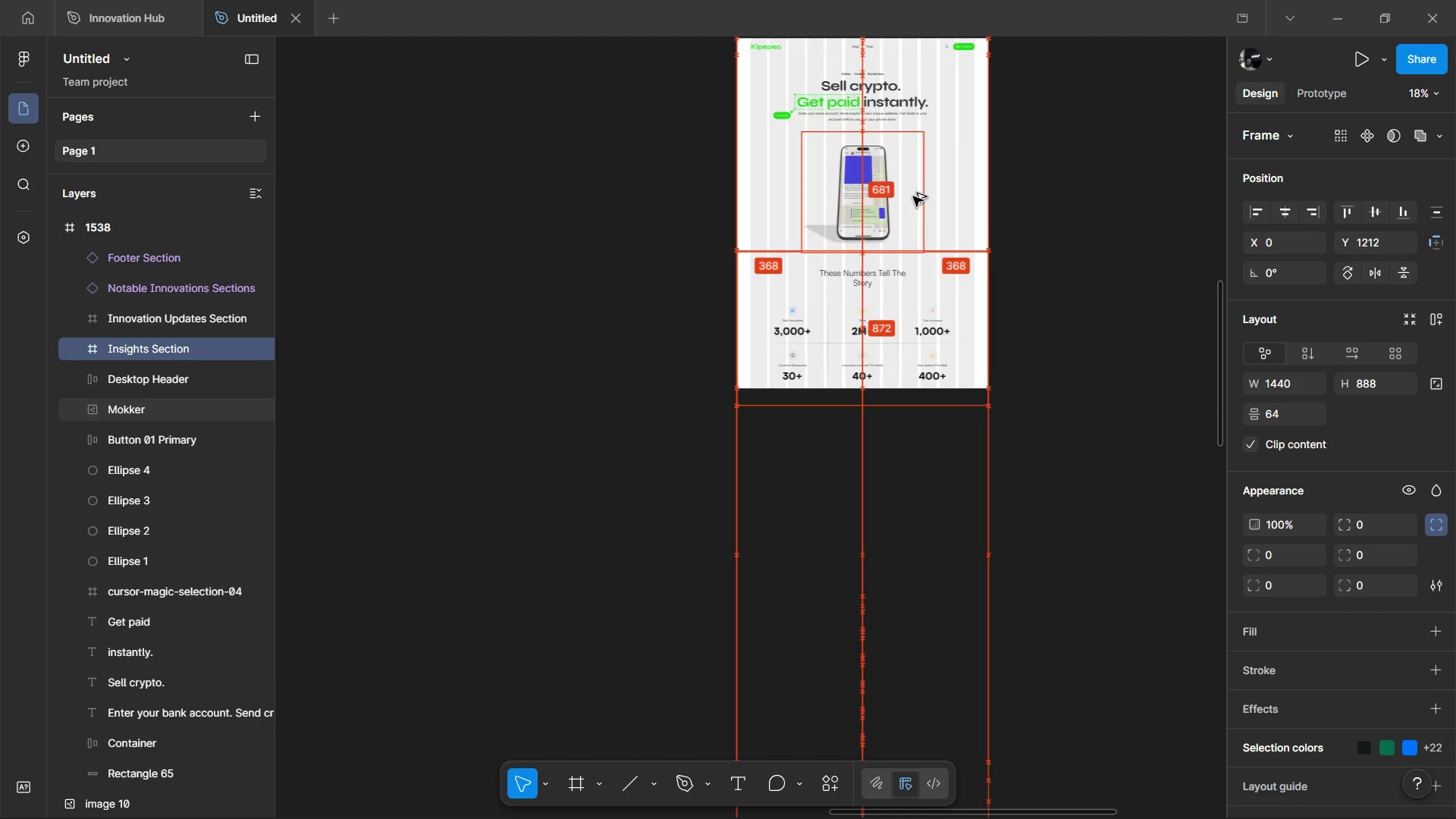 
key(Alt+Shift+ArrowDown)
 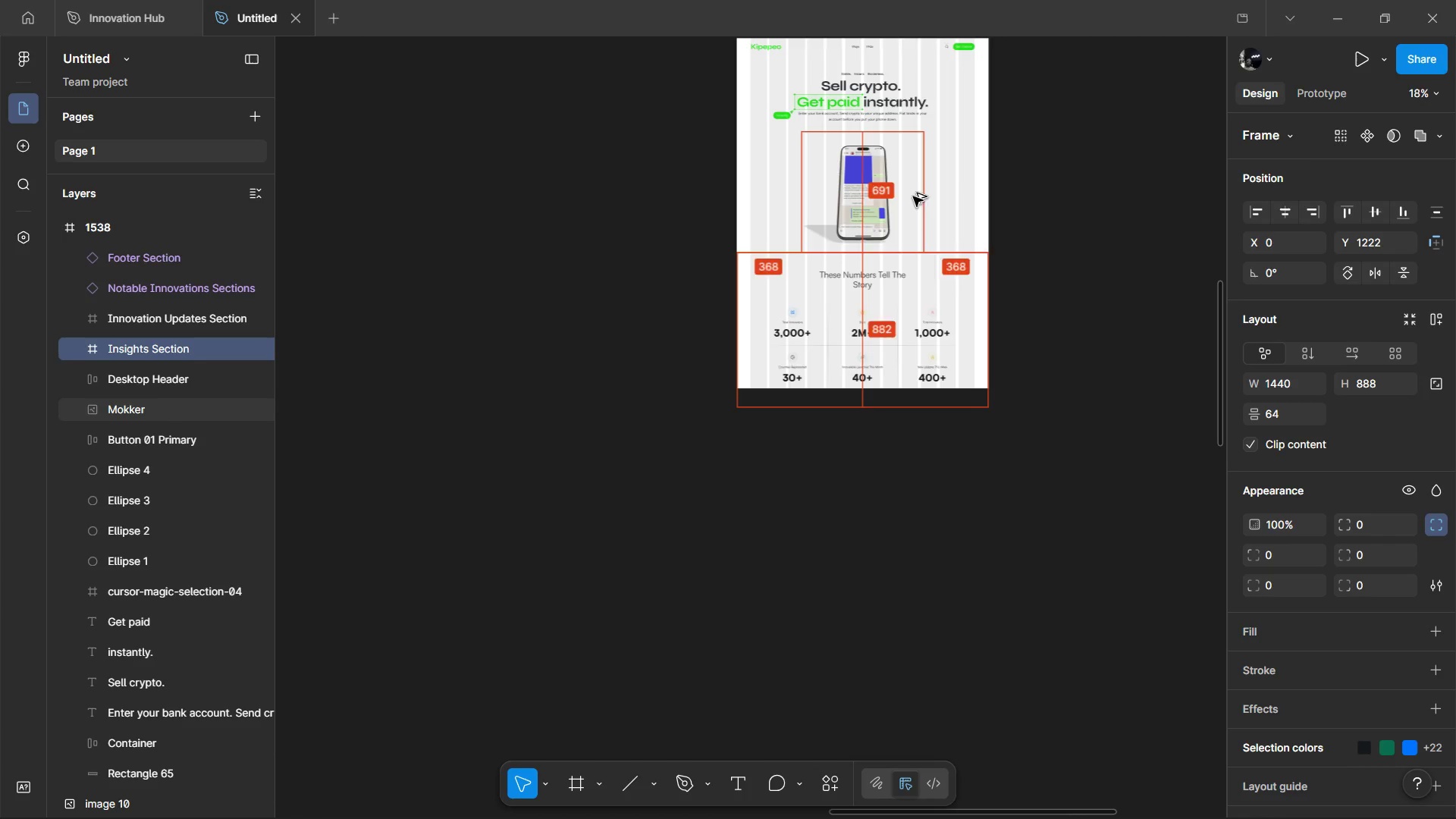 
hold_key(key=ControlLeft, duration=1.3)
left_click([966, 174])
 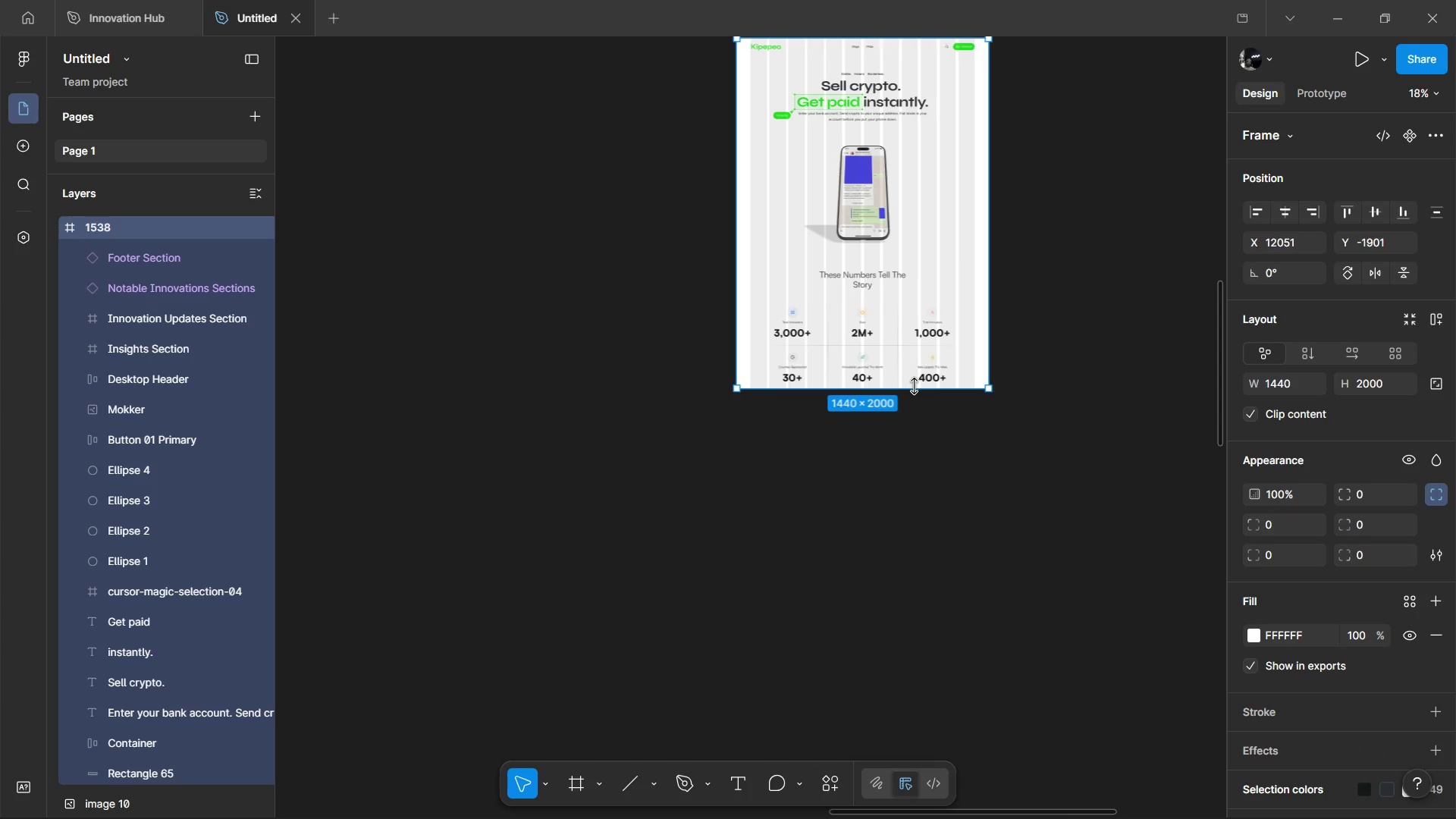 
left_click_drag(start_coordinate=[912, 390], to_coordinate=[912, 802])
 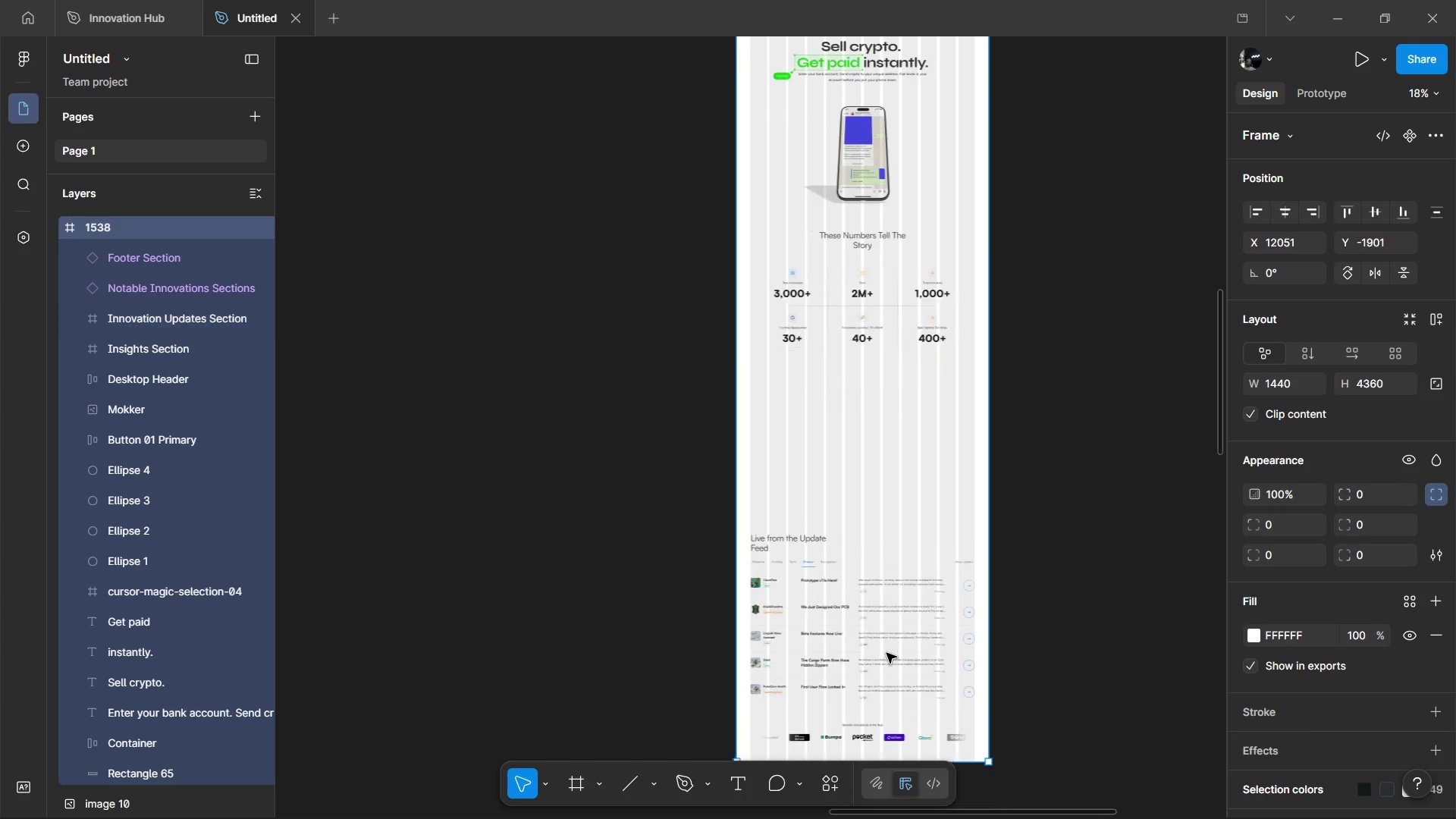 
left_click([912, 802])
 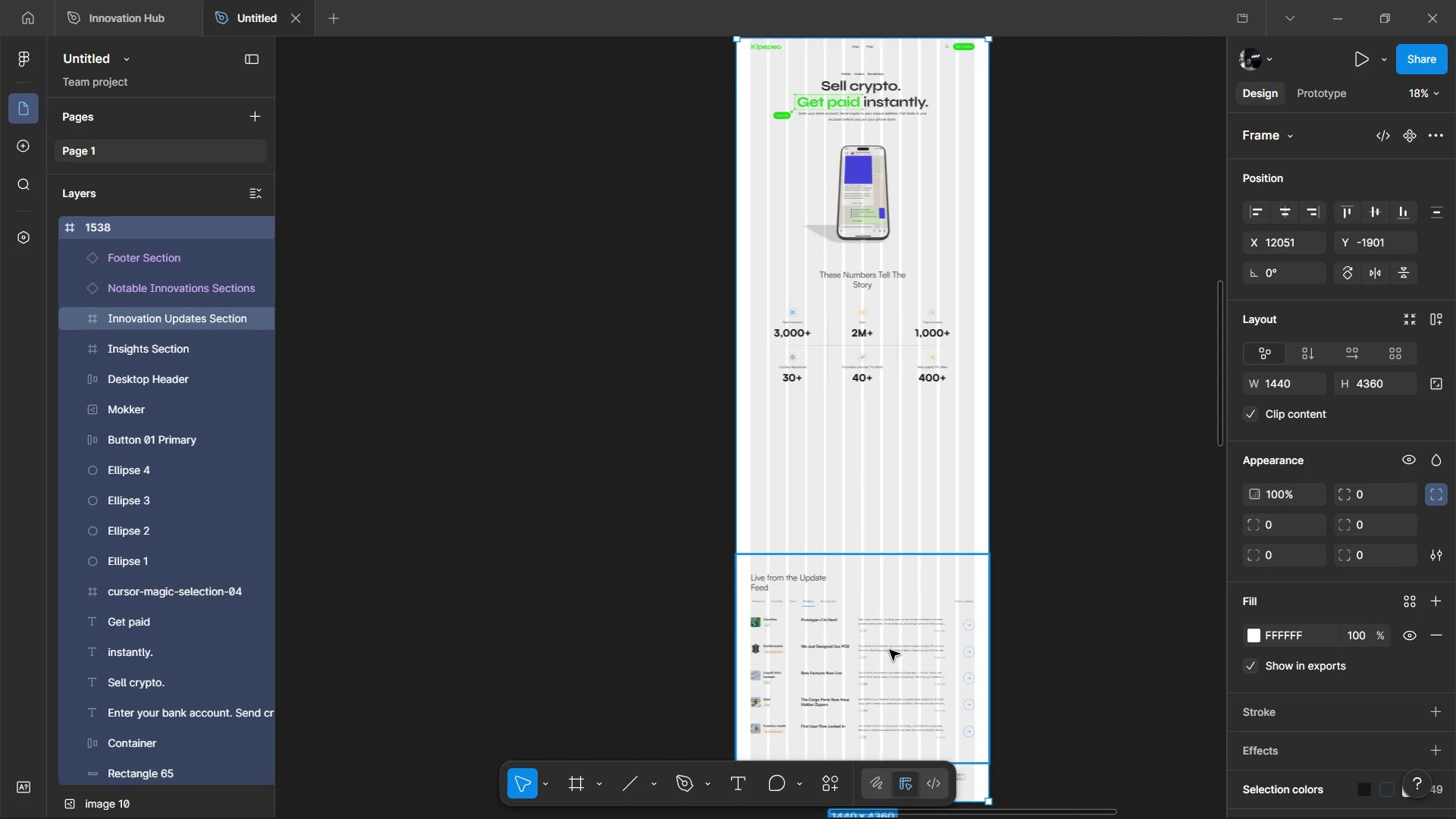 
scroll: coordinate [894, 632], scroll_direction: down, amount: 8.0
 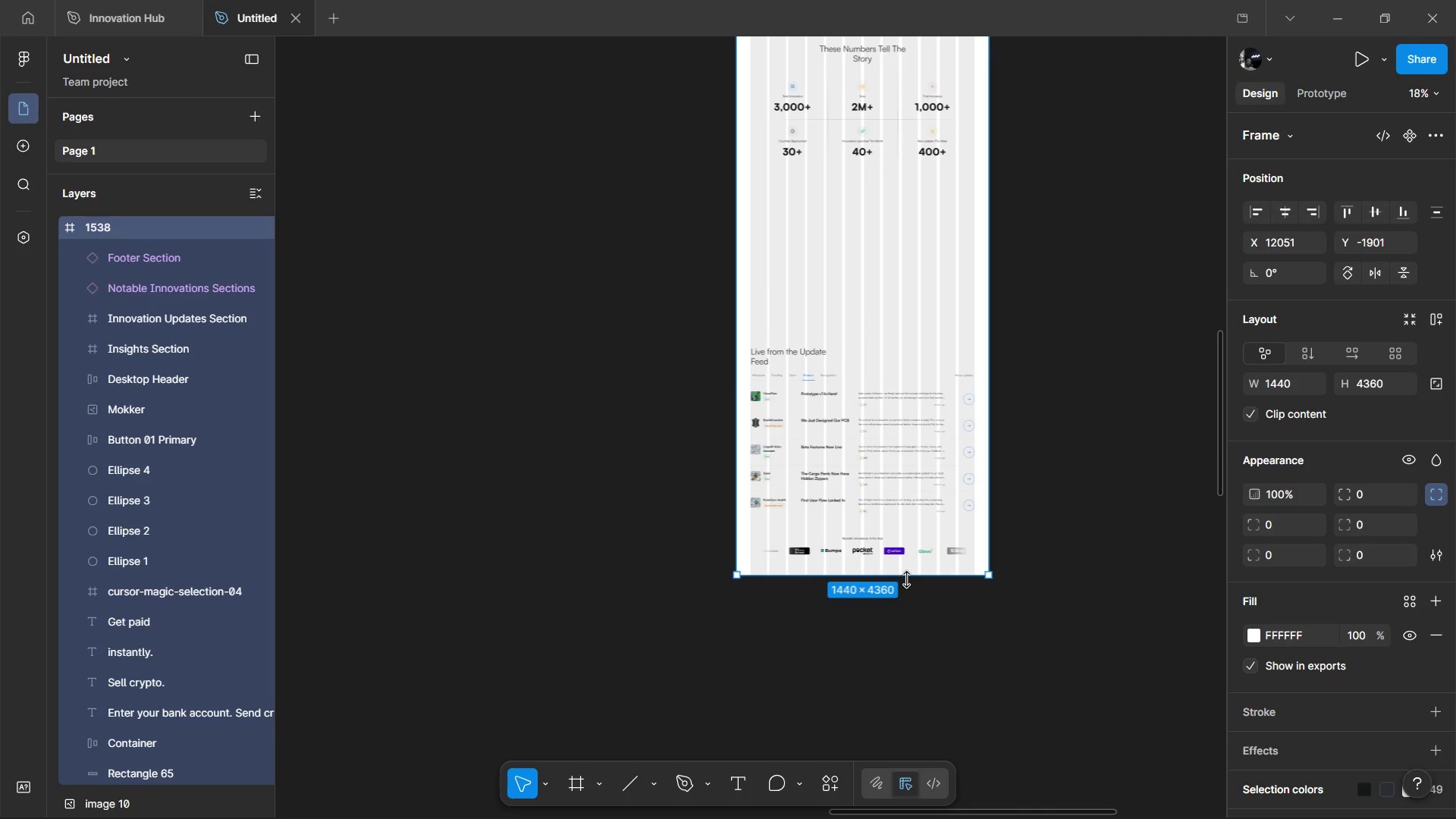 
left_click_drag(start_coordinate=[906, 579], to_coordinate=[889, 334])
 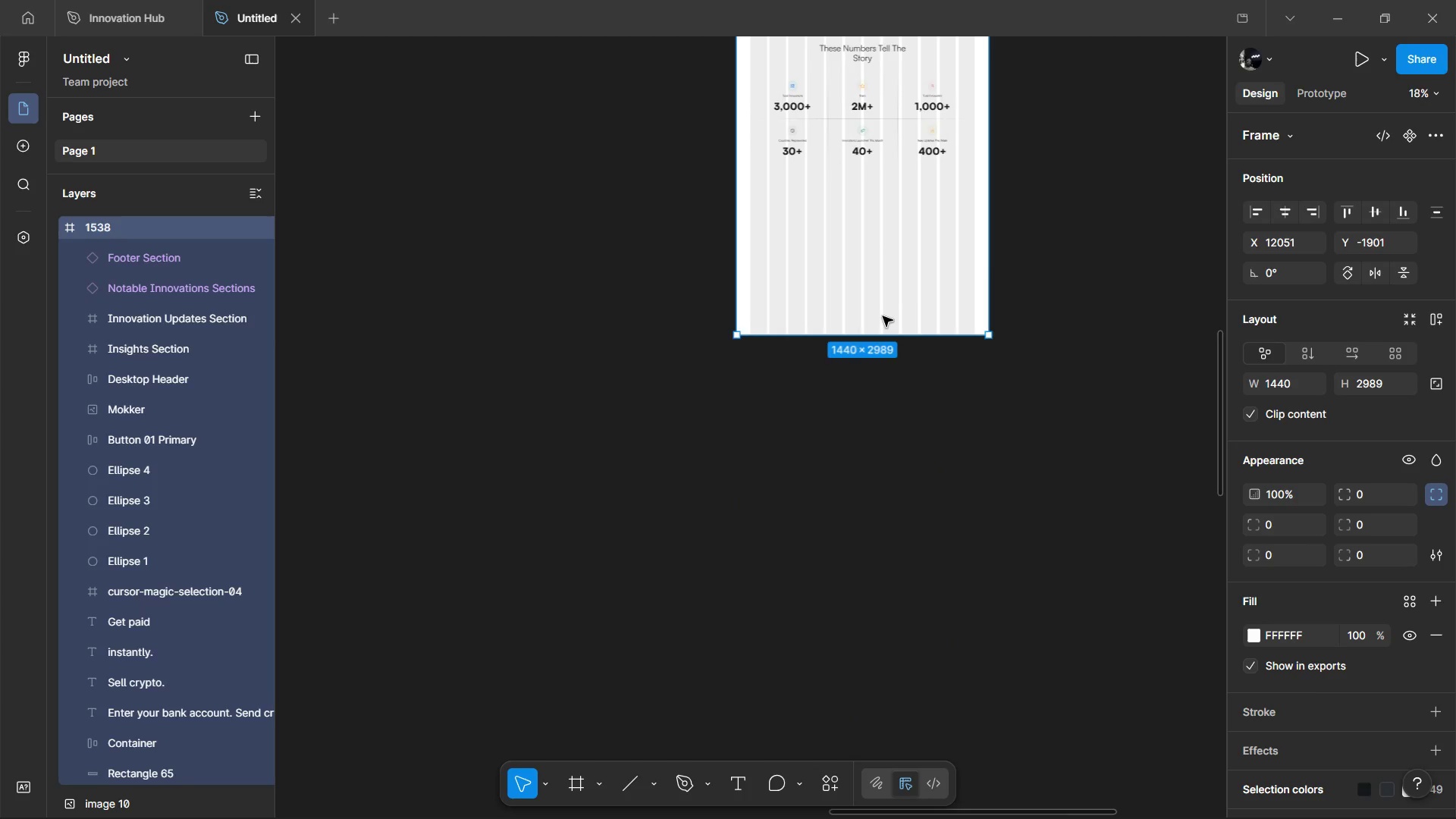 
scroll: coordinate [883, 316], scroll_direction: up, amount: 8.0
 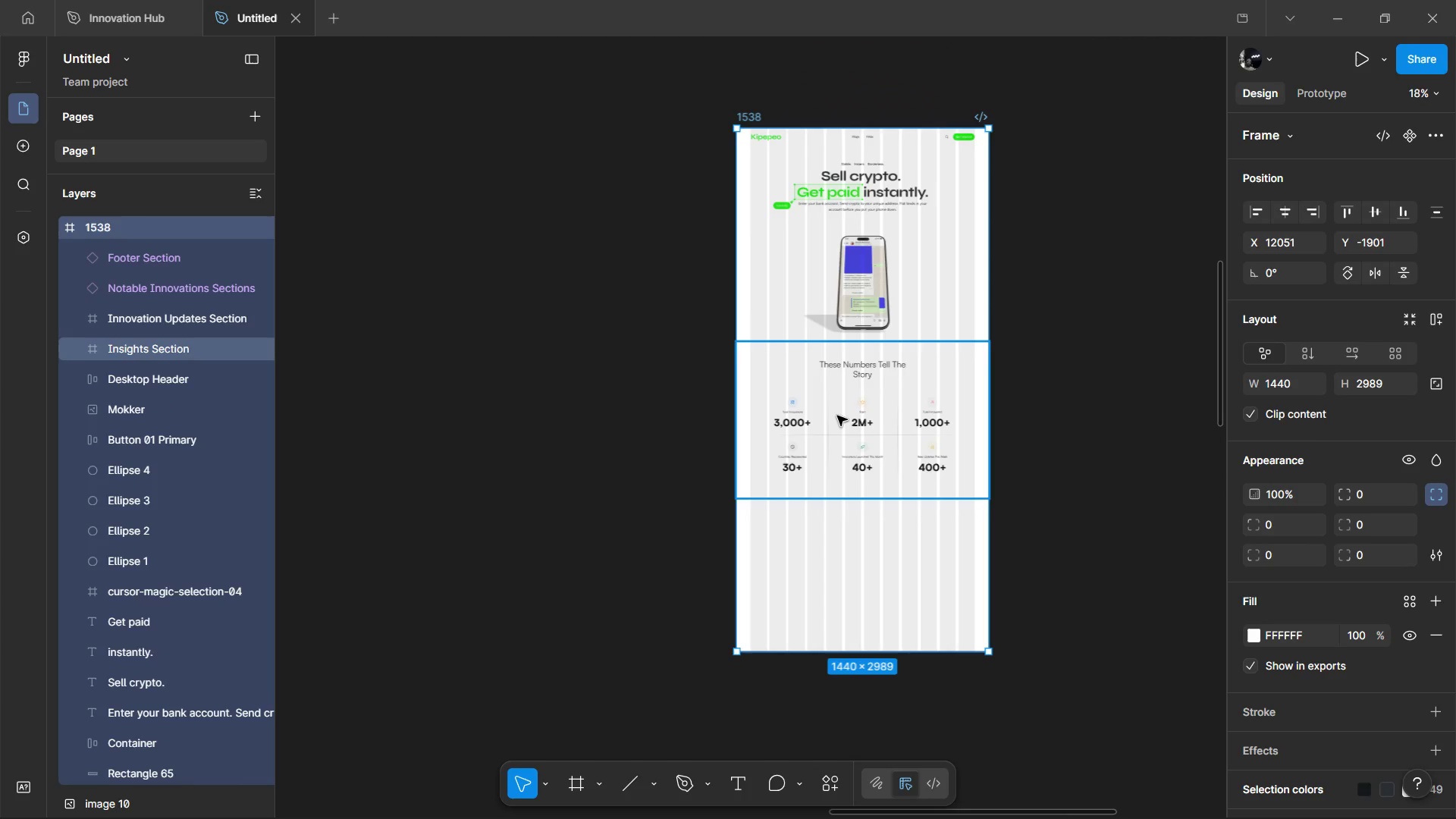 
key(Alt+AltLeft)
 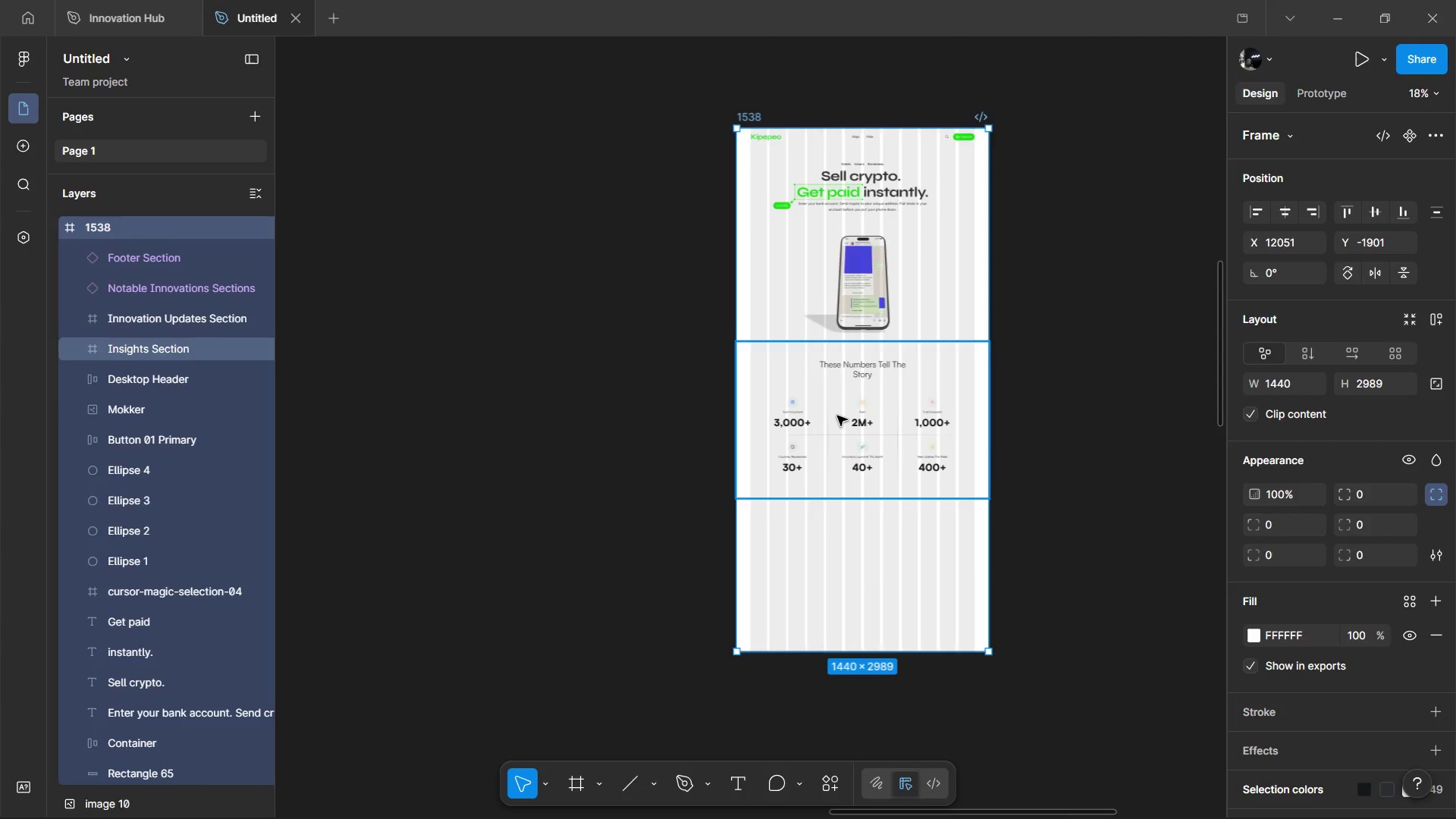 
key(Alt+Tab)
 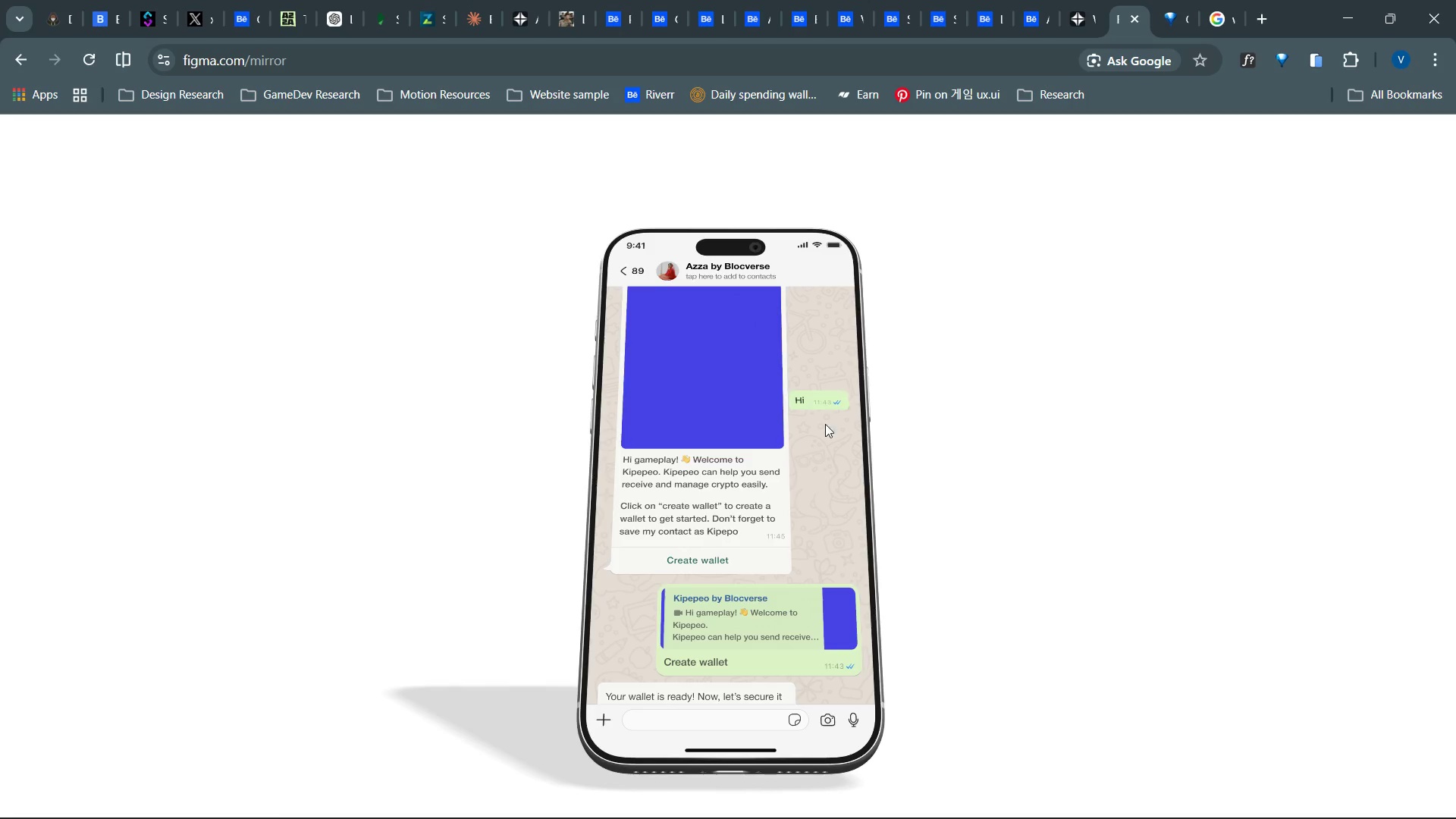 
left_click_drag(start_coordinate=[826, 441], to_coordinate=[860, 355])
 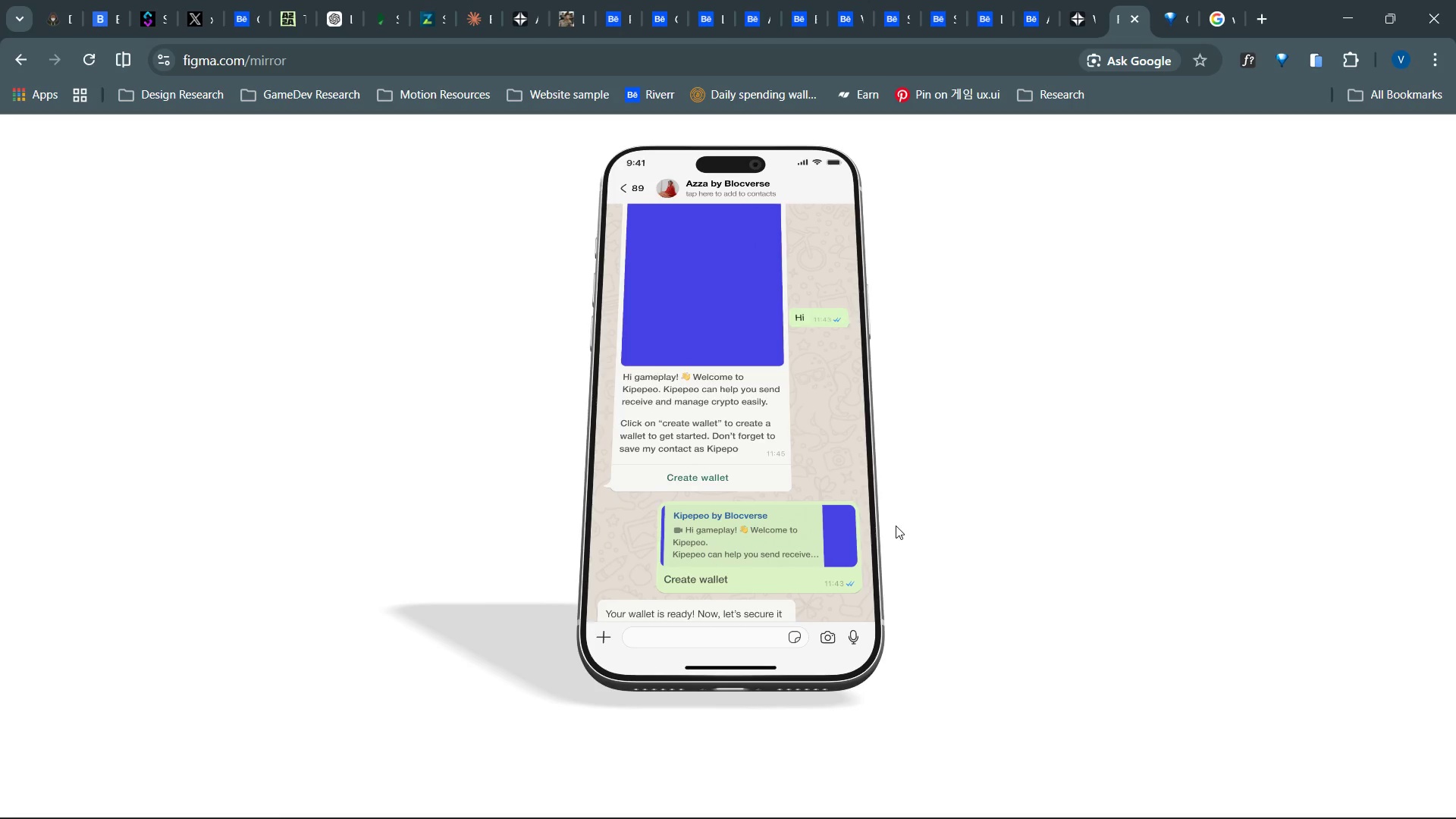 
left_click_drag(start_coordinate=[896, 526], to_coordinate=[937, 394])
 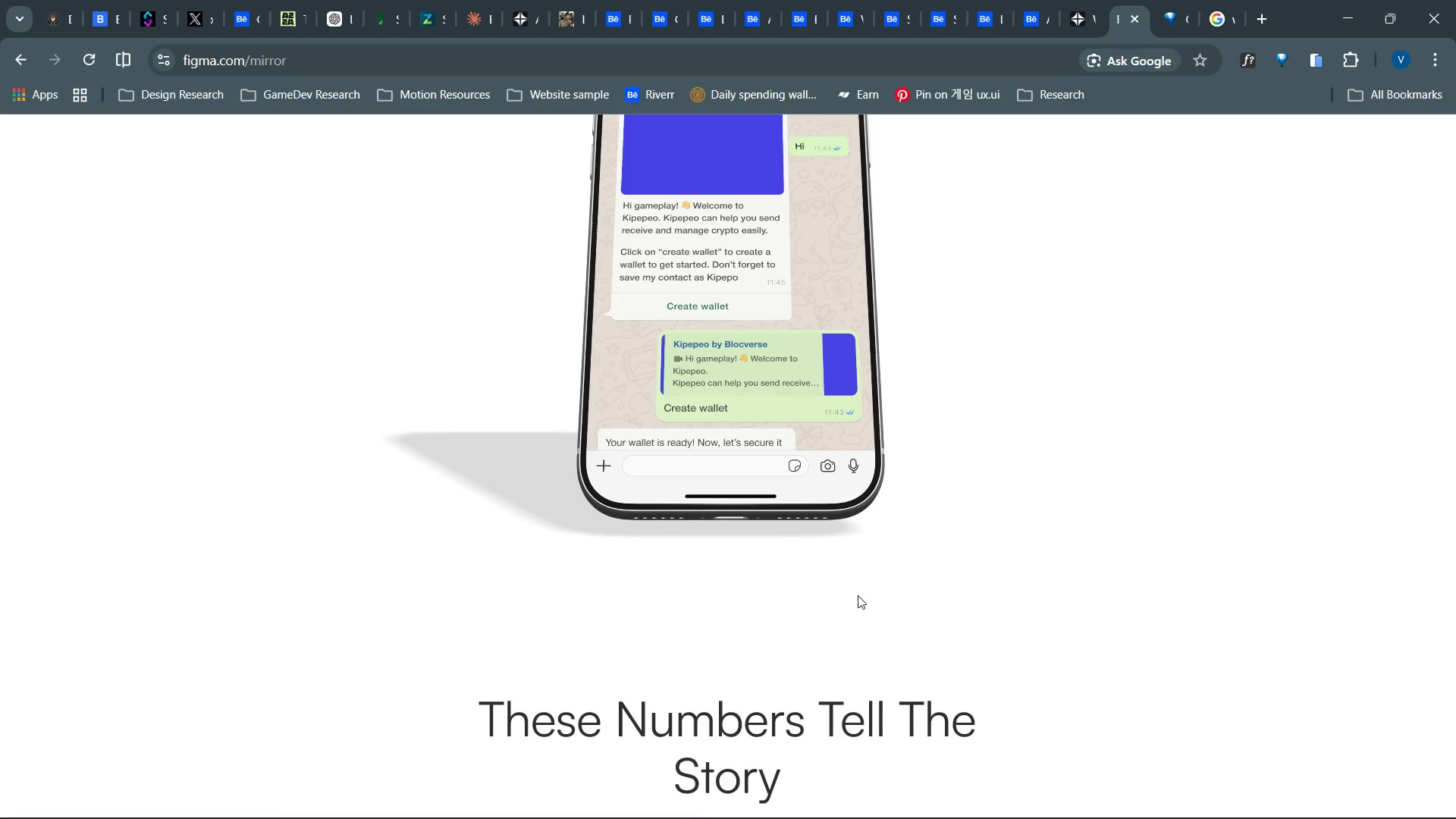 
left_click_drag(start_coordinate=[858, 595], to_coordinate=[862, 723])
 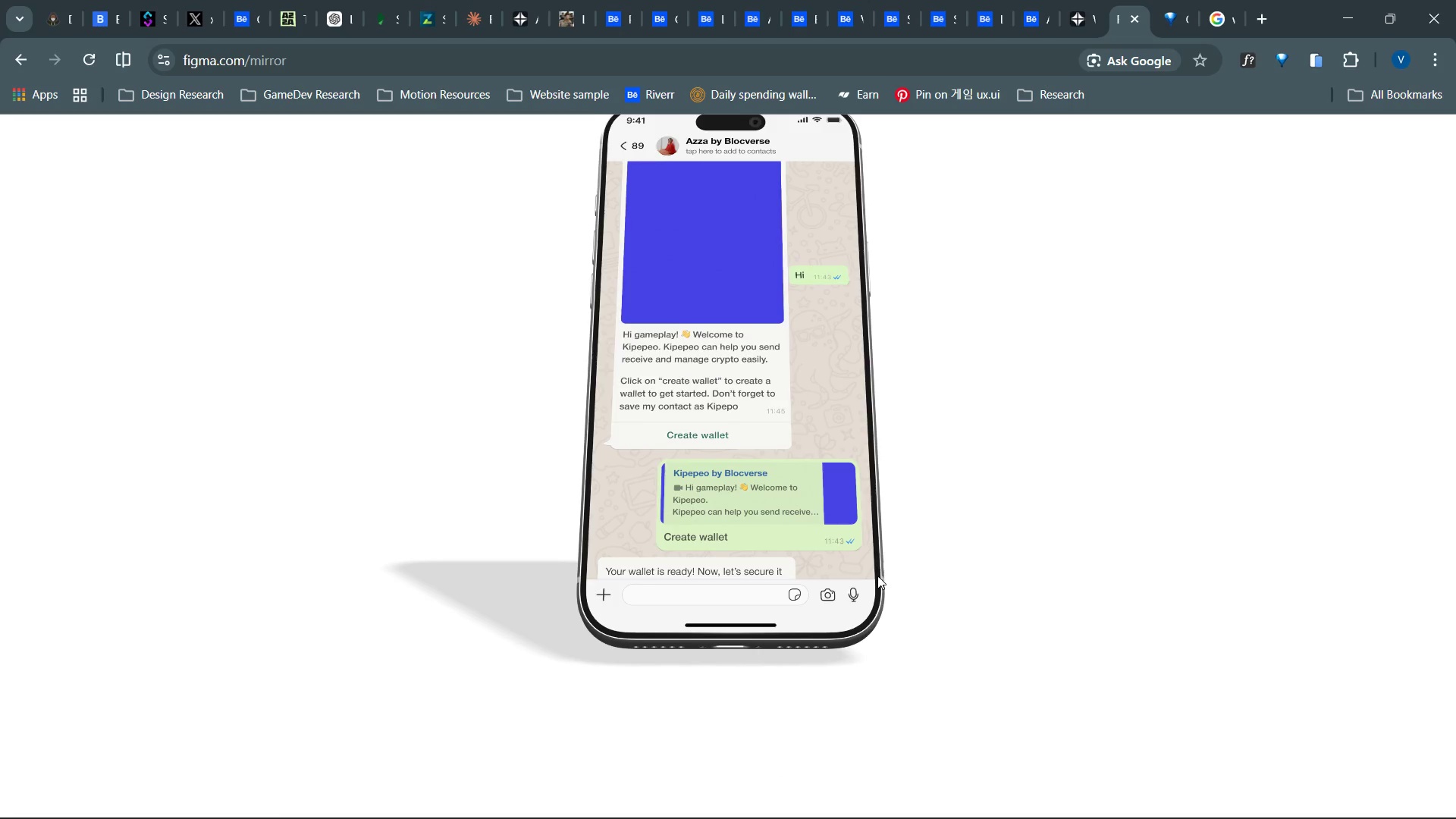 
left_click_drag(start_coordinate=[877, 566], to_coordinate=[877, 627])
 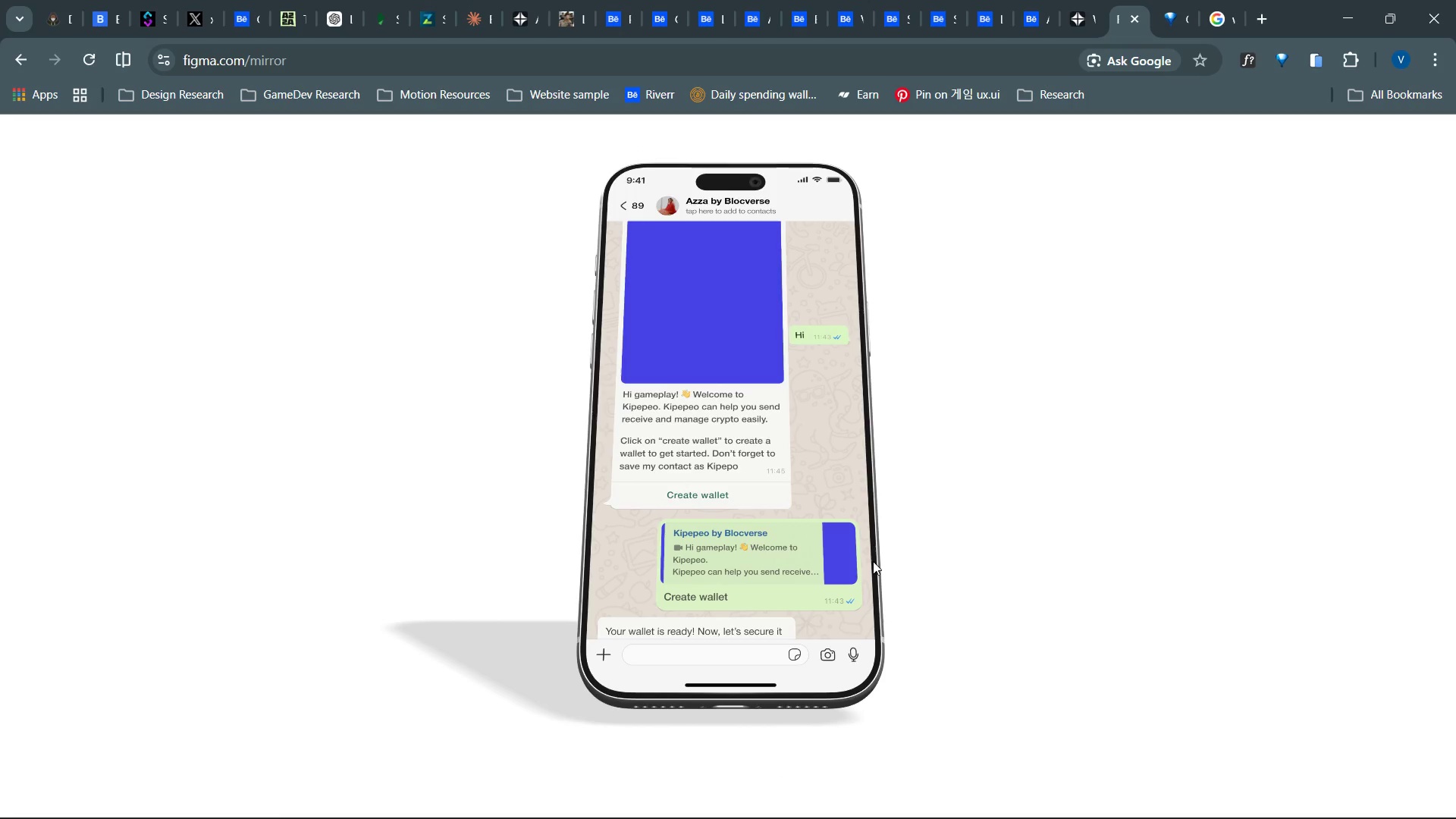 
key(Alt+Tab)
 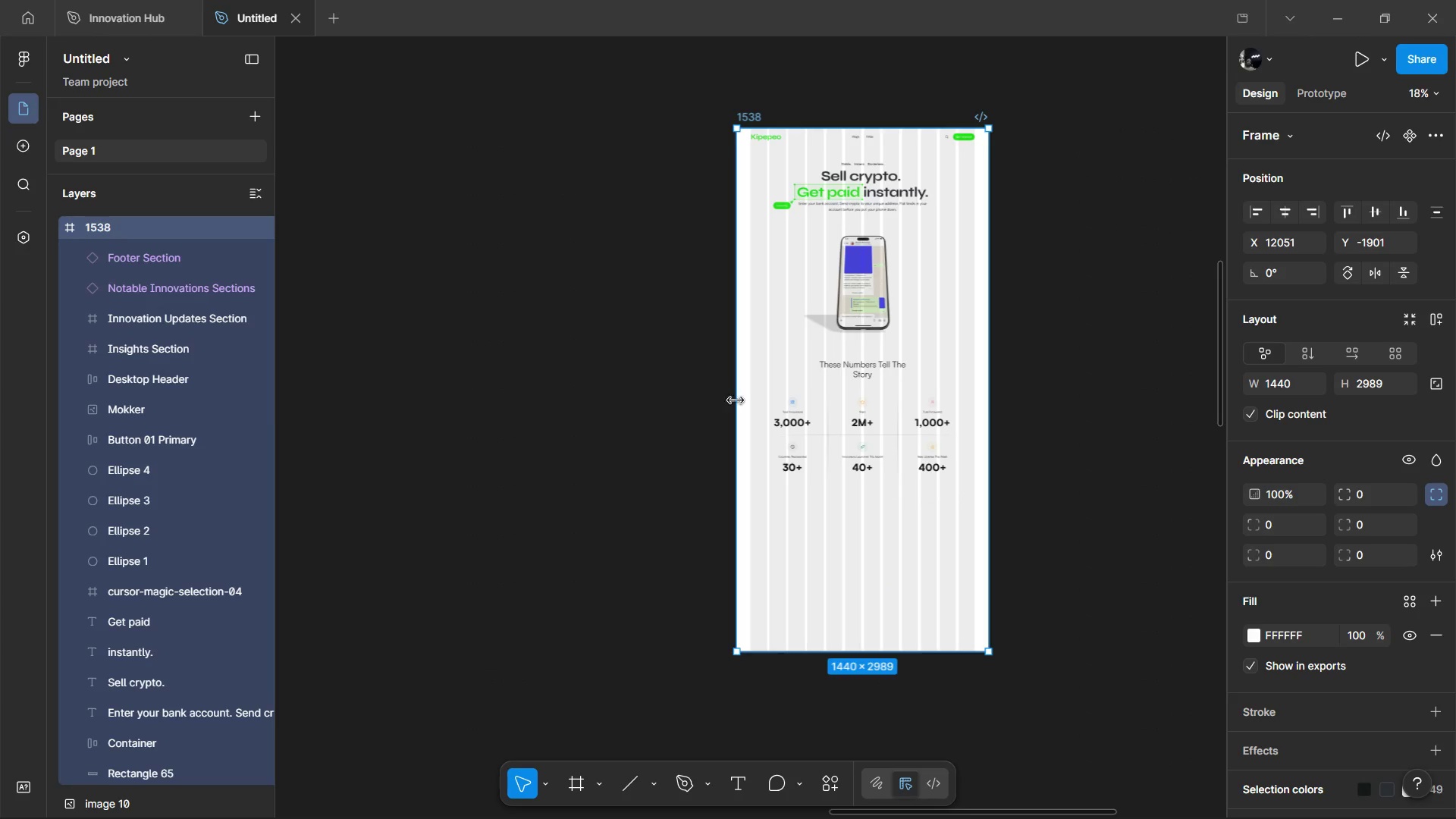 
hold_key(key=AltLeft, duration=0.44)
 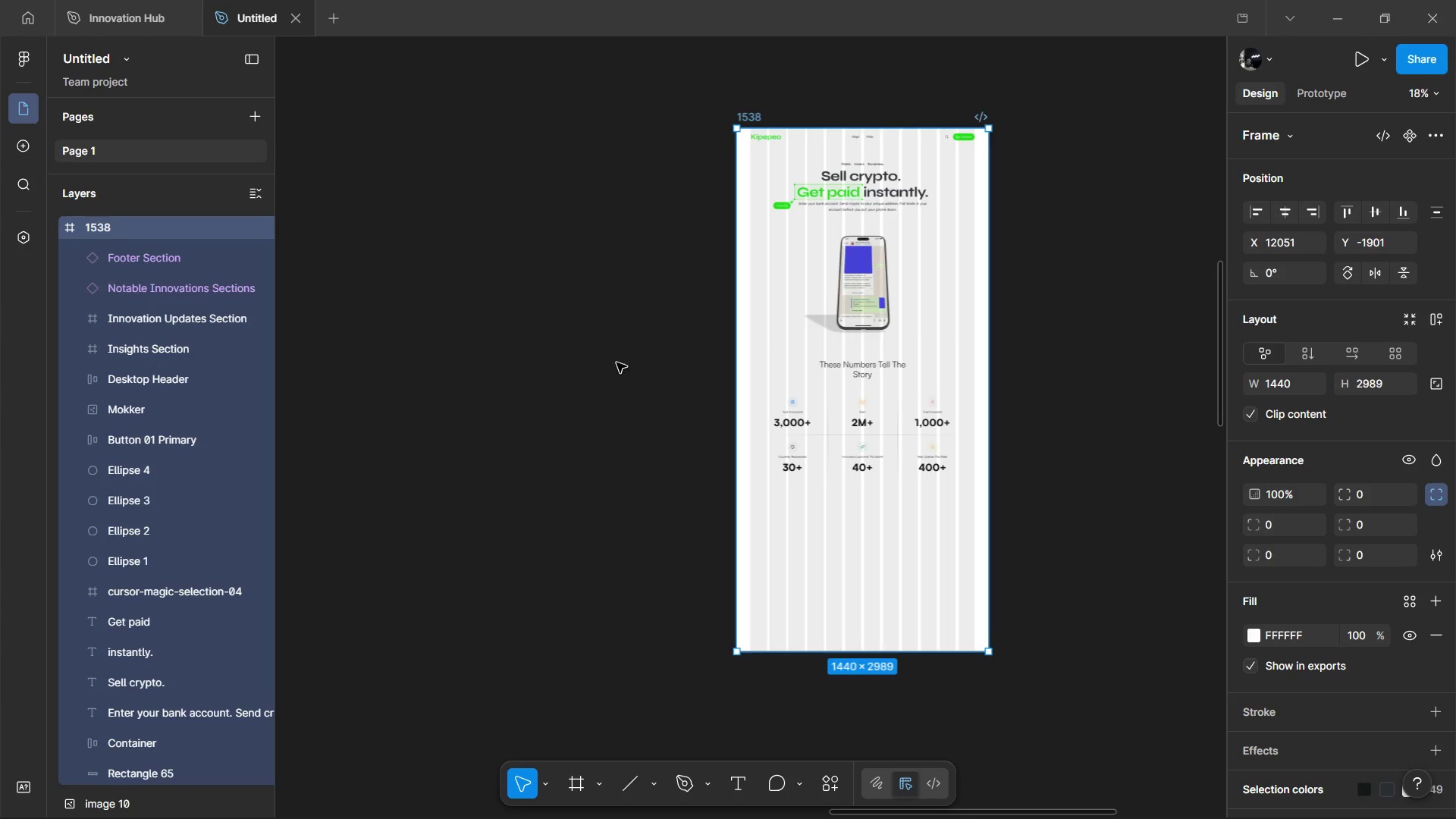 
hold_key(key=ControlLeft, duration=0.58)
 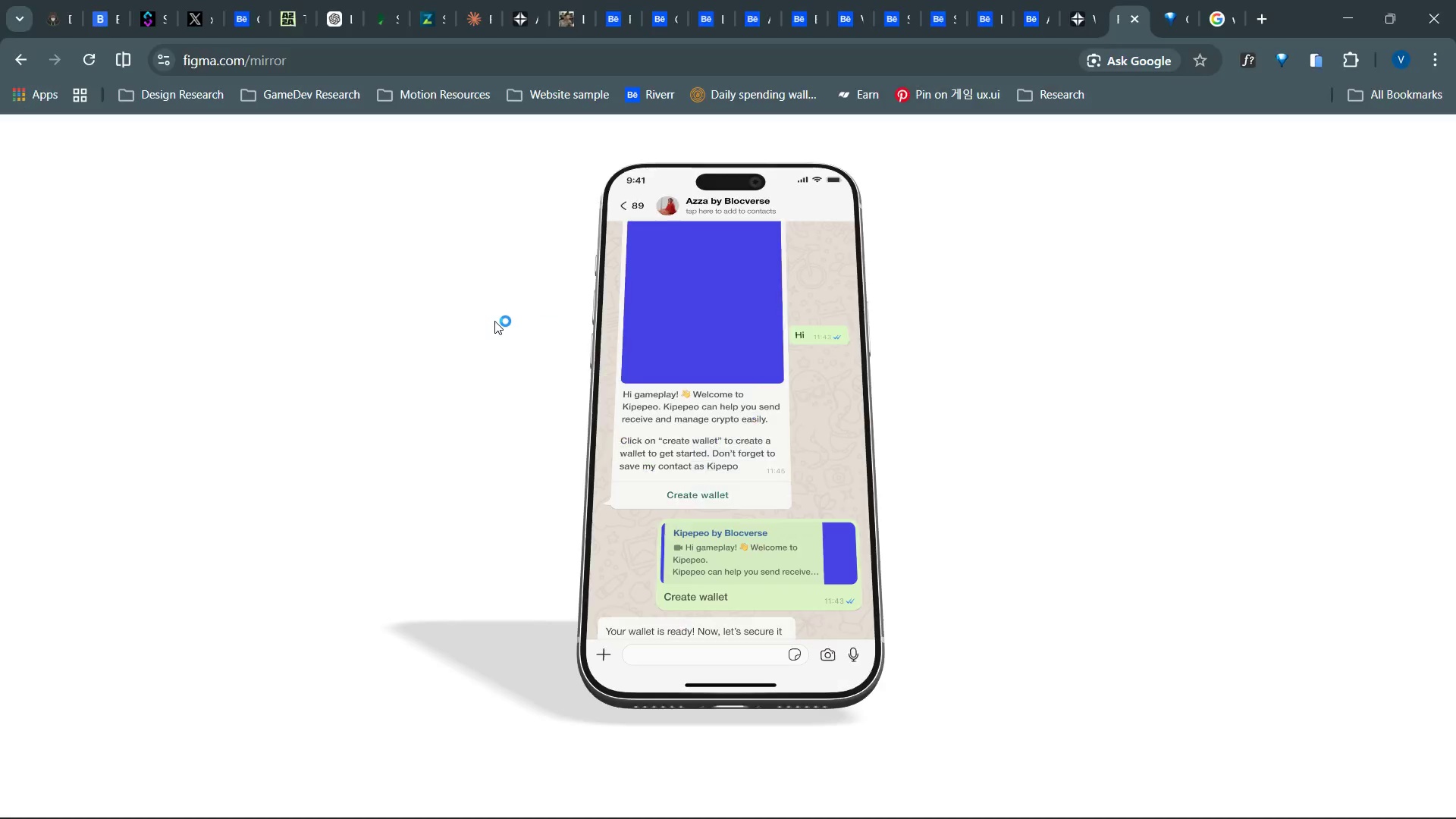 
key(Alt+Tab)
 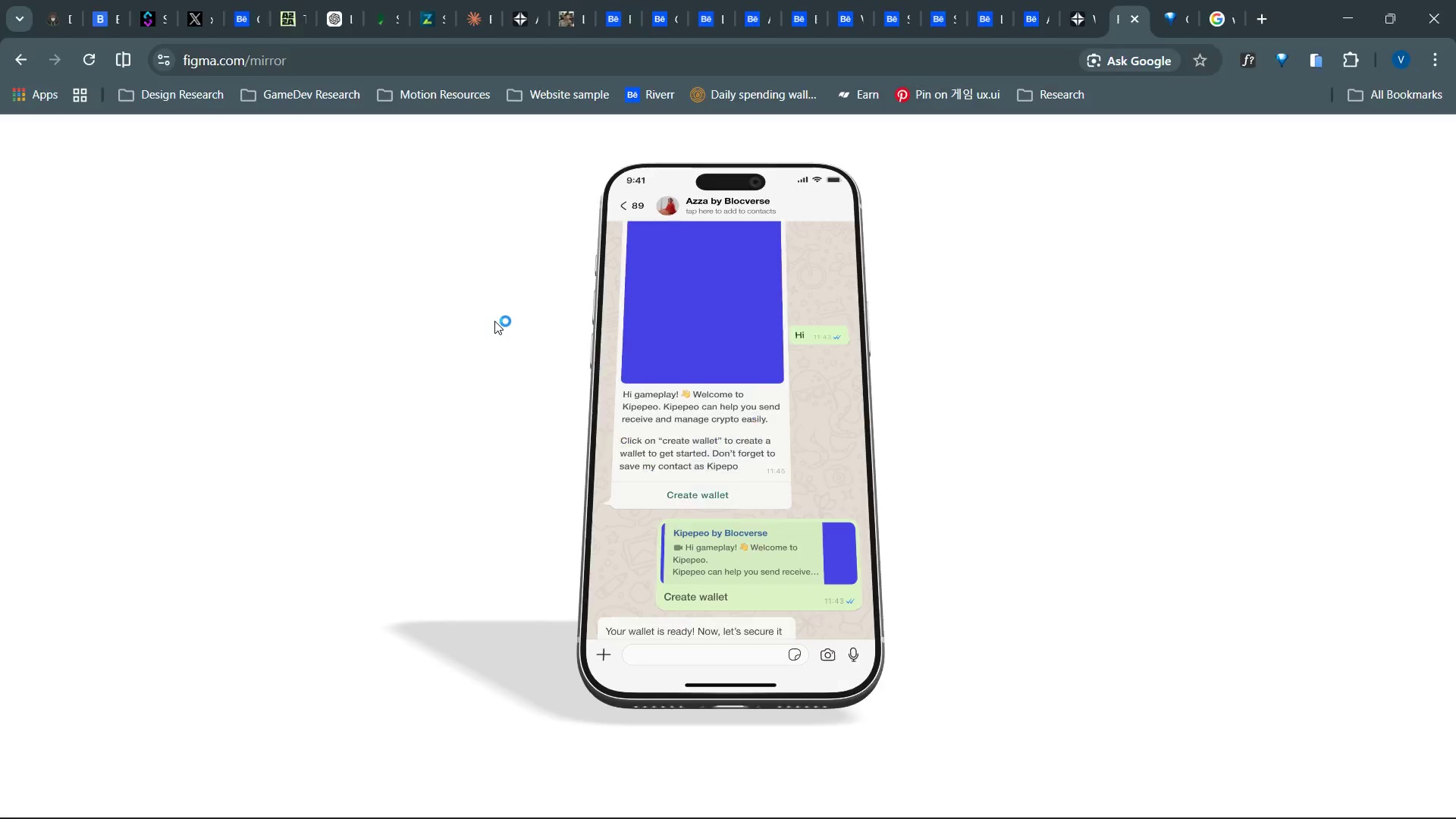 
scroll: coordinate [494, 321], scroll_direction: down, amount: 4.0
 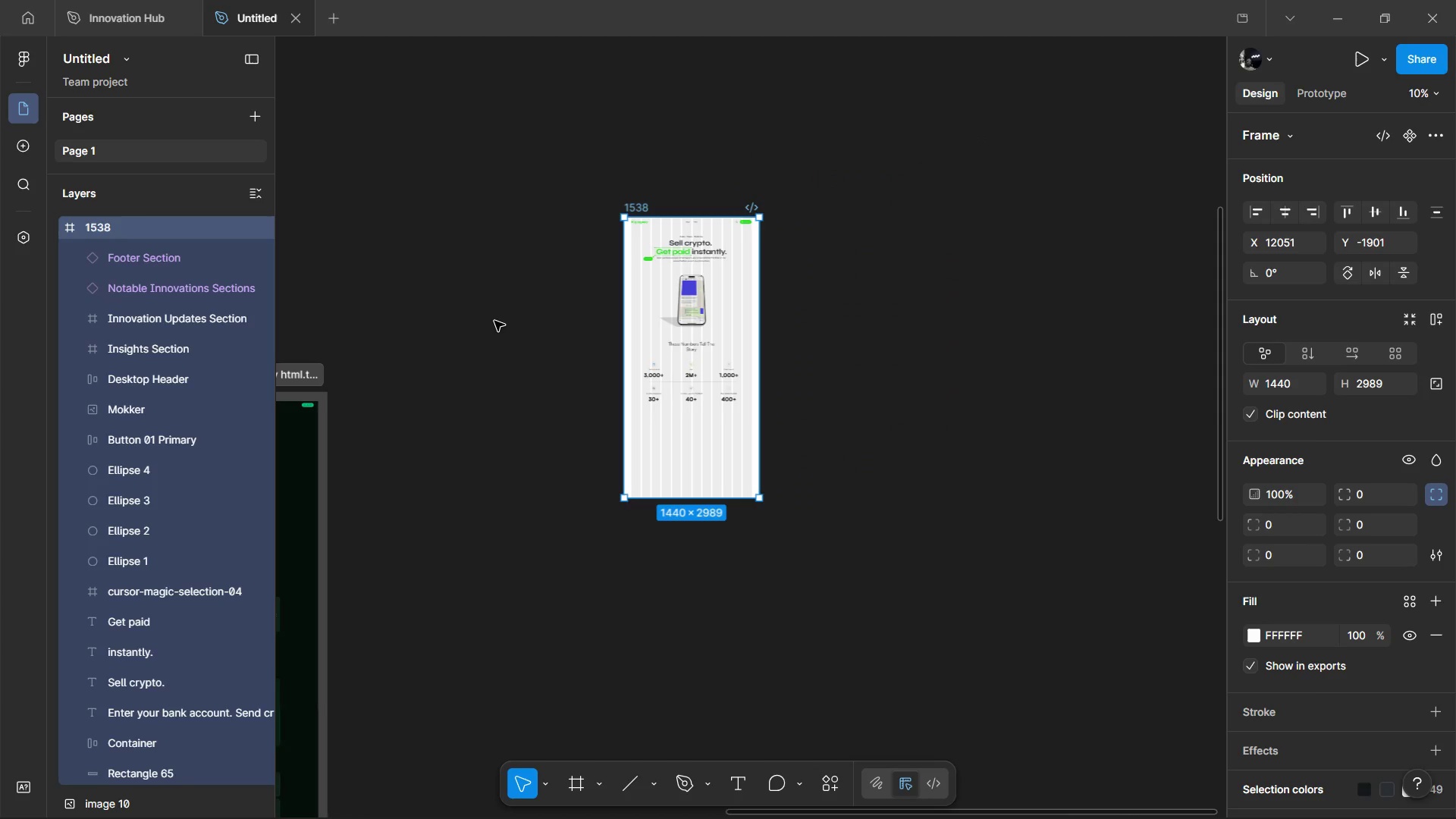 
key(Alt+AltLeft)
 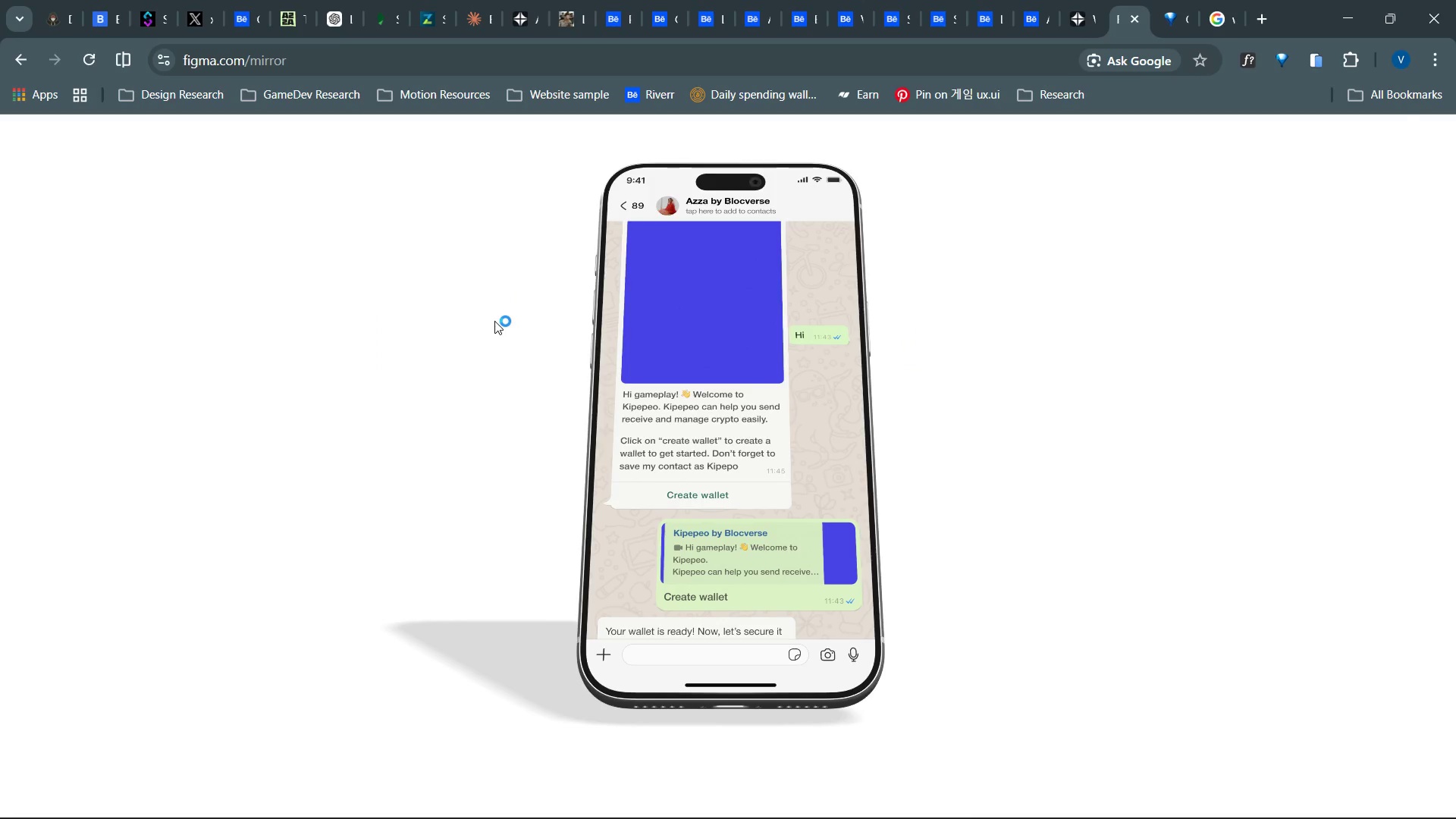 
key(Alt+Tab)
 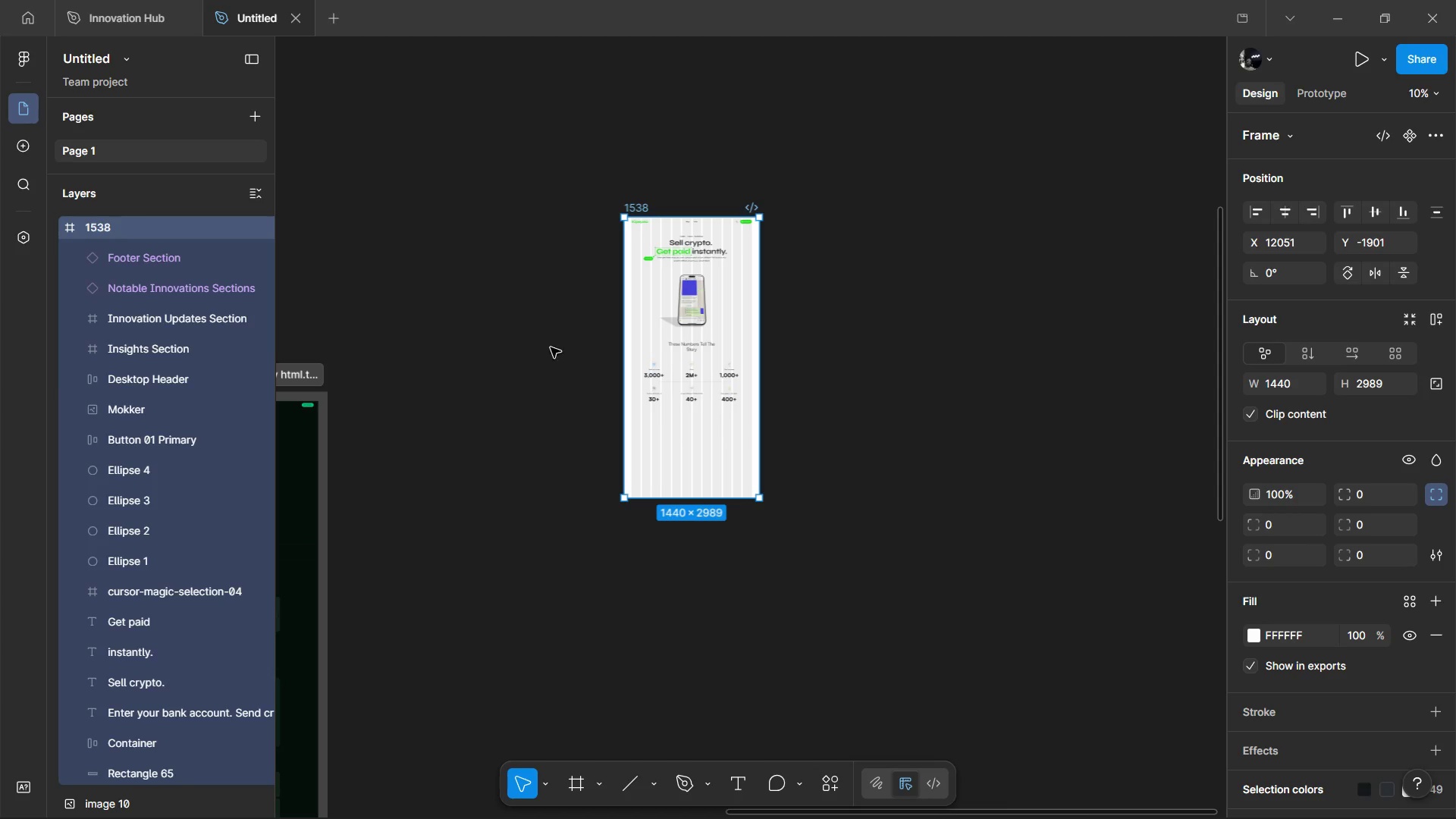 
hold_key(key=ControlLeft, duration=0.34)
hold_key(key=ShiftLeft, duration=0.77)
hold_key(key=ControlLeft, duration=1.0)
scroll: coordinate [657, 508], scroll_direction: up, amount: 12.0
 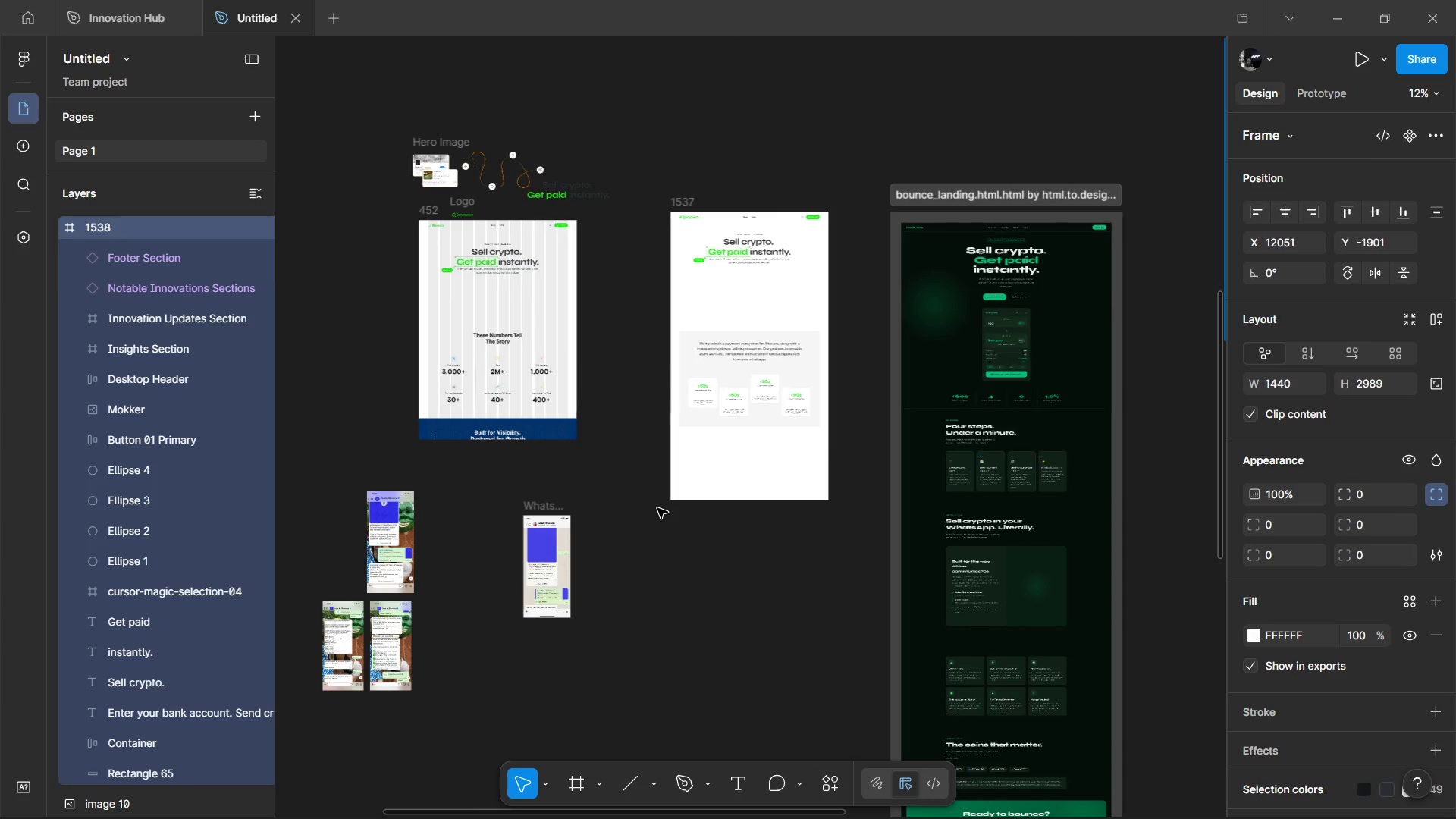 
hold_key(key=ShiftLeft, duration=0.42)
 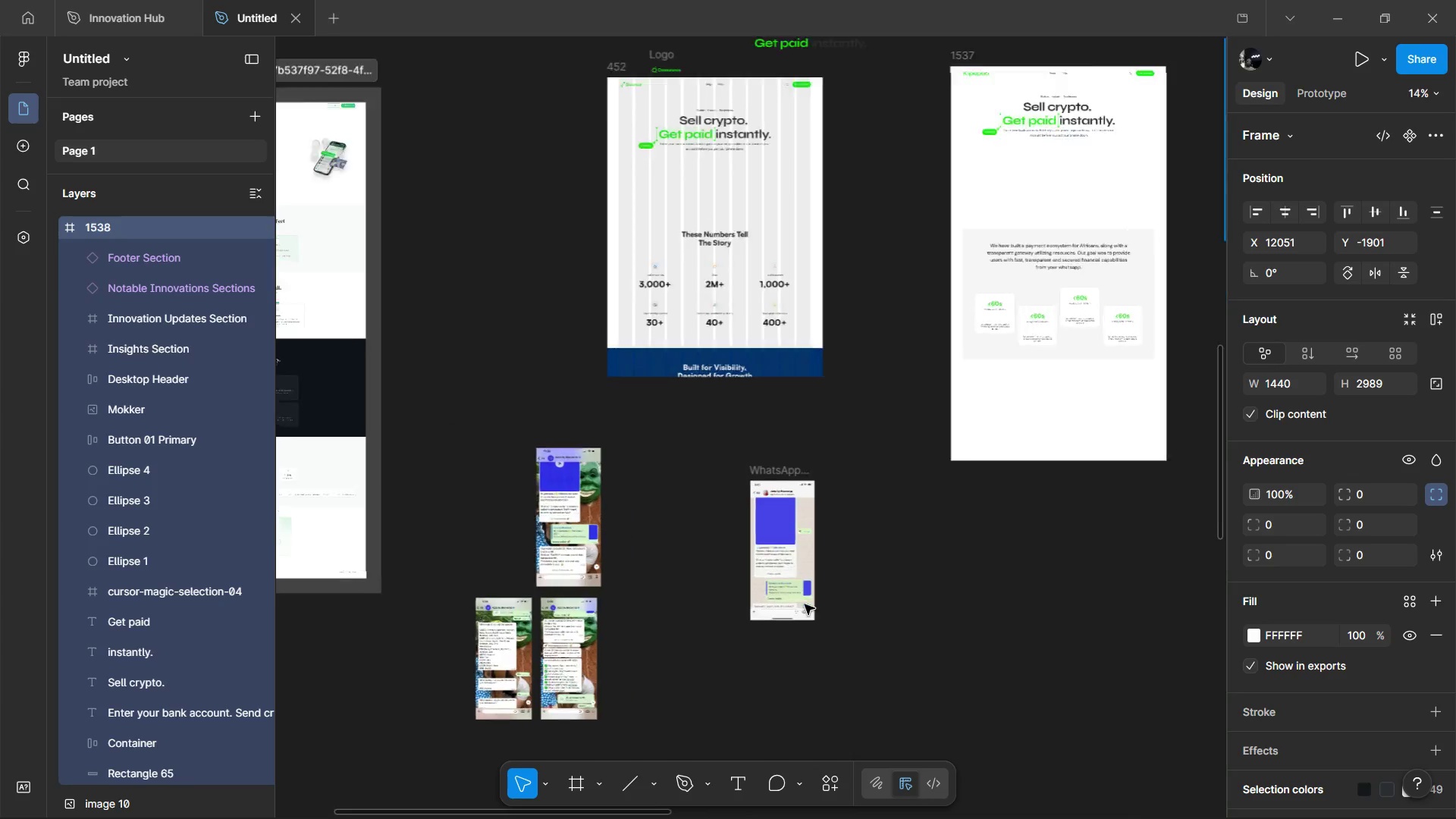 
hold_key(key=ControlLeft, duration=1.51)
 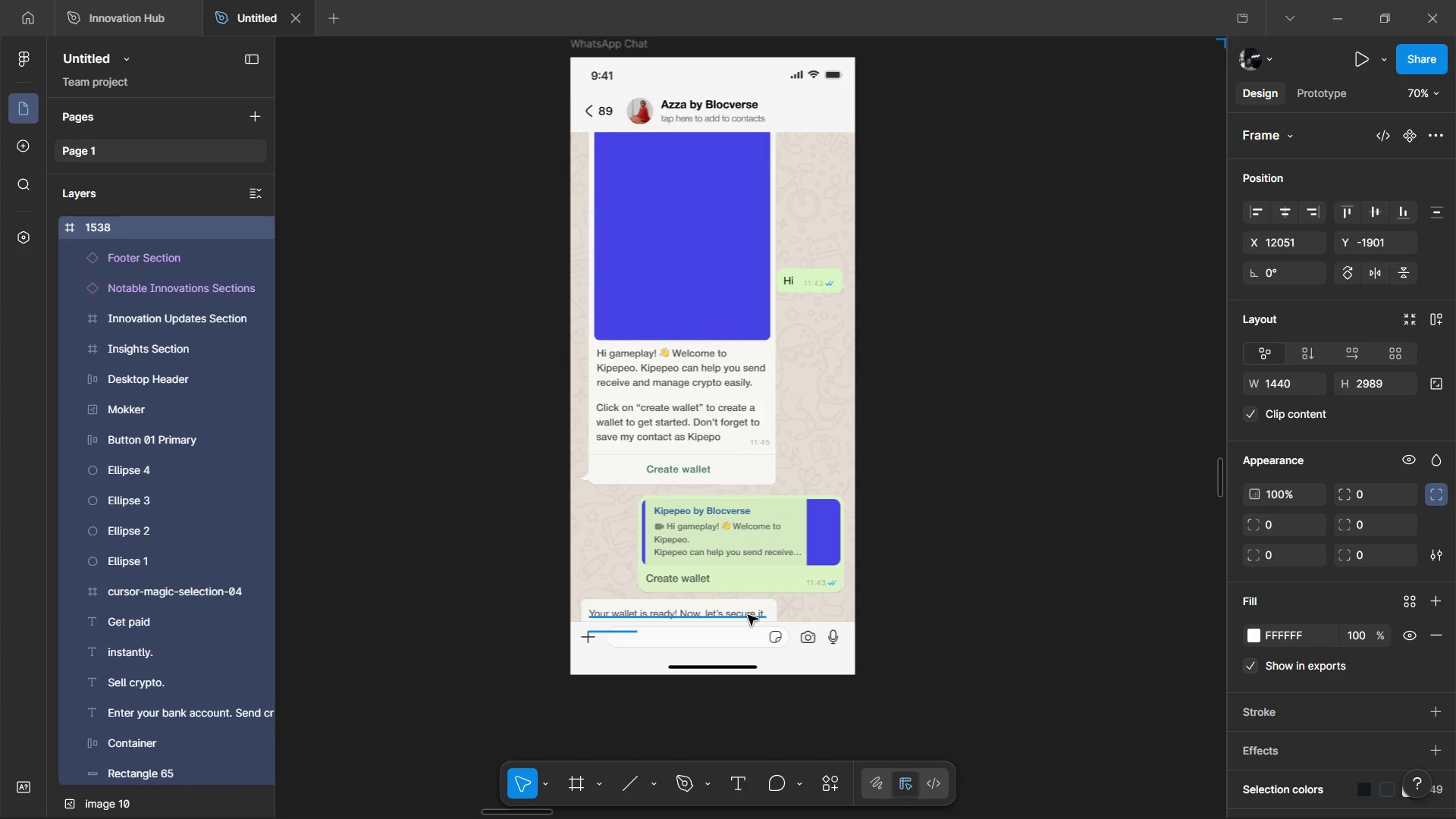 
scroll: coordinate [805, 604], scroll_direction: up, amount: 22.0
 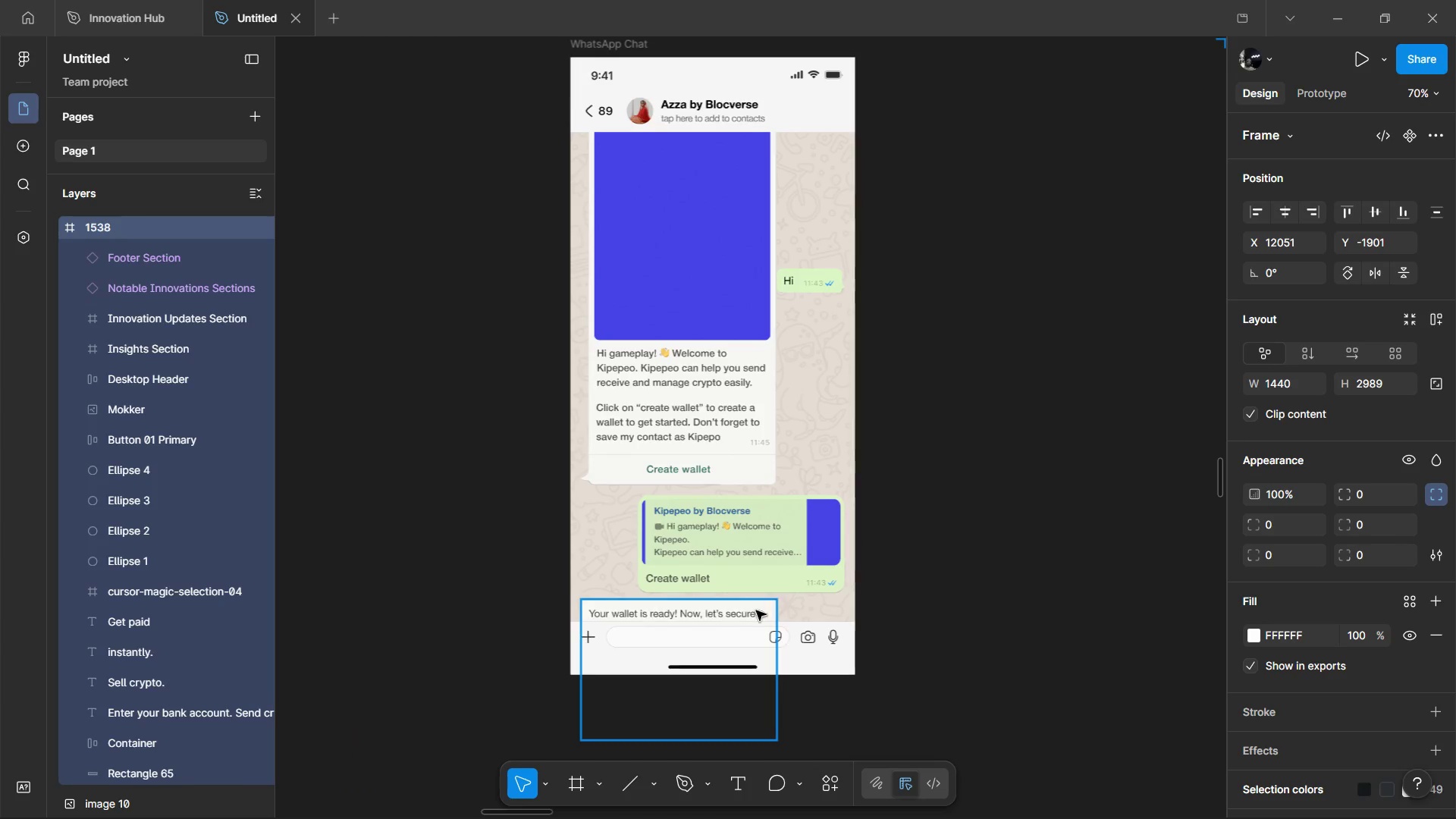 
hold_key(key=ControlLeft, duration=0.72)
left_click([748, 615])
 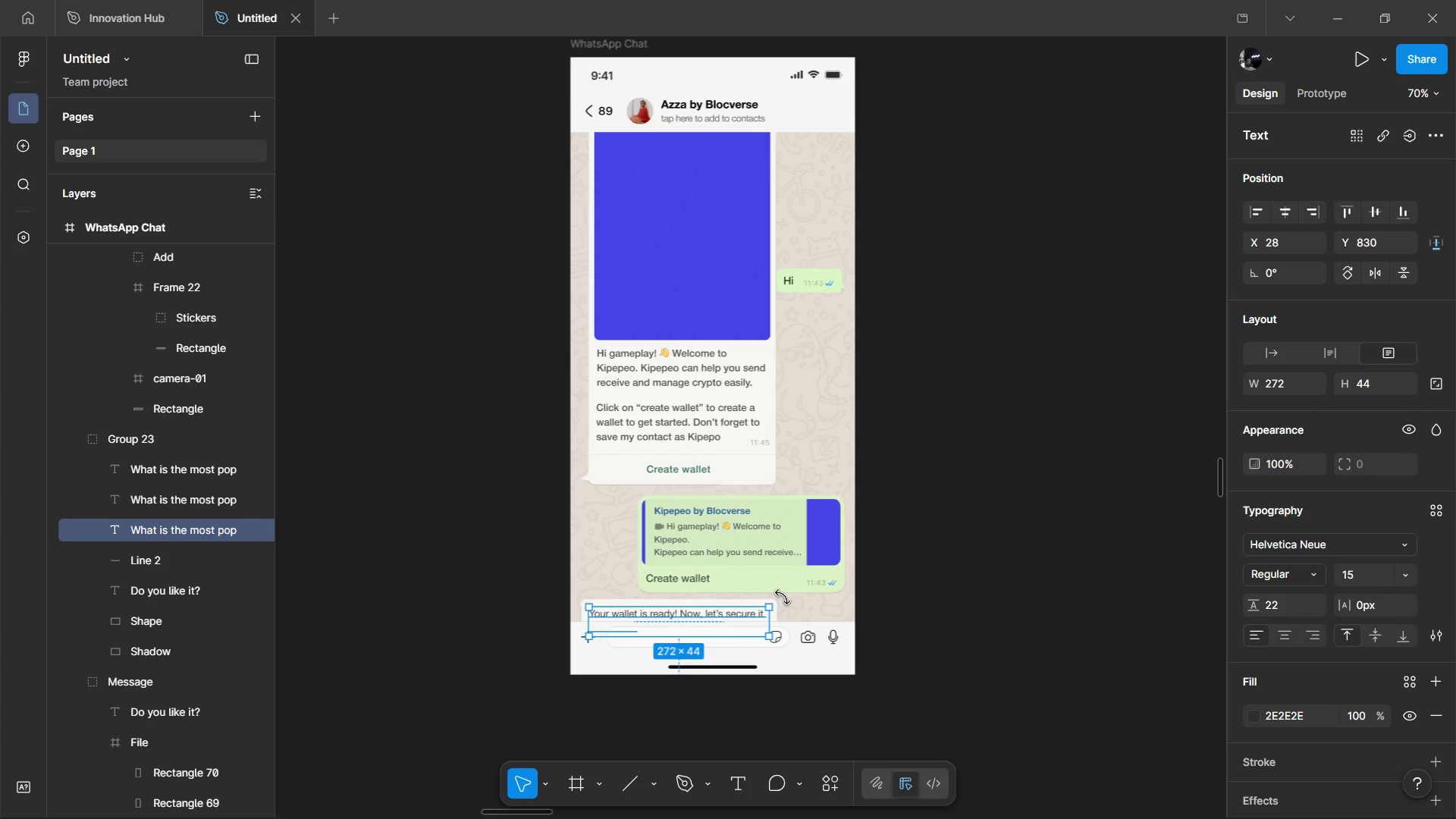 
hold_key(key=ControlLeft, duration=0.89)
hold_key(key=ShiftLeft, duration=0.81)
hold_key(key=ControlLeft, duration=0.36)
hold_key(key=ShiftLeft, duration=0.59)
hold_key(key=ShiftLeft, duration=0.97)
scroll: coordinate [969, 343], scroll_direction: down, amount: 40.0
 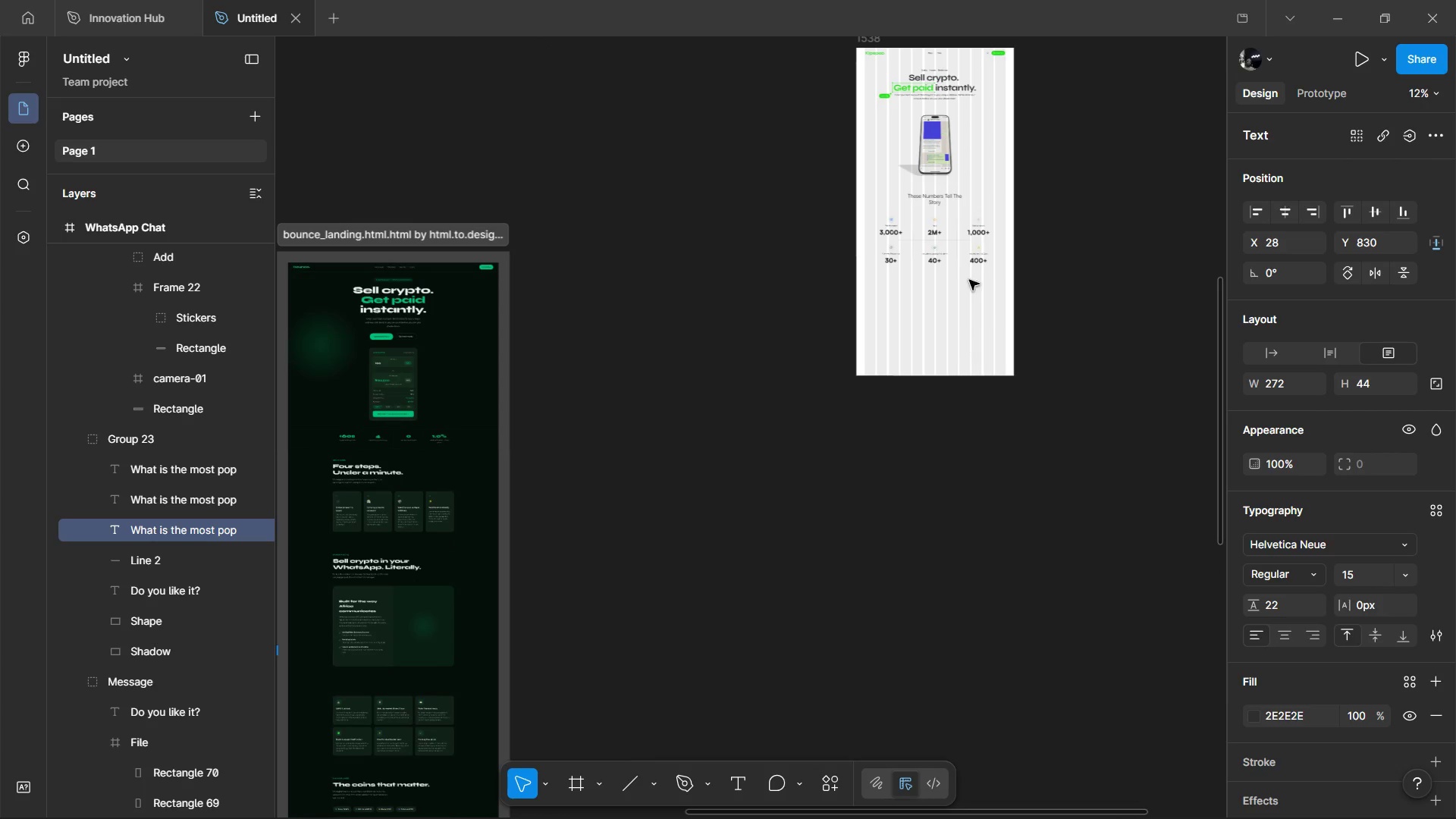 
hold_key(key=ControlLeft, duration=1.12)
scroll: coordinate [968, 260], scroll_direction: up, amount: 36.0
 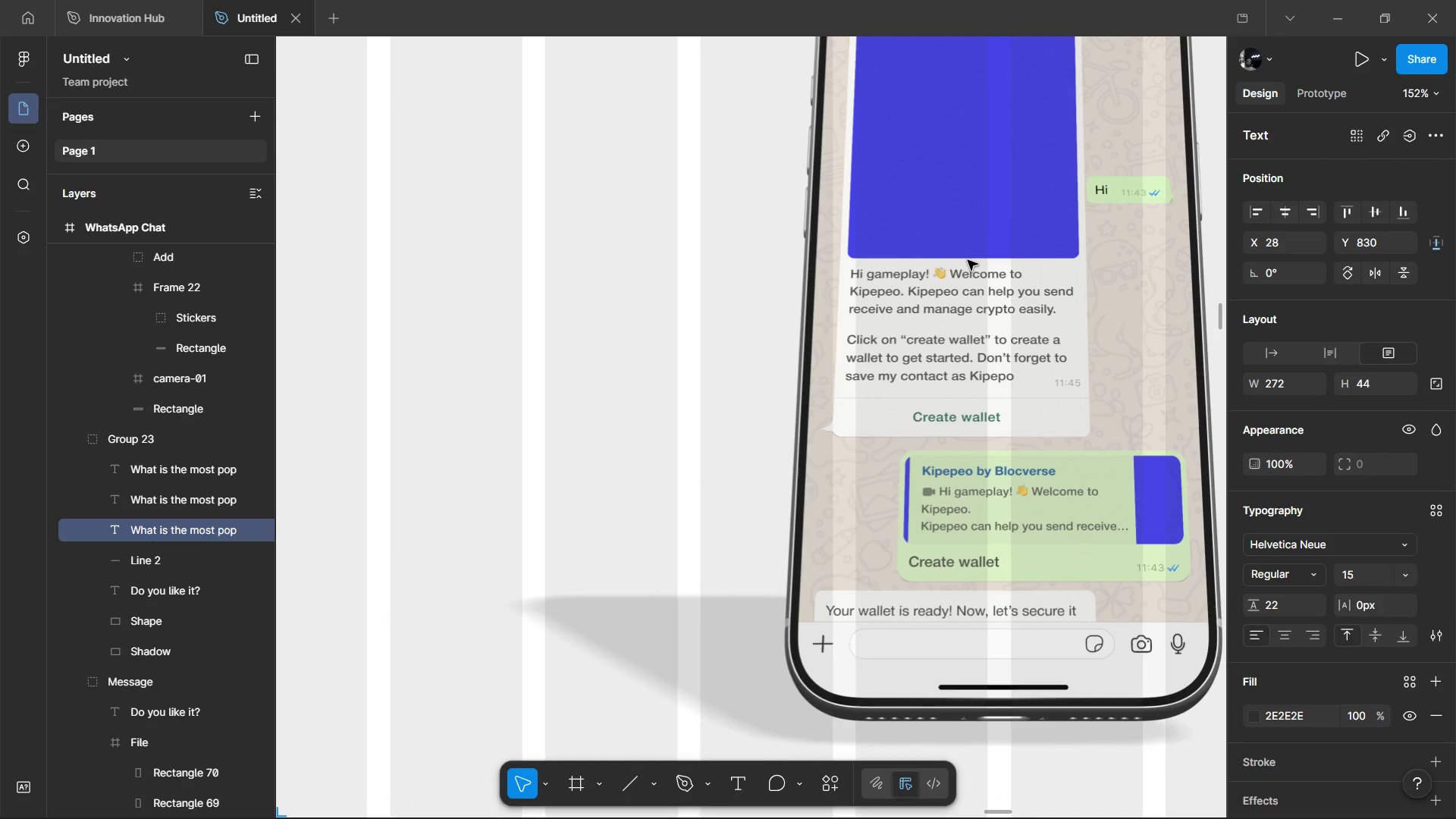 
hold_key(key=ControlLeft, duration=1.5)
 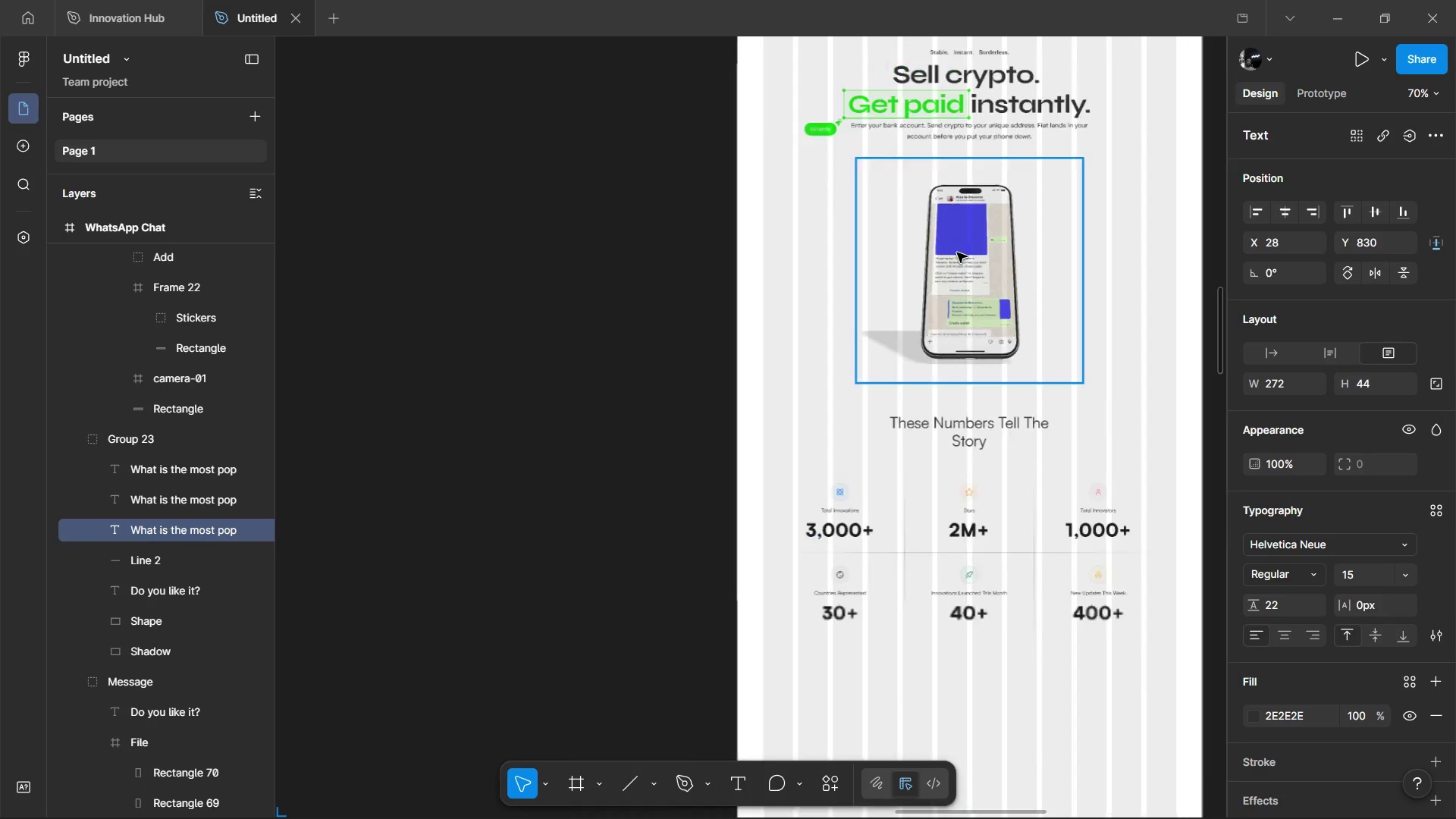 
hold_key(key=ControlLeft, duration=1.51)
 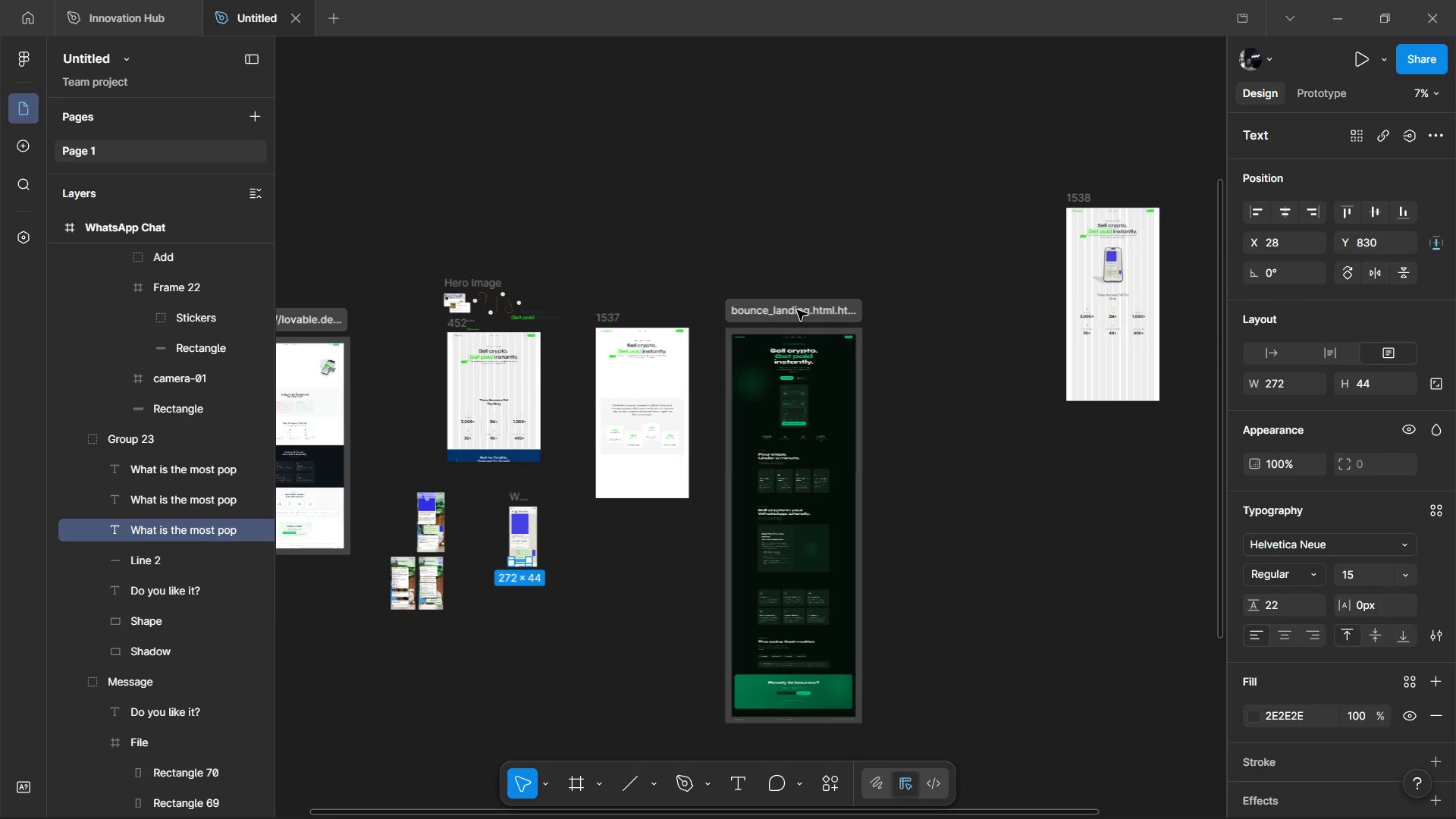 
key(Control+ControlLeft)
 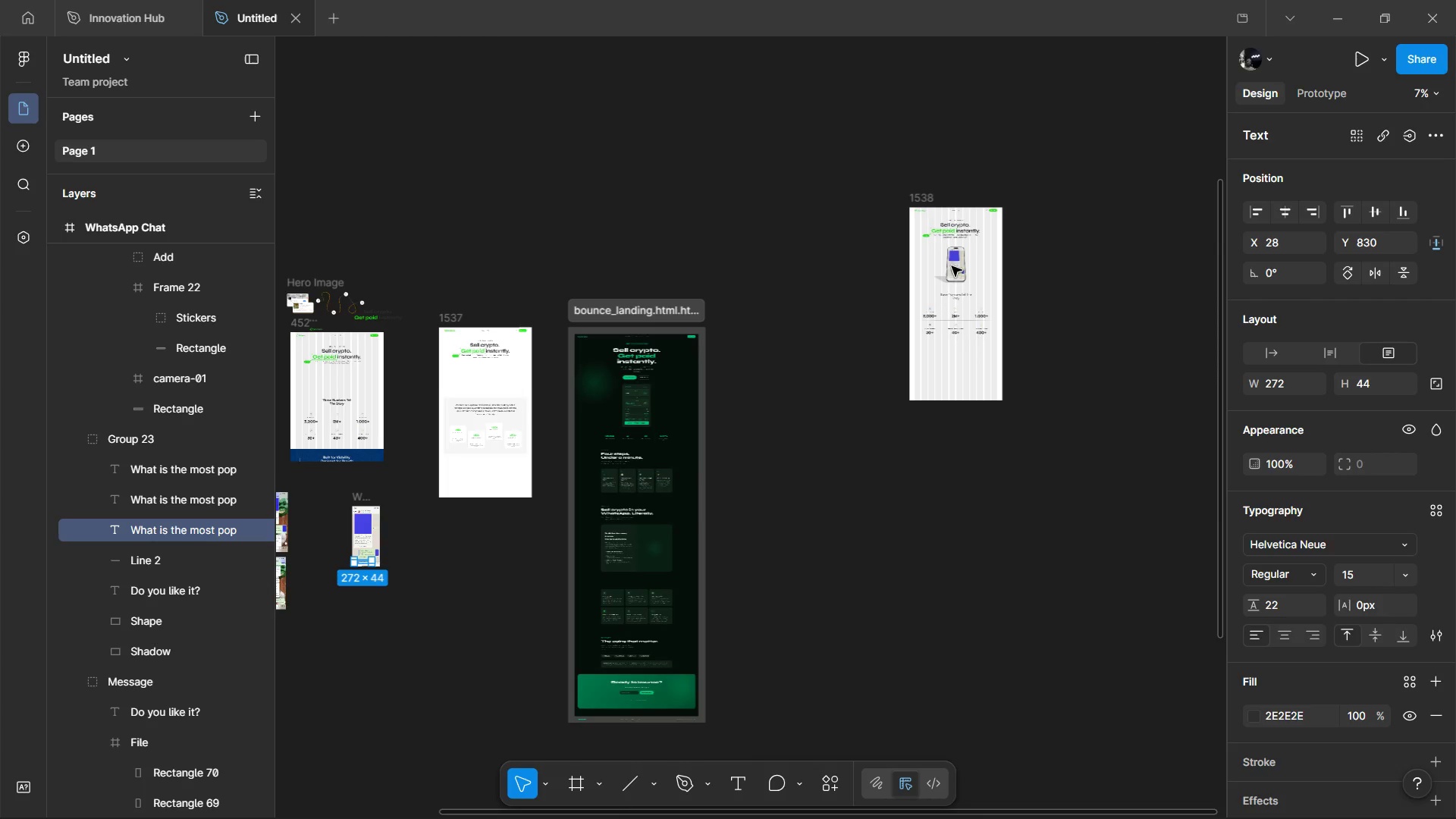 
key(Control+ControlLeft)
 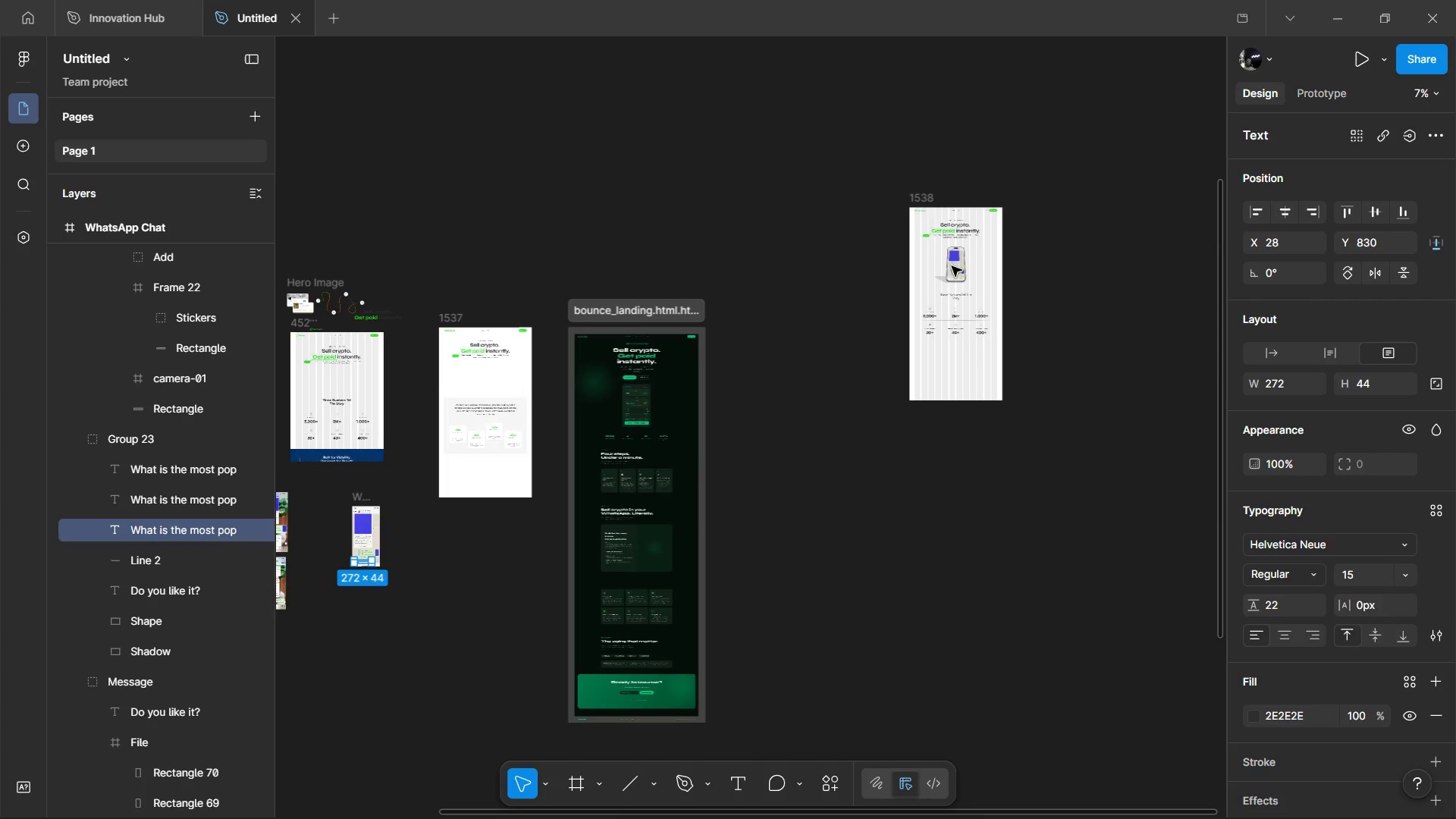 
key(Control+ControlLeft)
 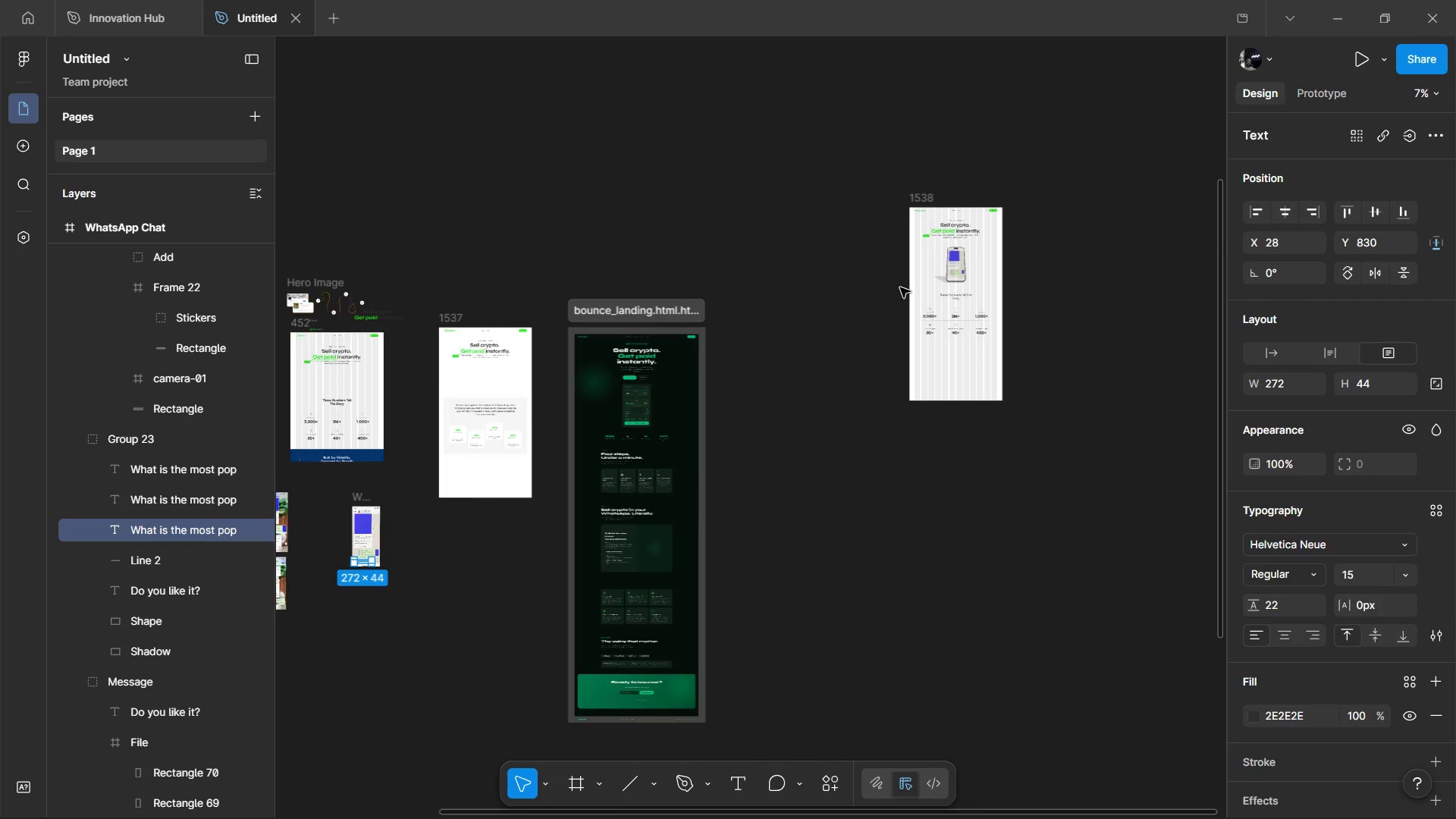 
hold_key(key=ShiftLeft, duration=0.81)
 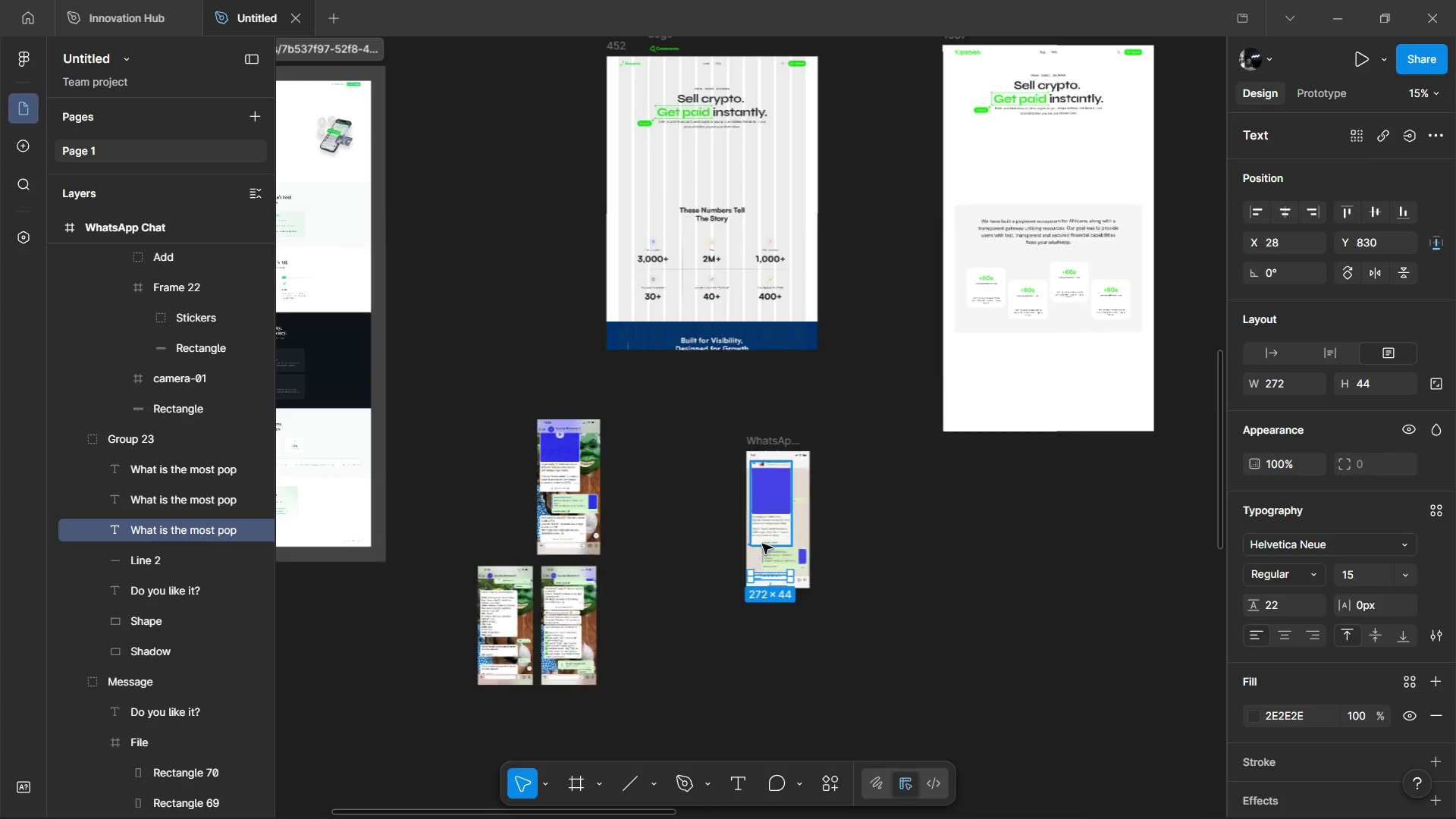 
scroll: coordinate [952, 266], scroll_direction: down, amount: 31.0
 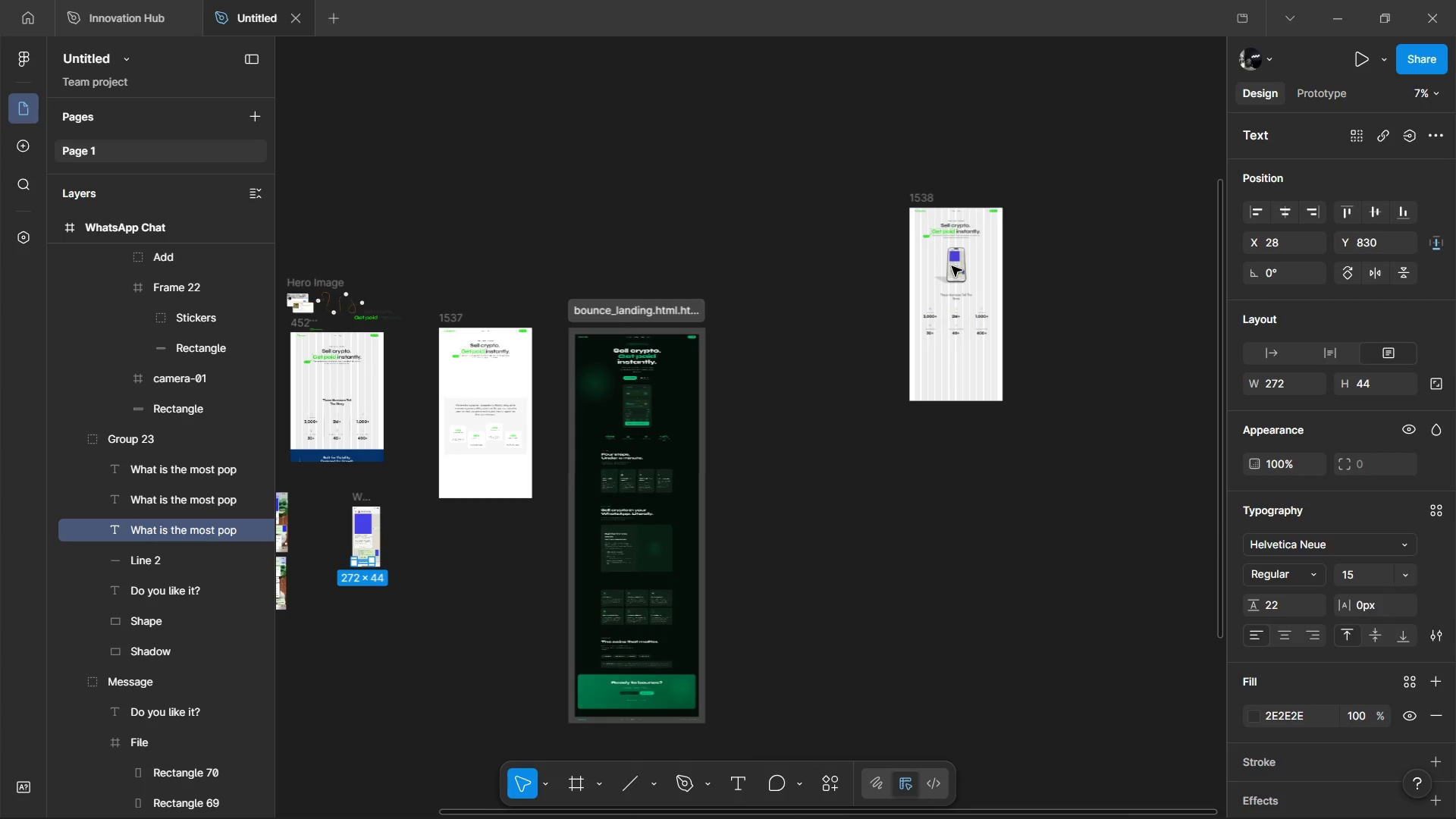 
hold_key(key=ControlLeft, duration=1.52)
 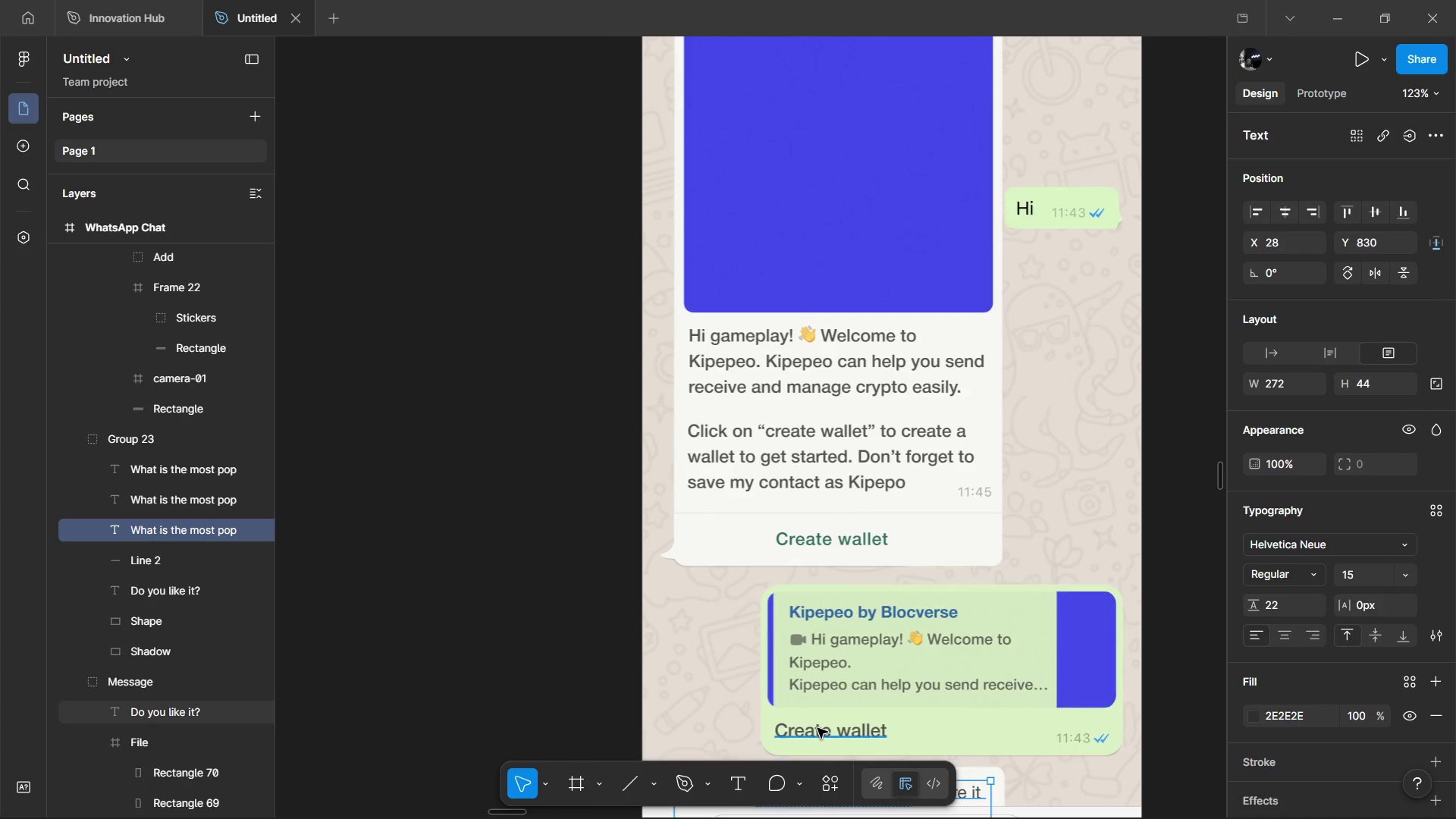 
scroll: coordinate [797, 310], scroll_direction: up, amount: 10.0
 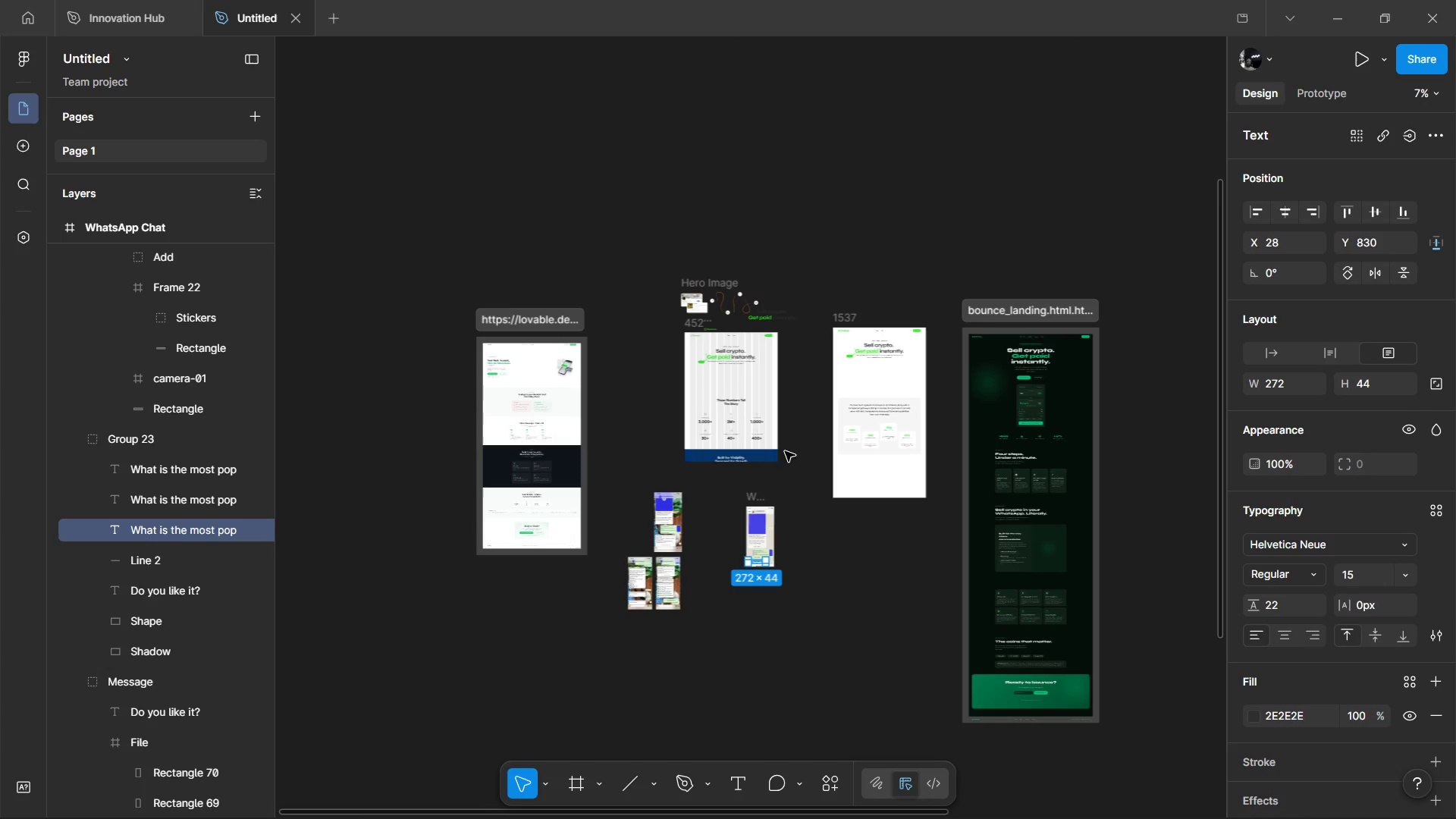 
hold_key(key=ControlLeft, duration=0.78)
 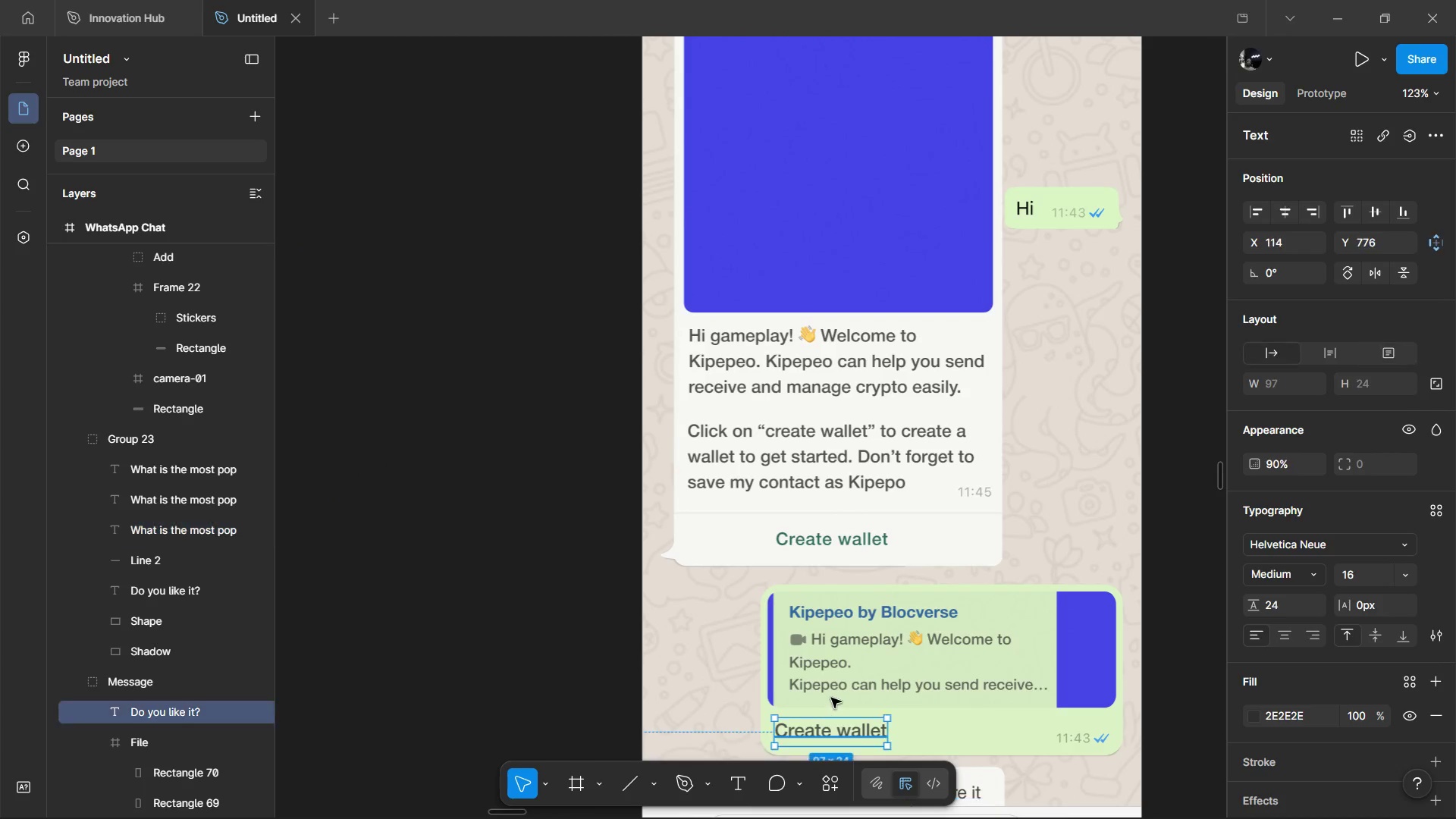 
scroll: coordinate [762, 544], scroll_direction: up, amount: 23.0
 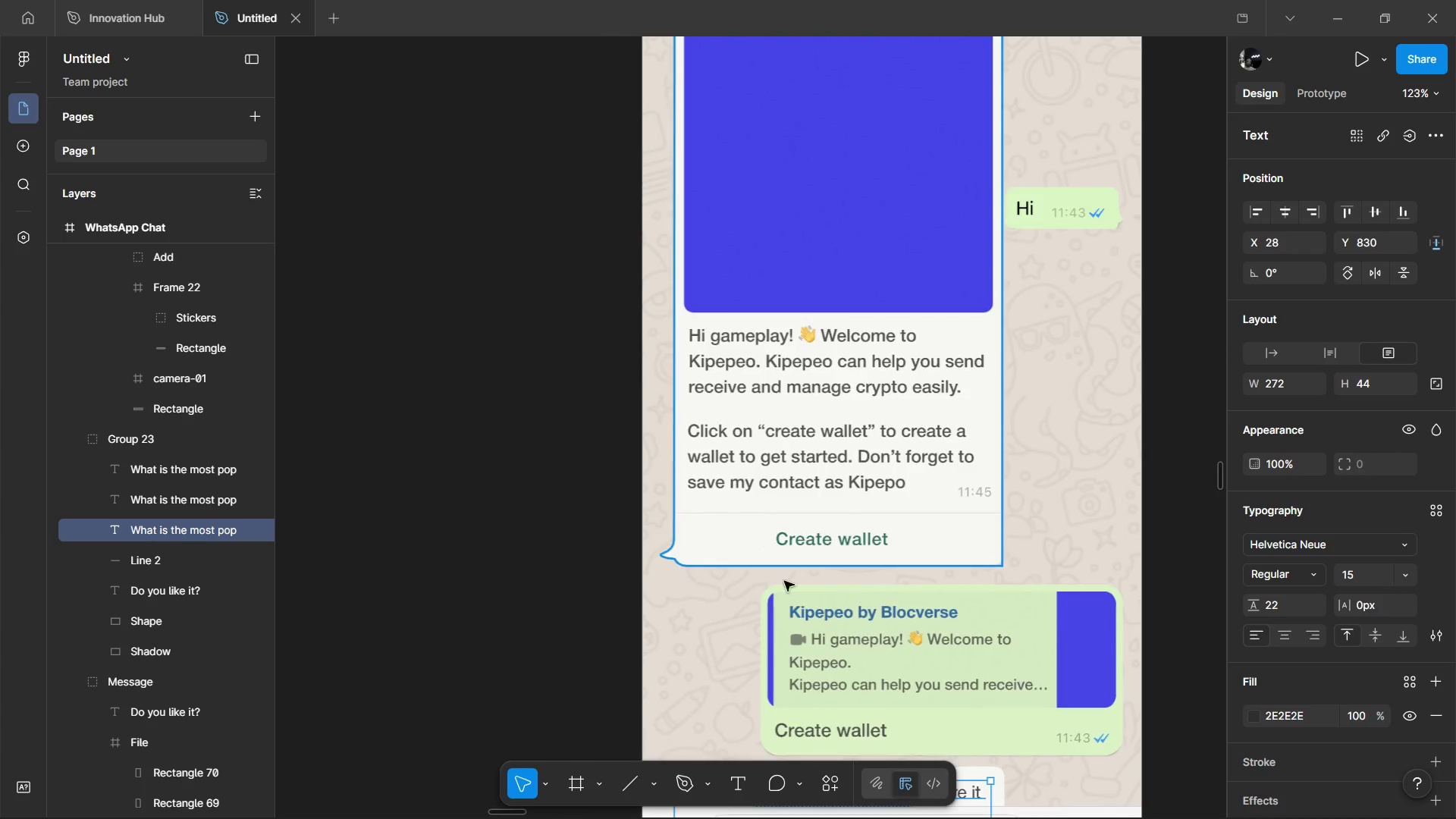 
hold_key(key=ControlLeft, duration=0.83)
 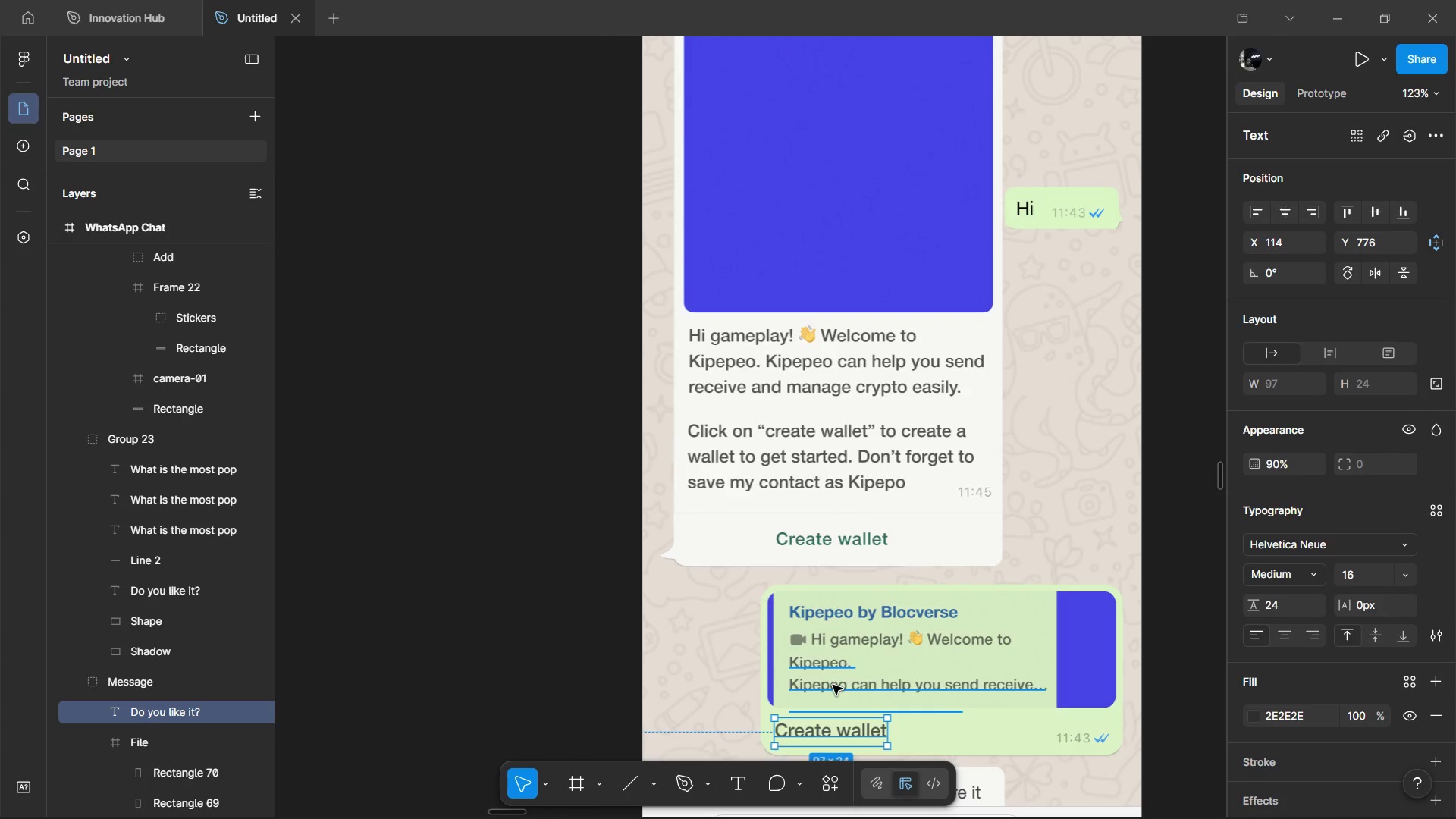 
hold_key(key=ShiftLeft, duration=0.89)
 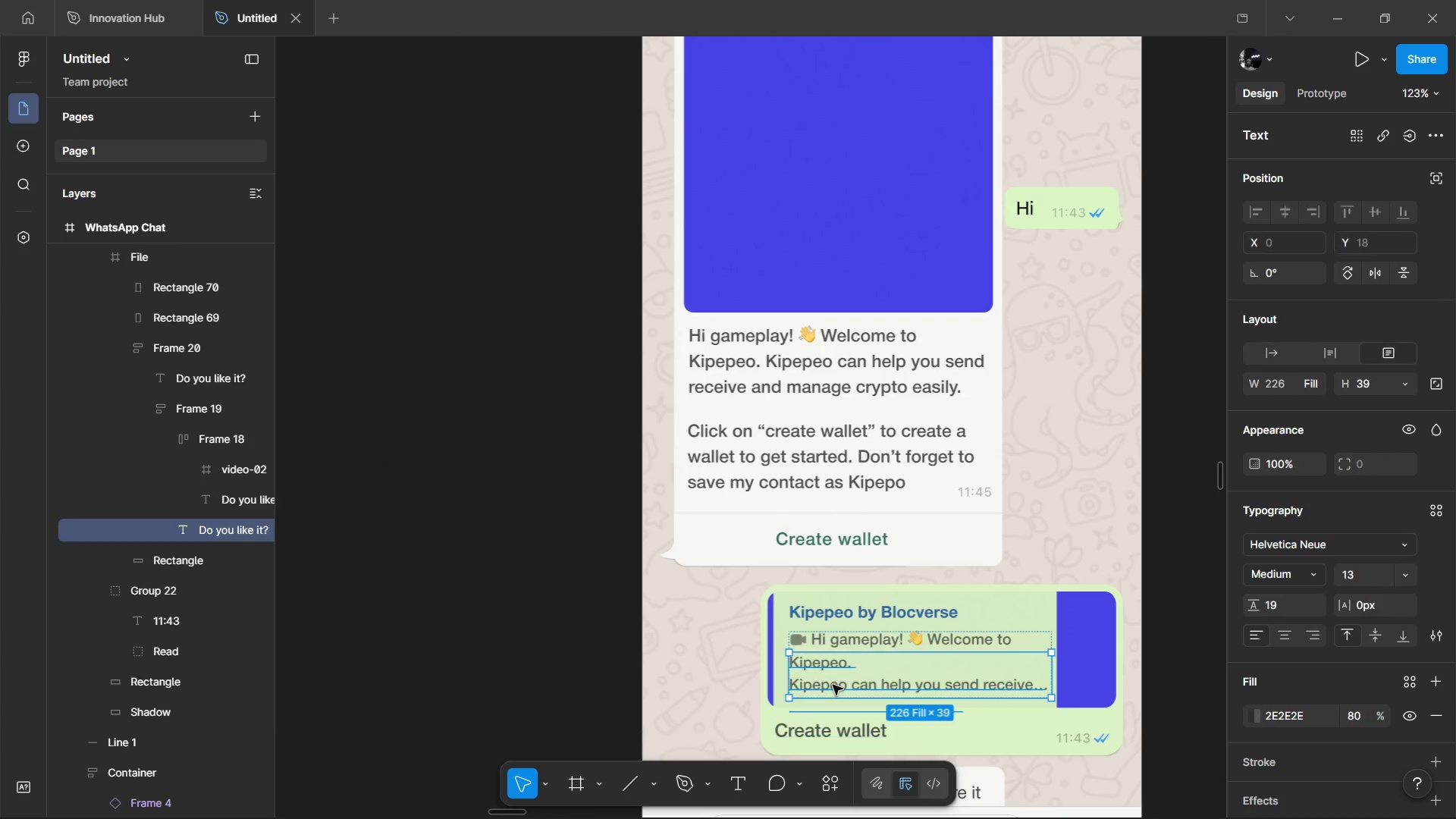 
hold_key(key=ControlLeft, duration=1.22)
left_click([833, 685])
 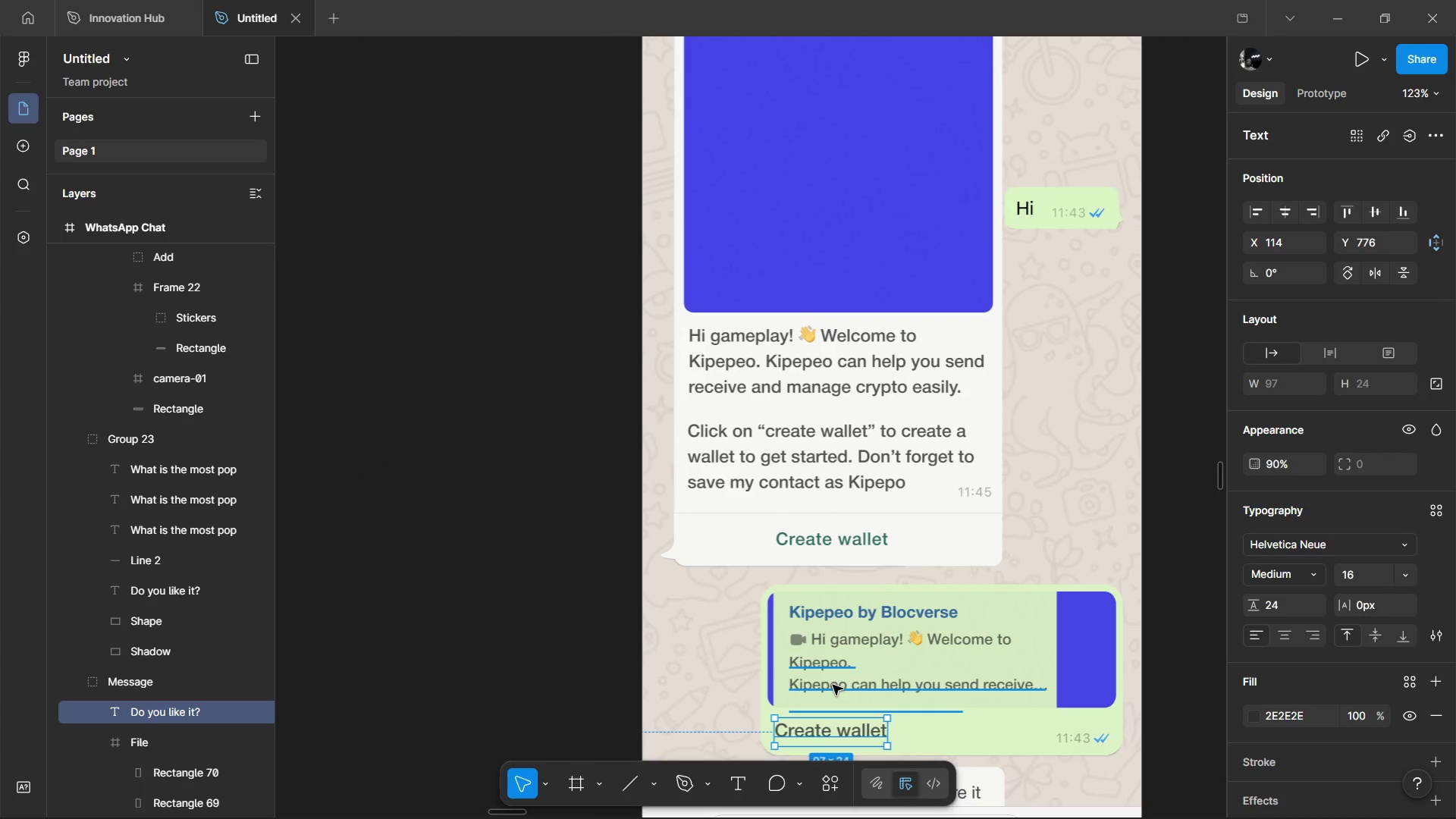 
hold_key(key=ShiftLeft, duration=1.01)
 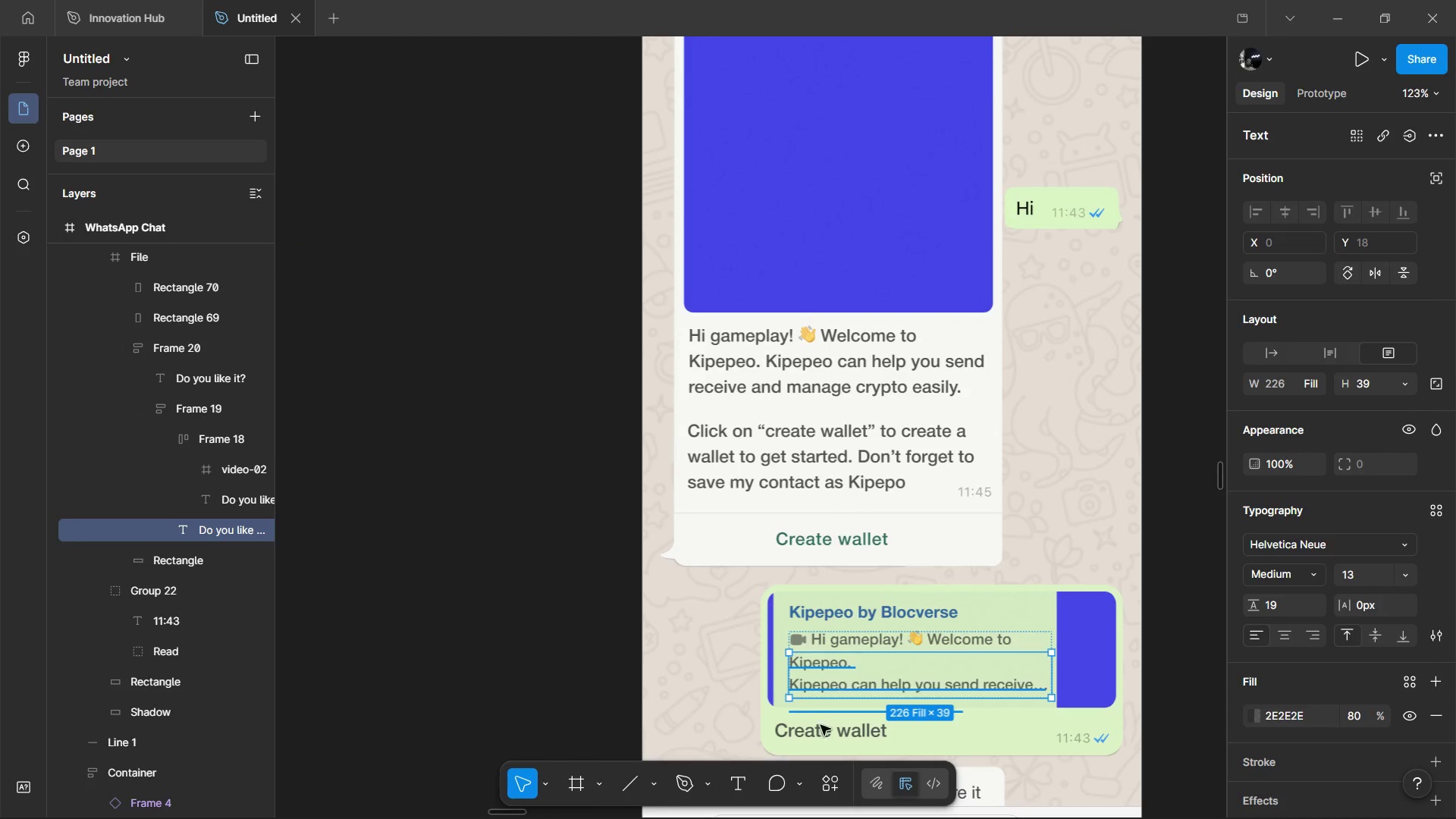 
hold_key(key=ControlLeft, duration=2.3)
hold_key(key=ShiftLeft, duration=1.52)
left_click([796, 486])
 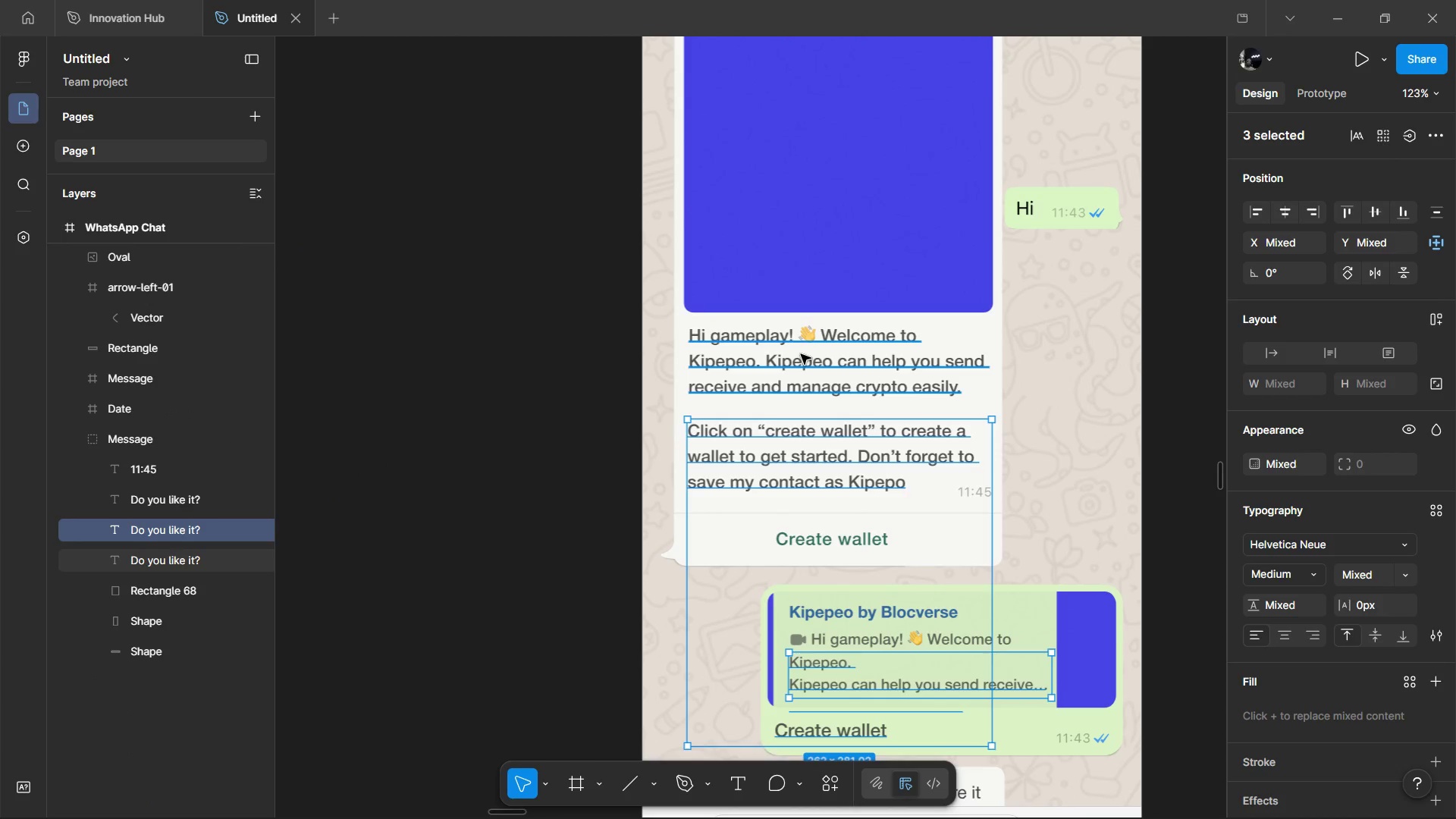 
left_click([801, 354])
 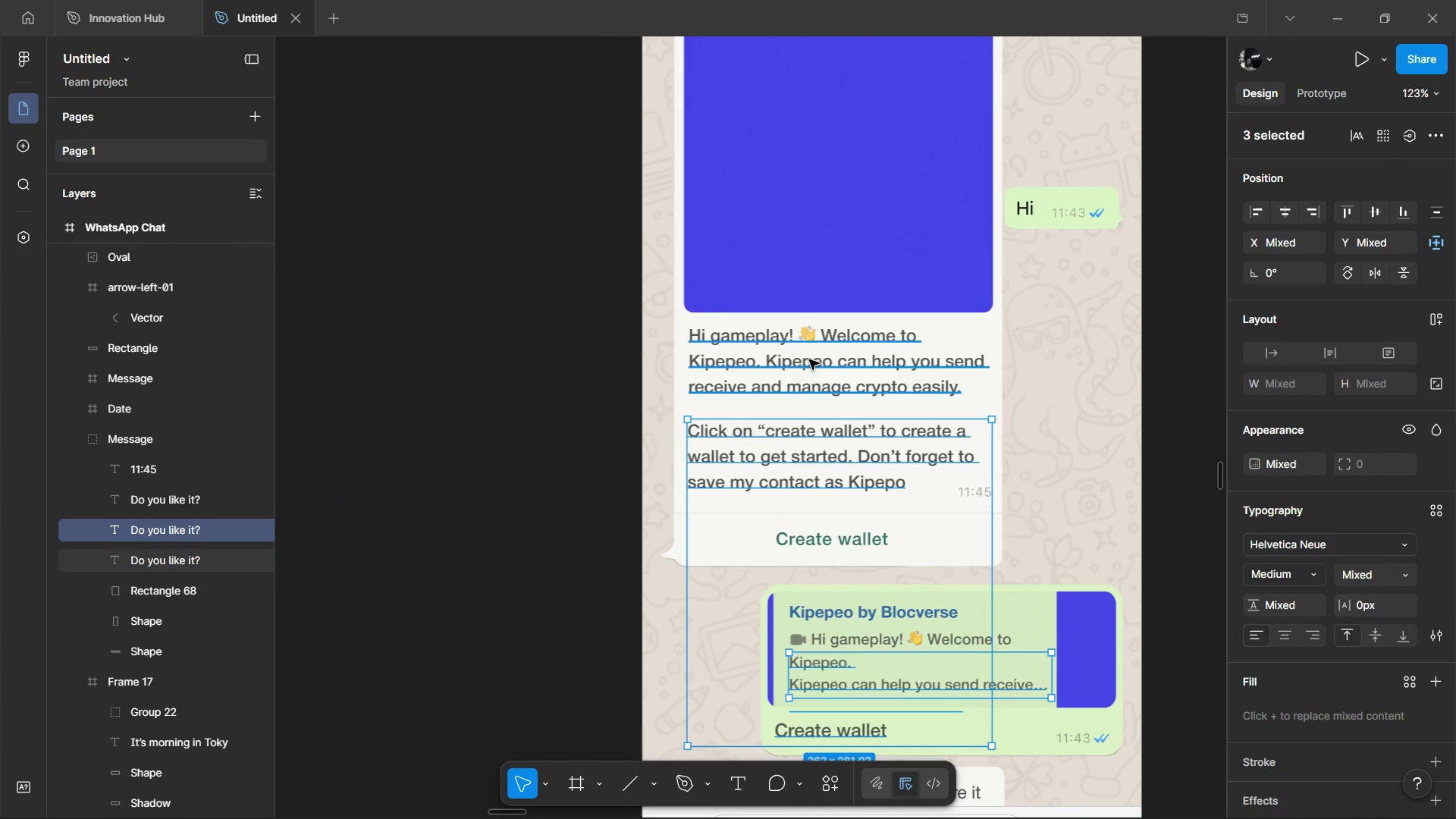 
hold_key(key=ShiftLeft, duration=0.53)
 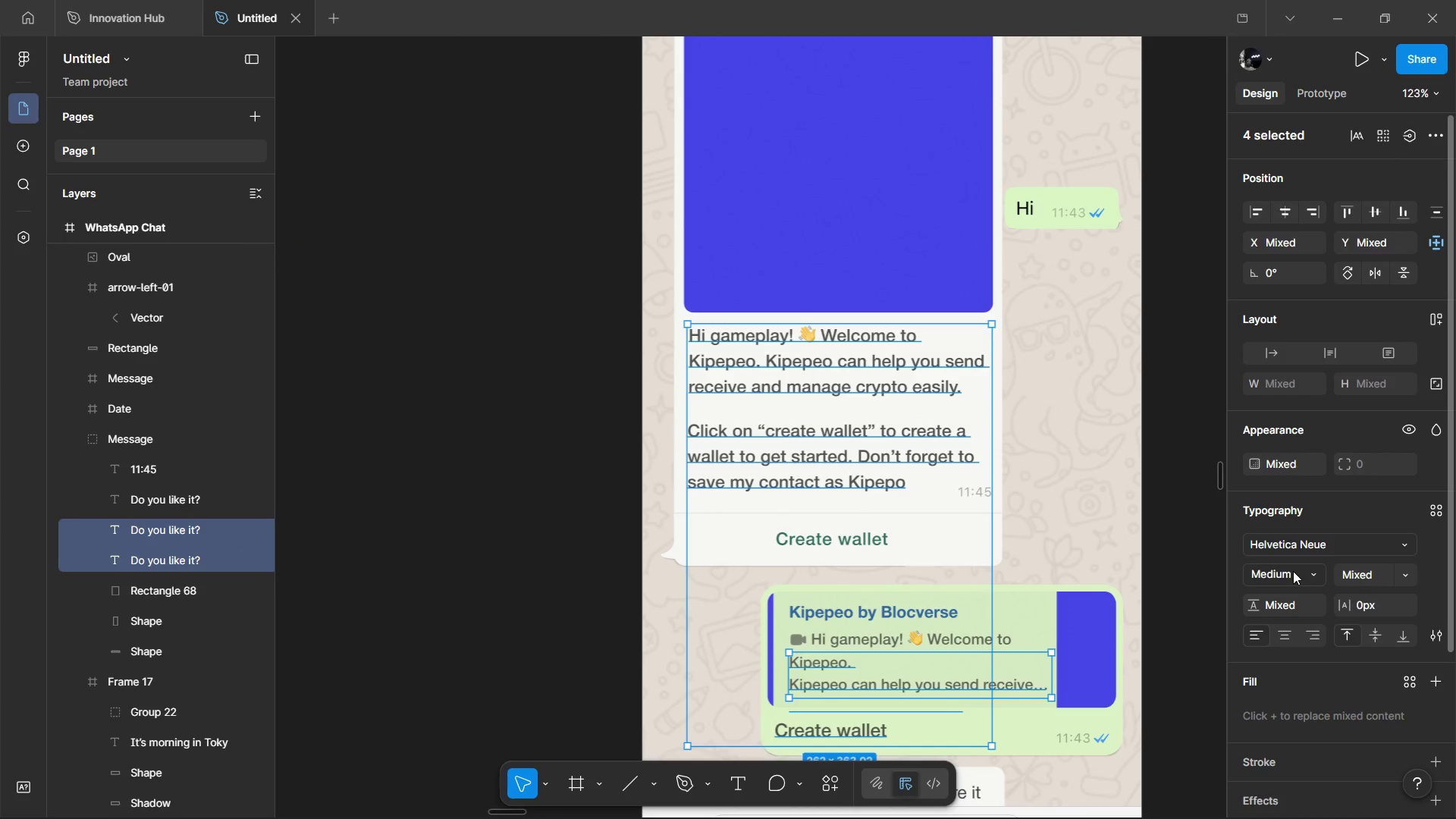 
left_click([1293, 571])
 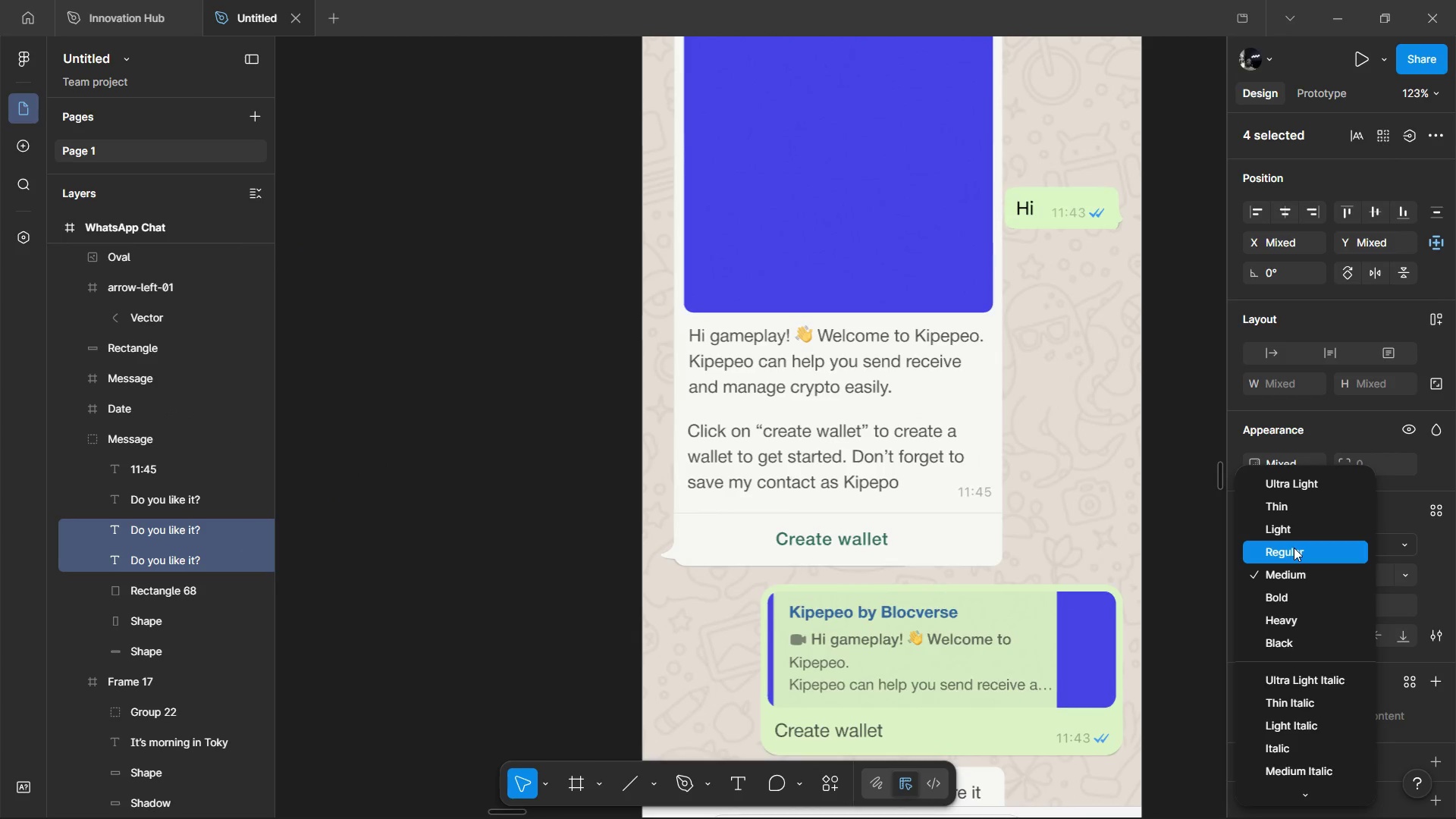 
left_click([1291, 552])
 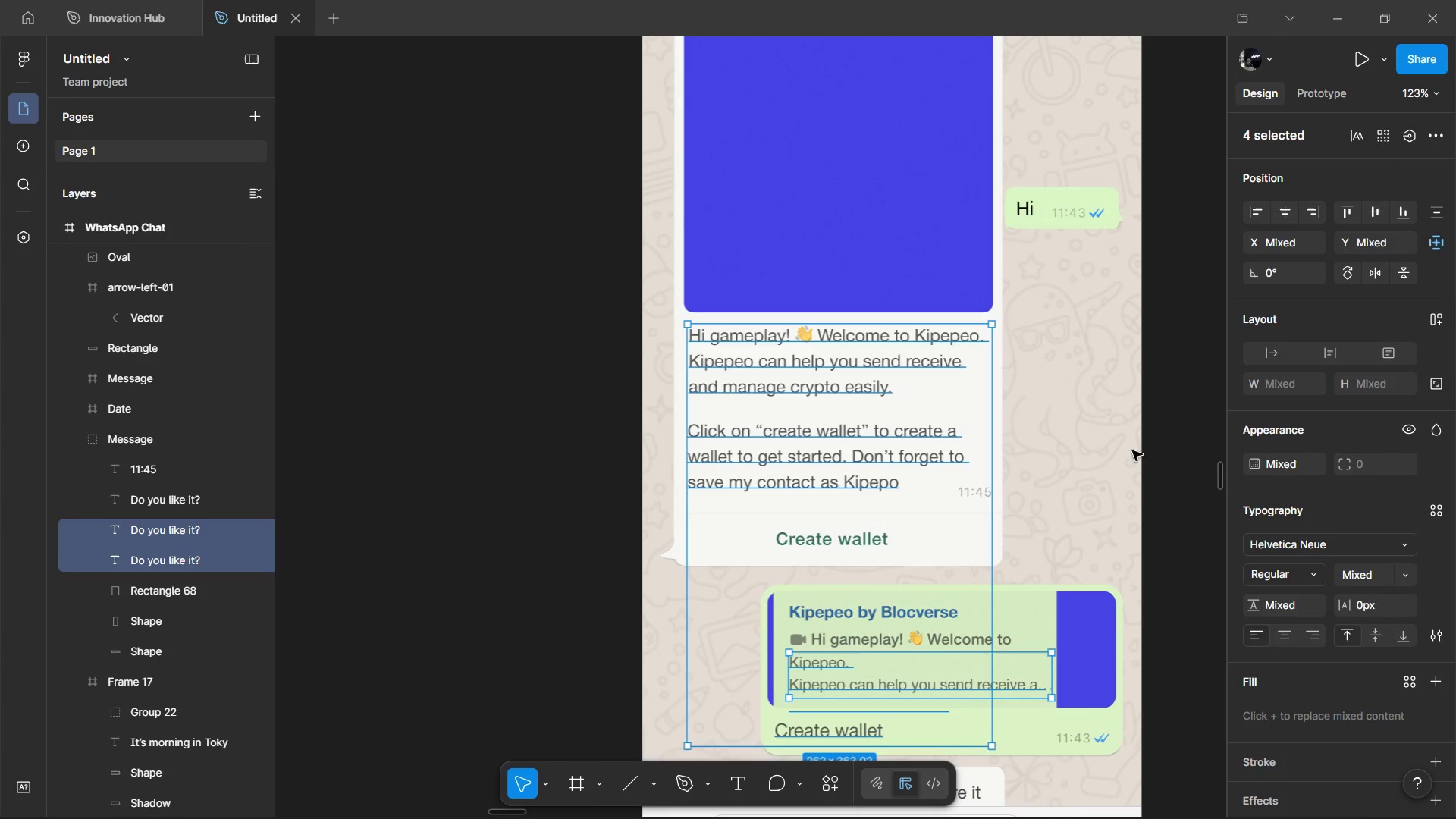 
left_click([1146, 436])
 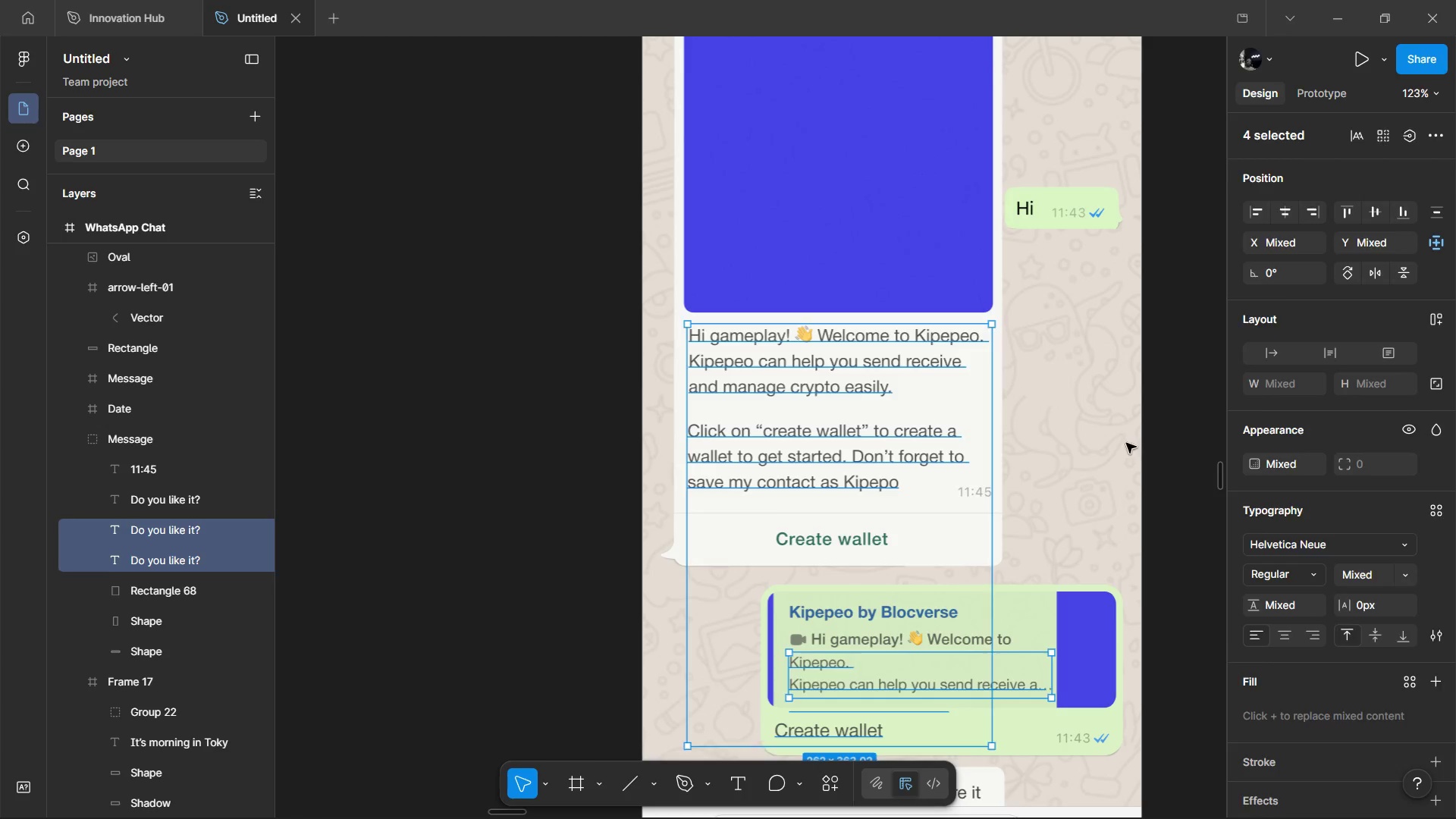 
hold_key(key=ControlLeft, duration=1.5)
scroll: coordinate [1115, 452], scroll_direction: down, amount: 5.0
 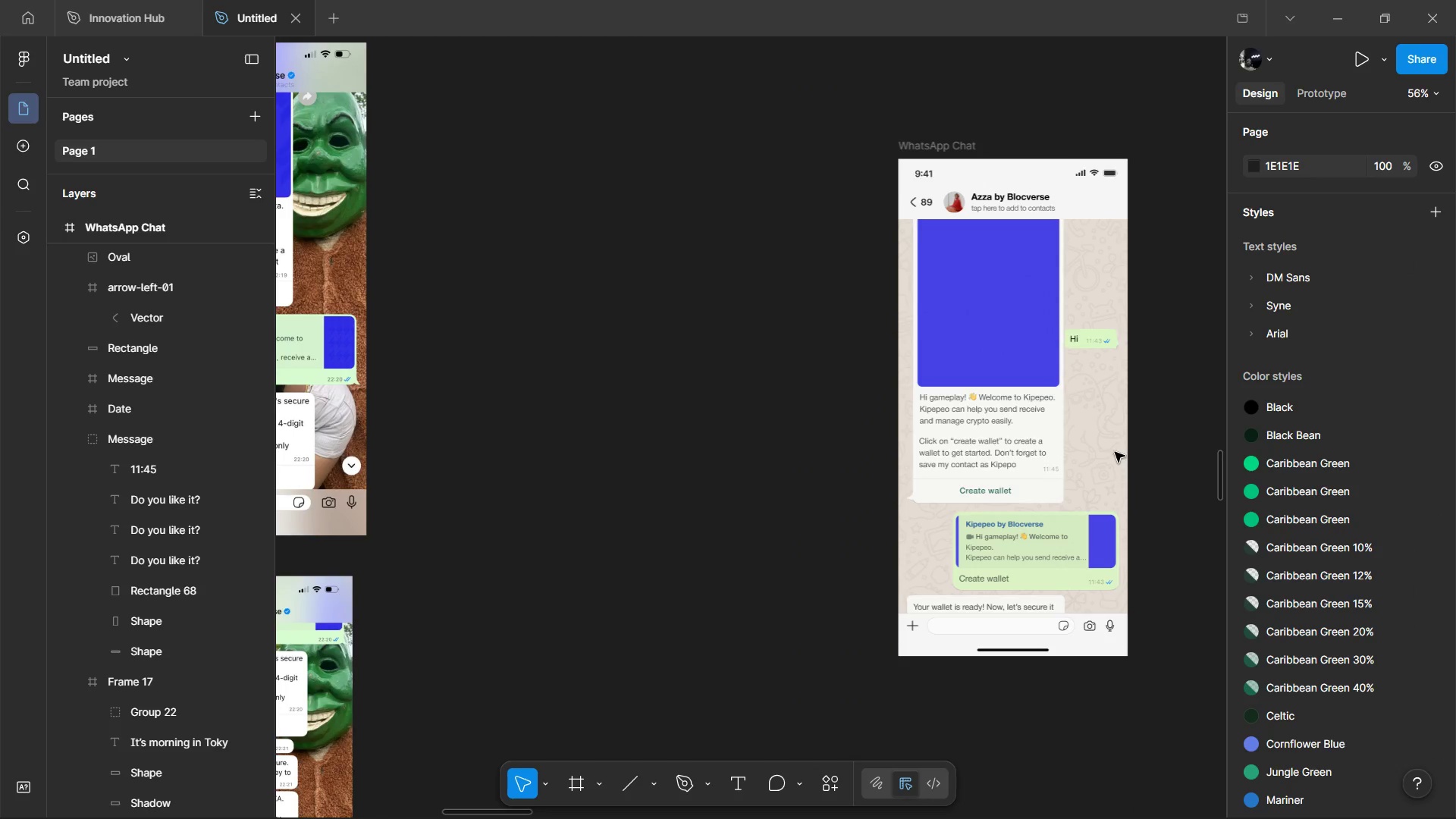 
hold_key(key=ControlLeft, duration=0.78)
scroll: coordinate [1115, 452], scroll_direction: down, amount: 4.0
 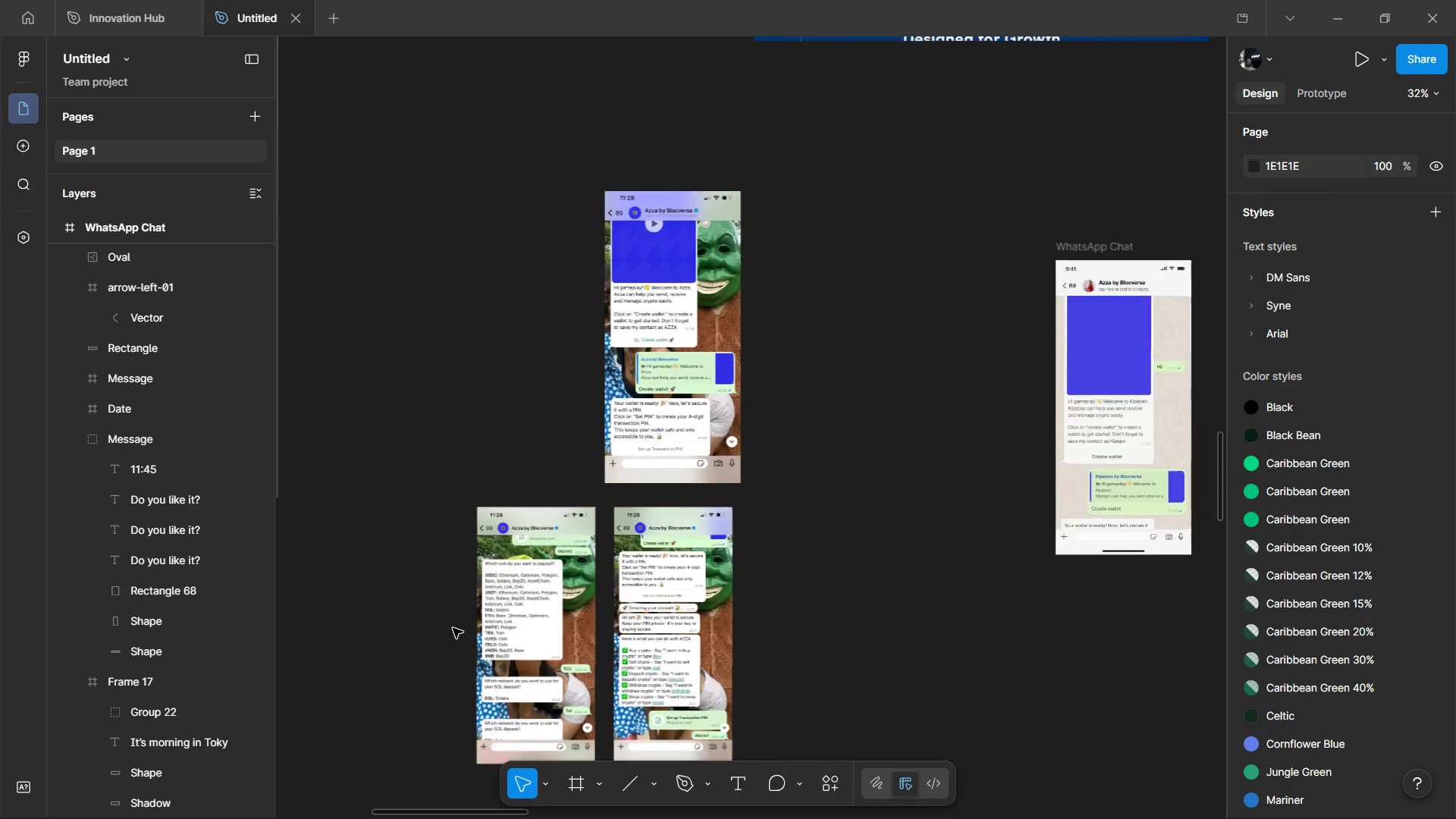 
wait(176.73)
 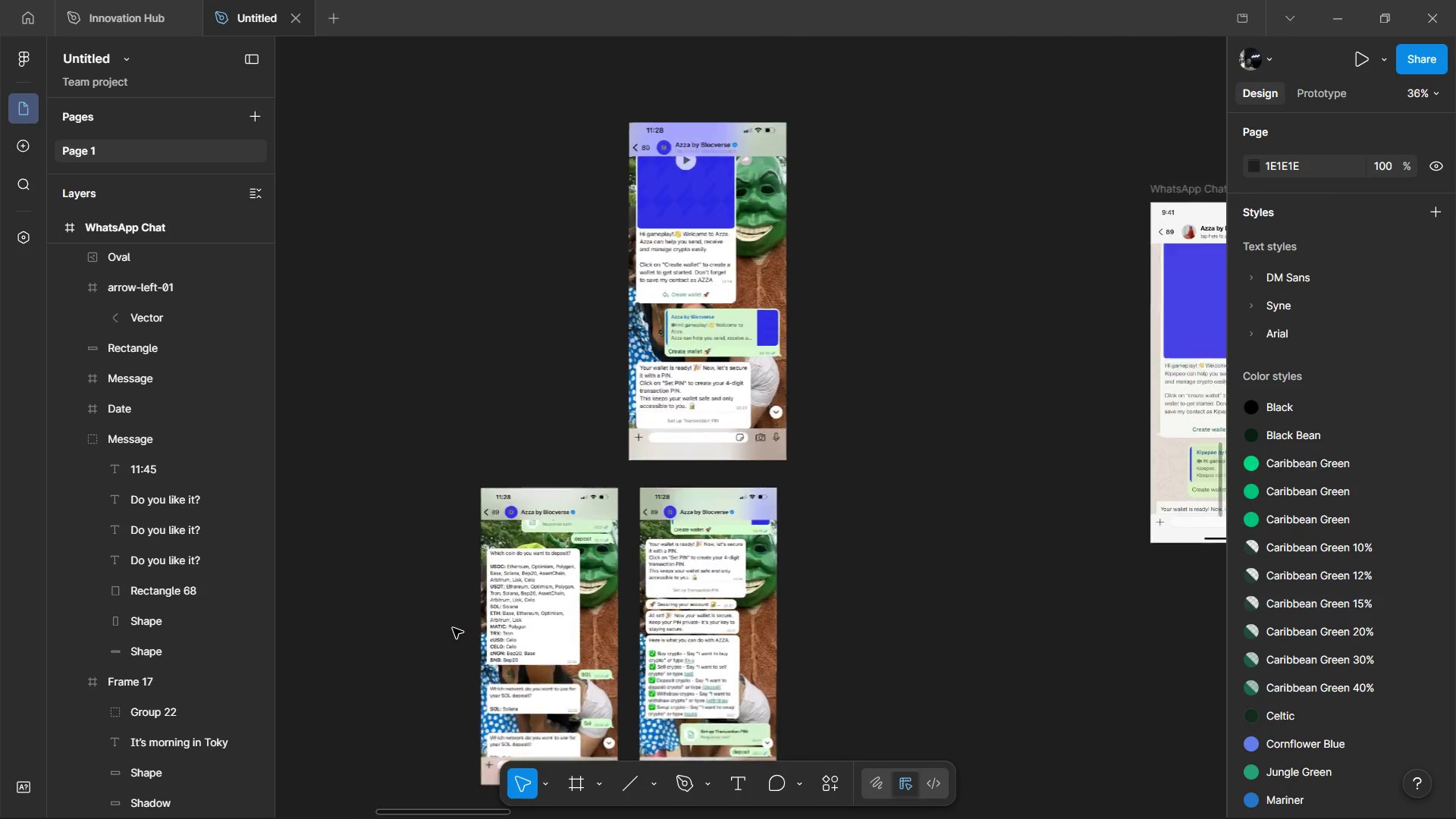 
key(Alt+Tab)
 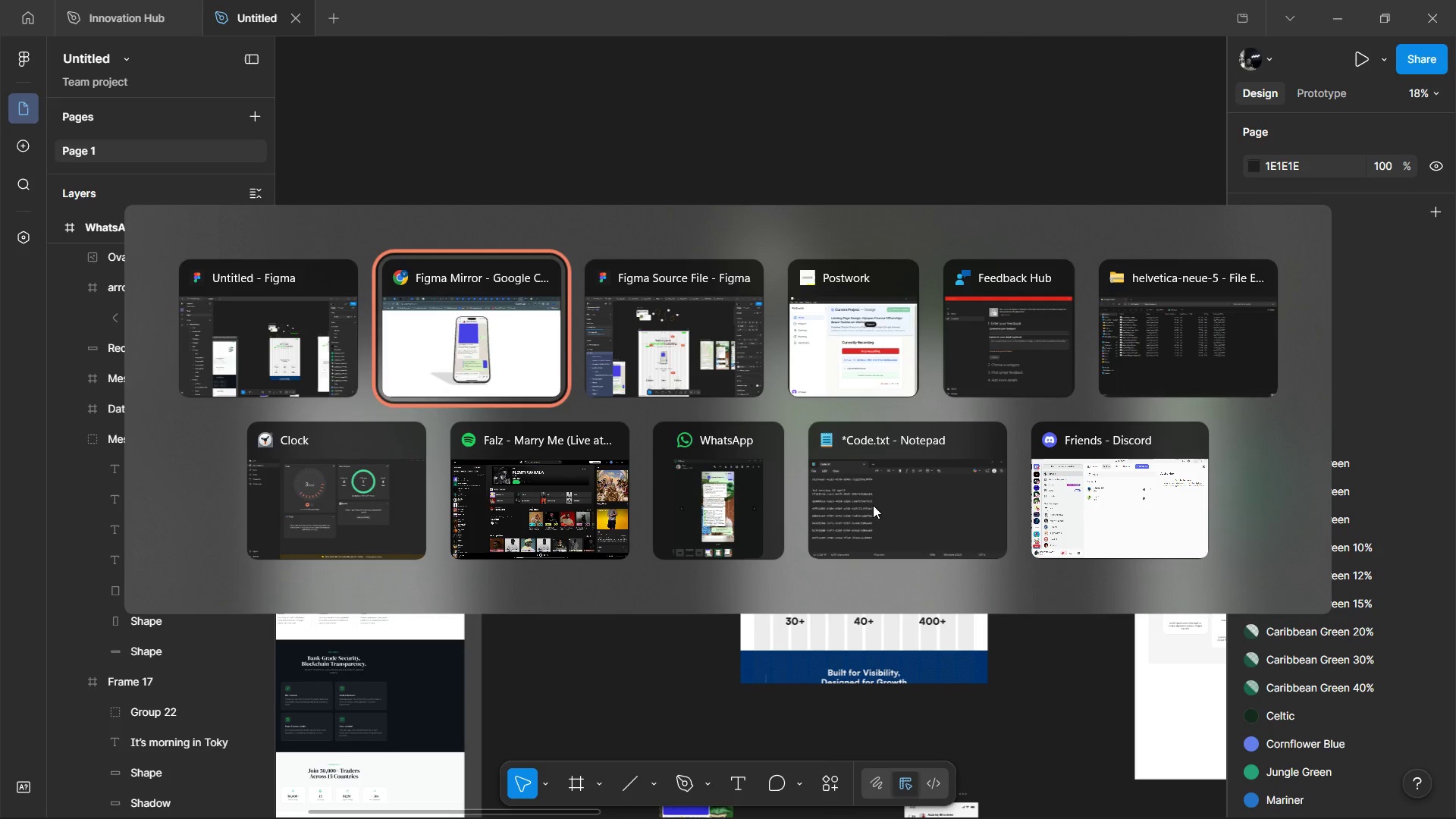 
key(Alt+Tab)
 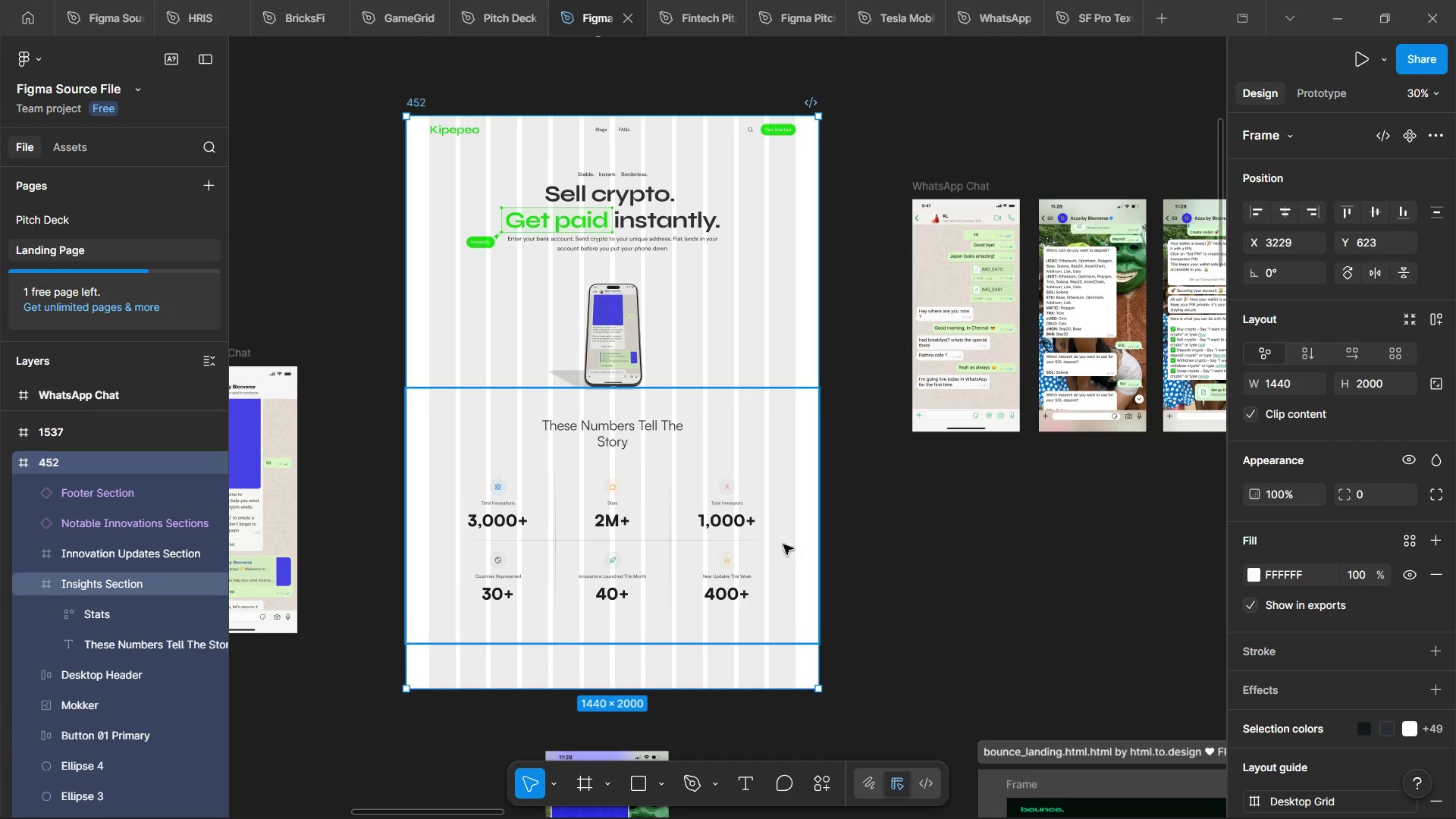 
left_click([750, 554])
 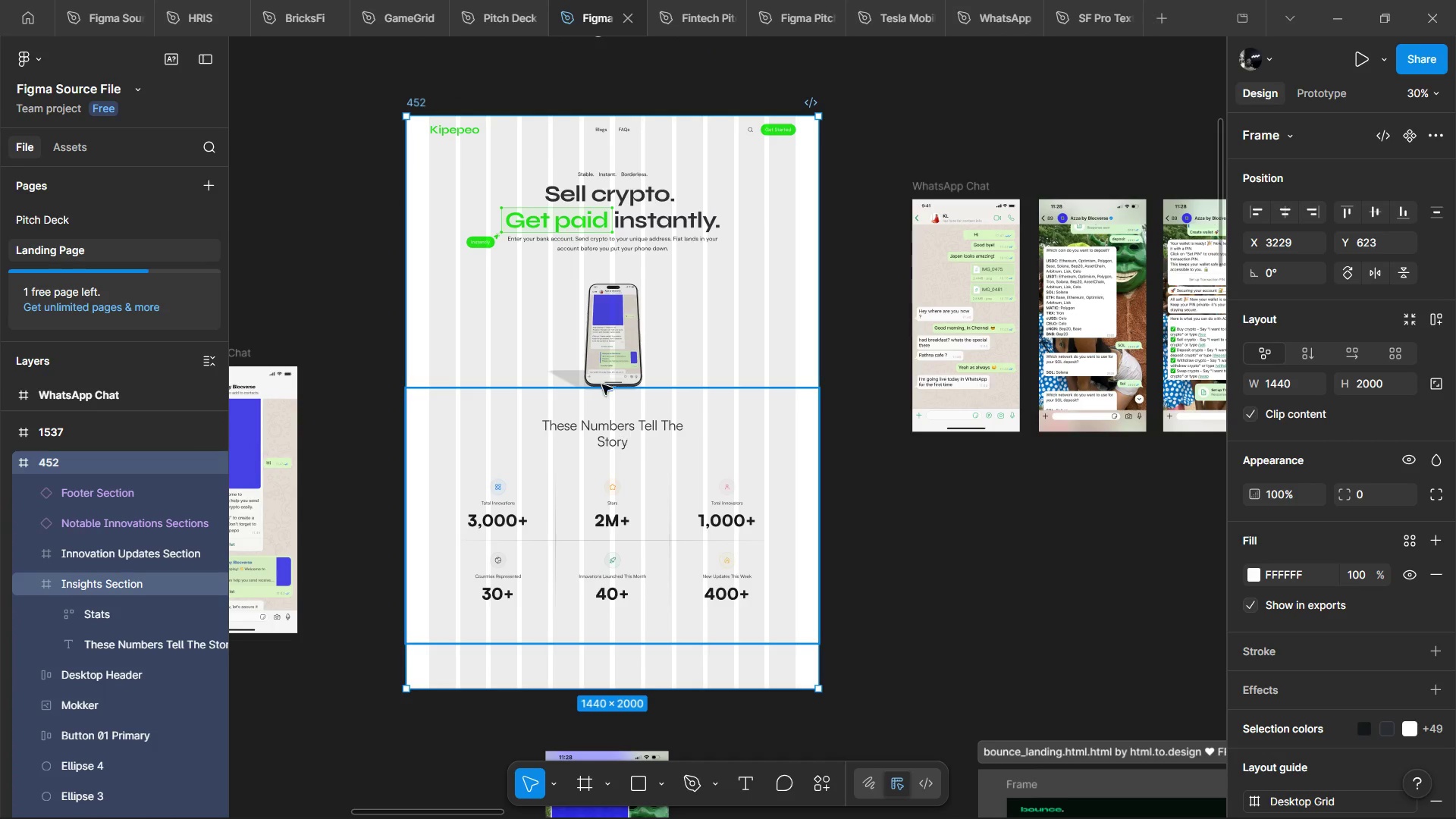 
key(Alt+Shift+ArrowDown)
 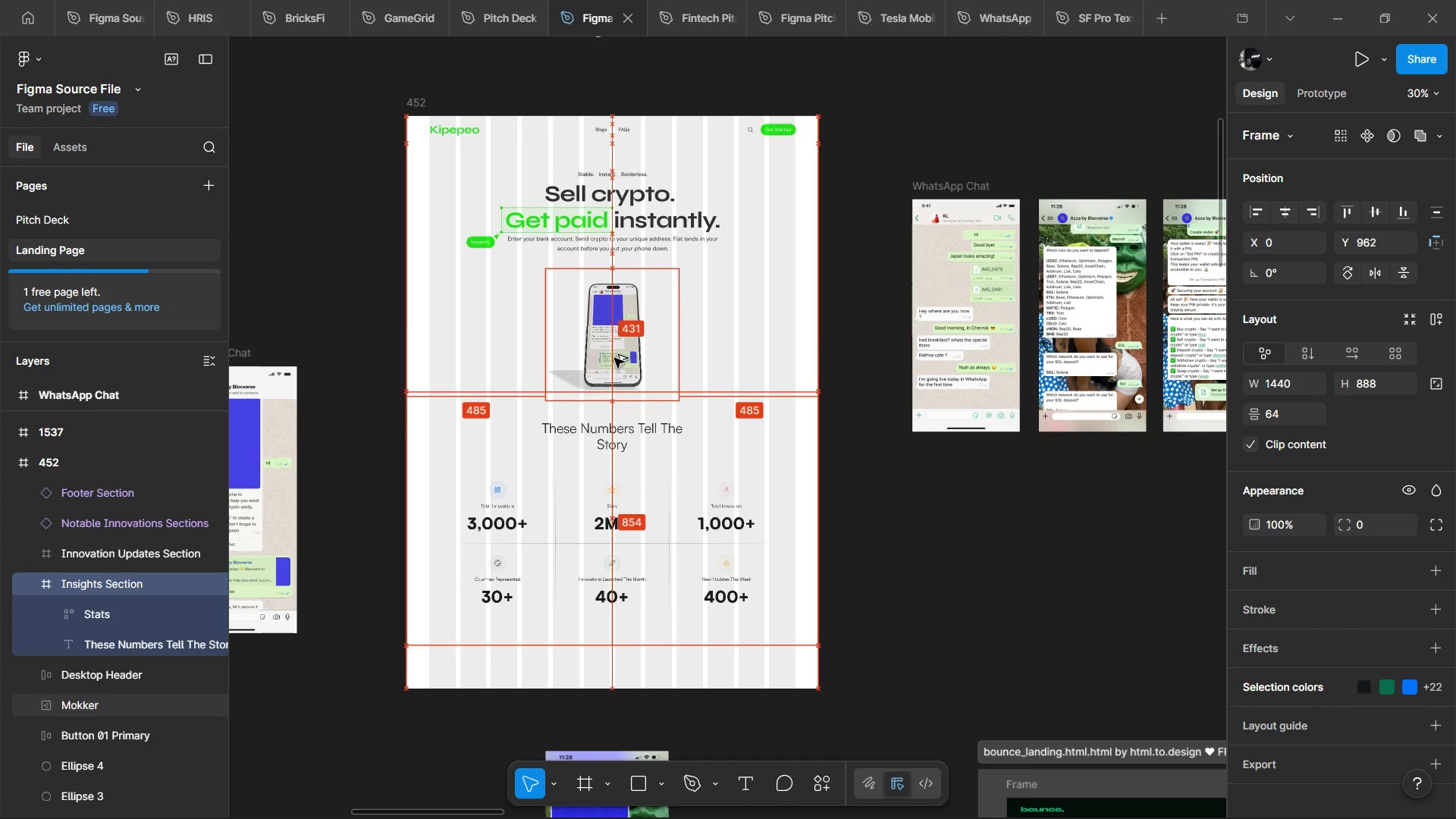 
key(Alt+Shift+ArrowDown)
 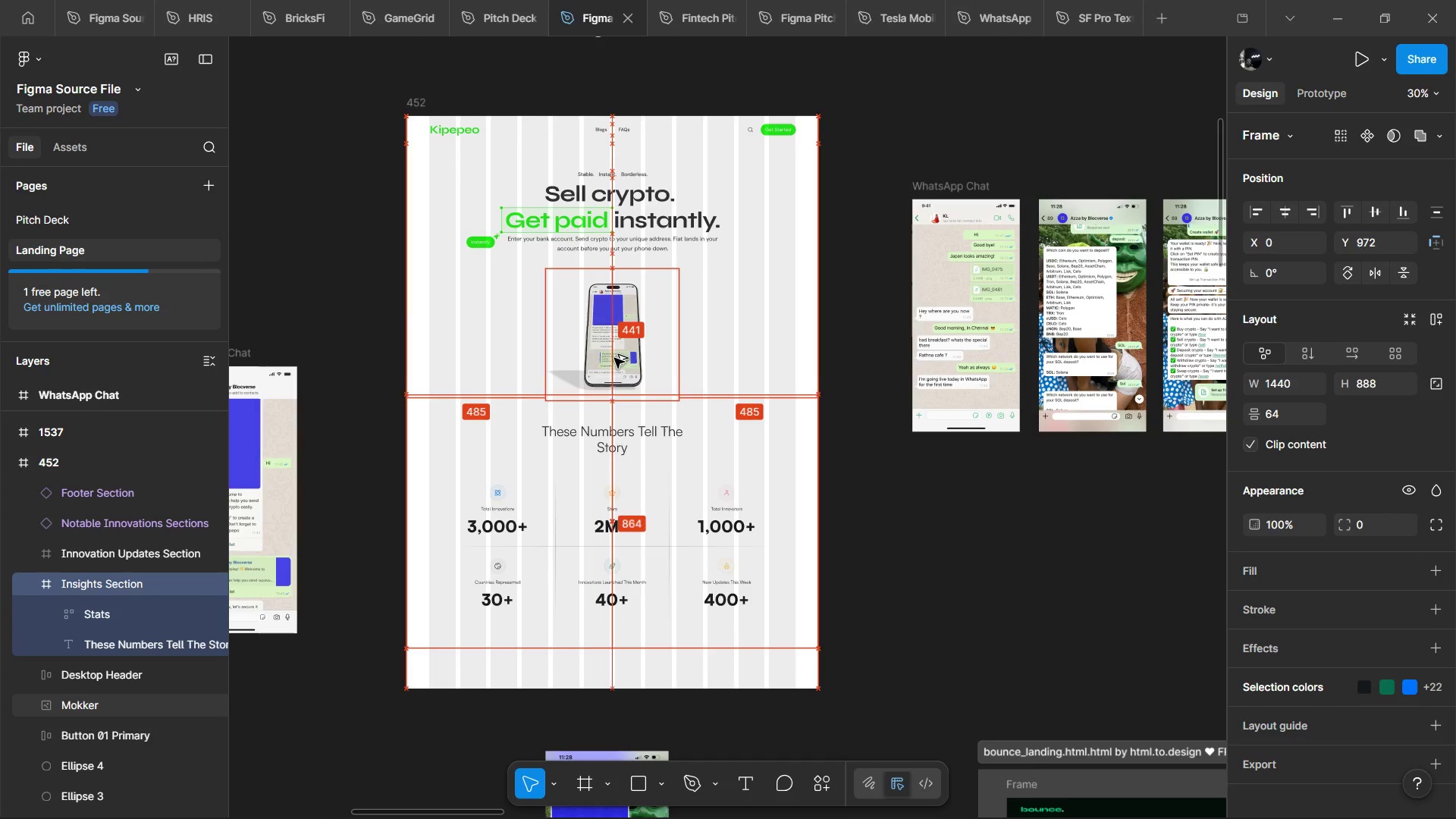 
key(Alt+Shift+ArrowDown)
 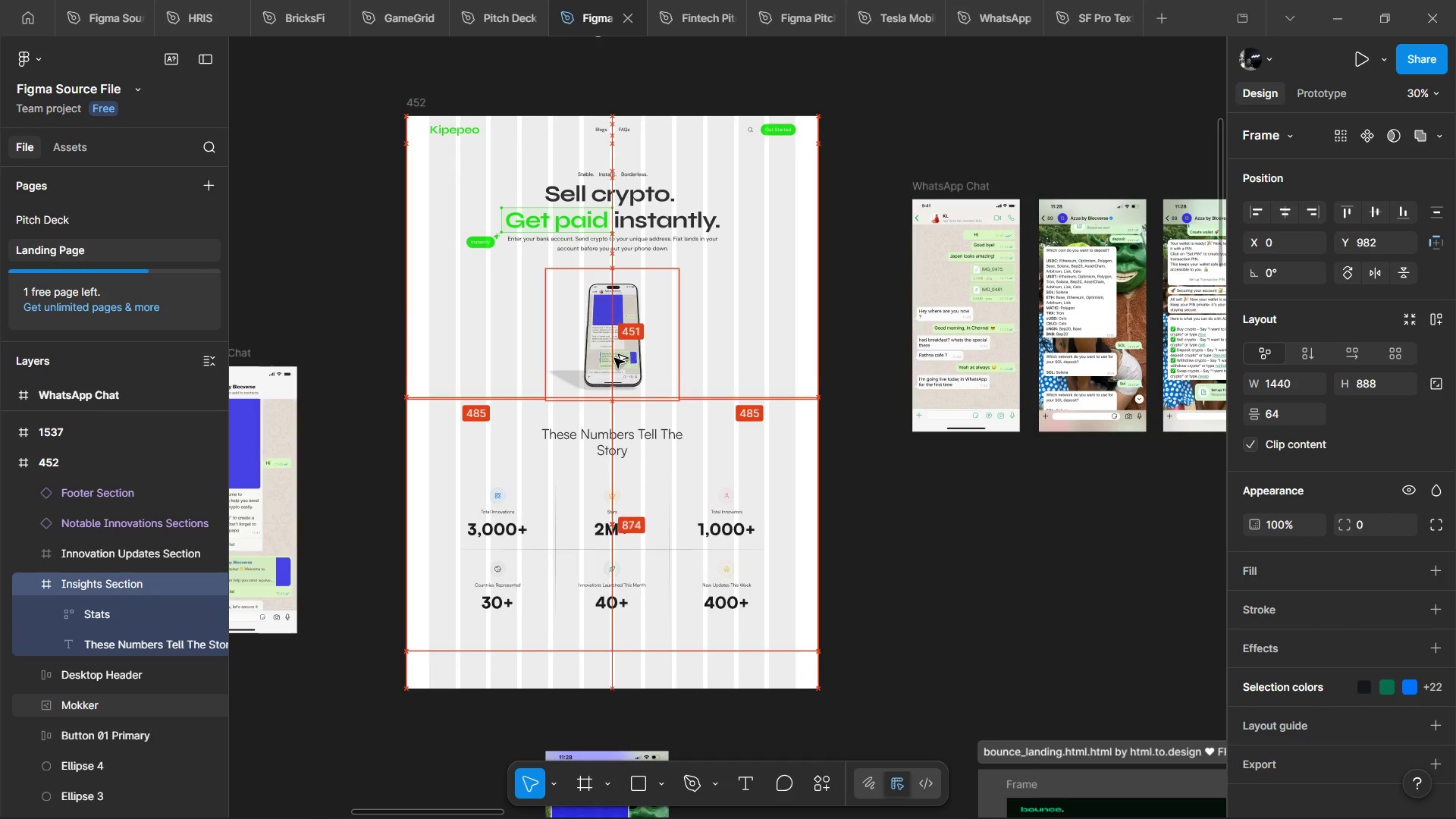 
key(Alt+Shift+ArrowDown)
 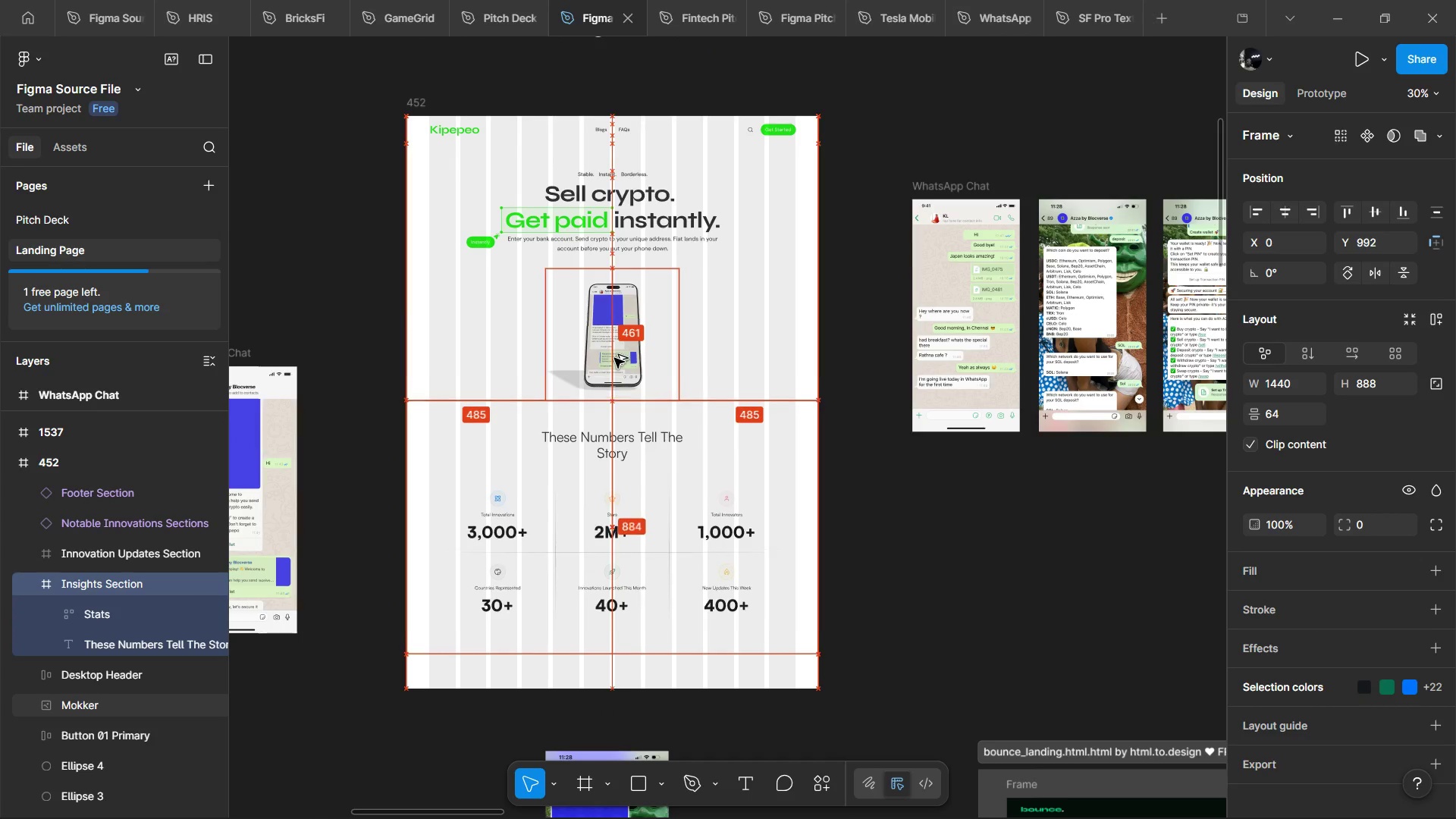 
key(Alt+Shift+ArrowDown)
 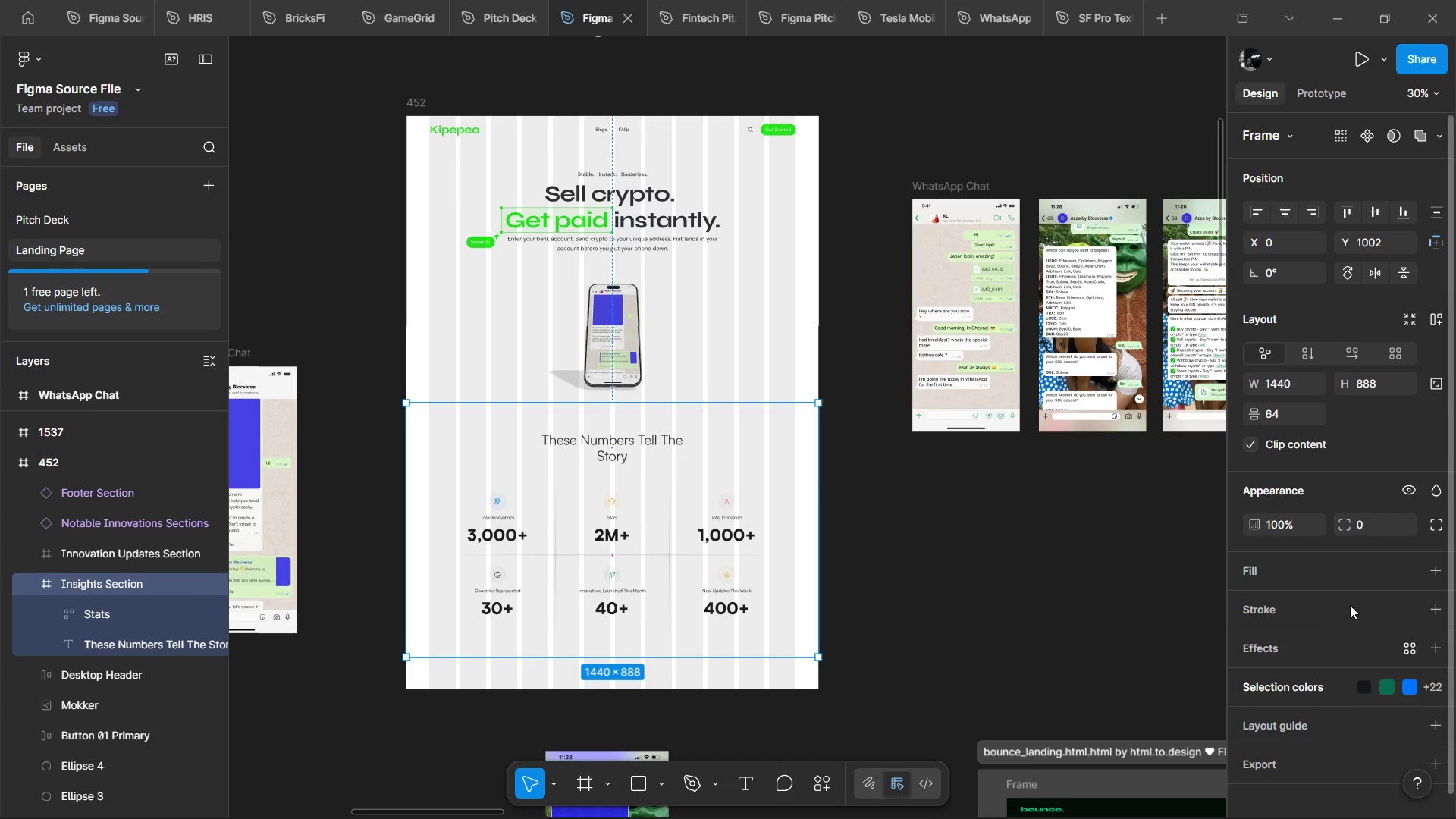 
scroll: coordinate [1362, 591], scroll_direction: down, amount: 8.0
 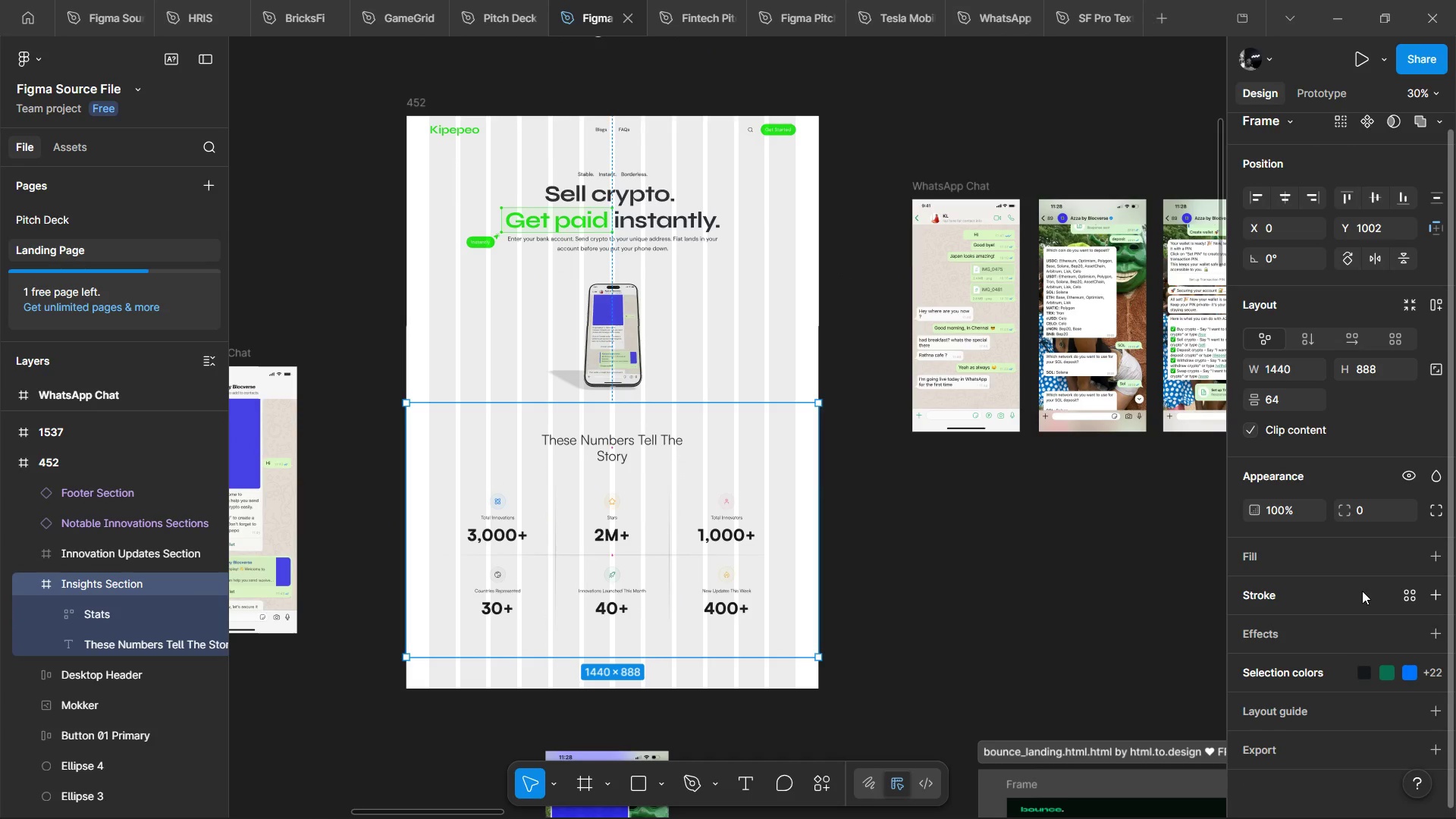 
wait(5.43)
 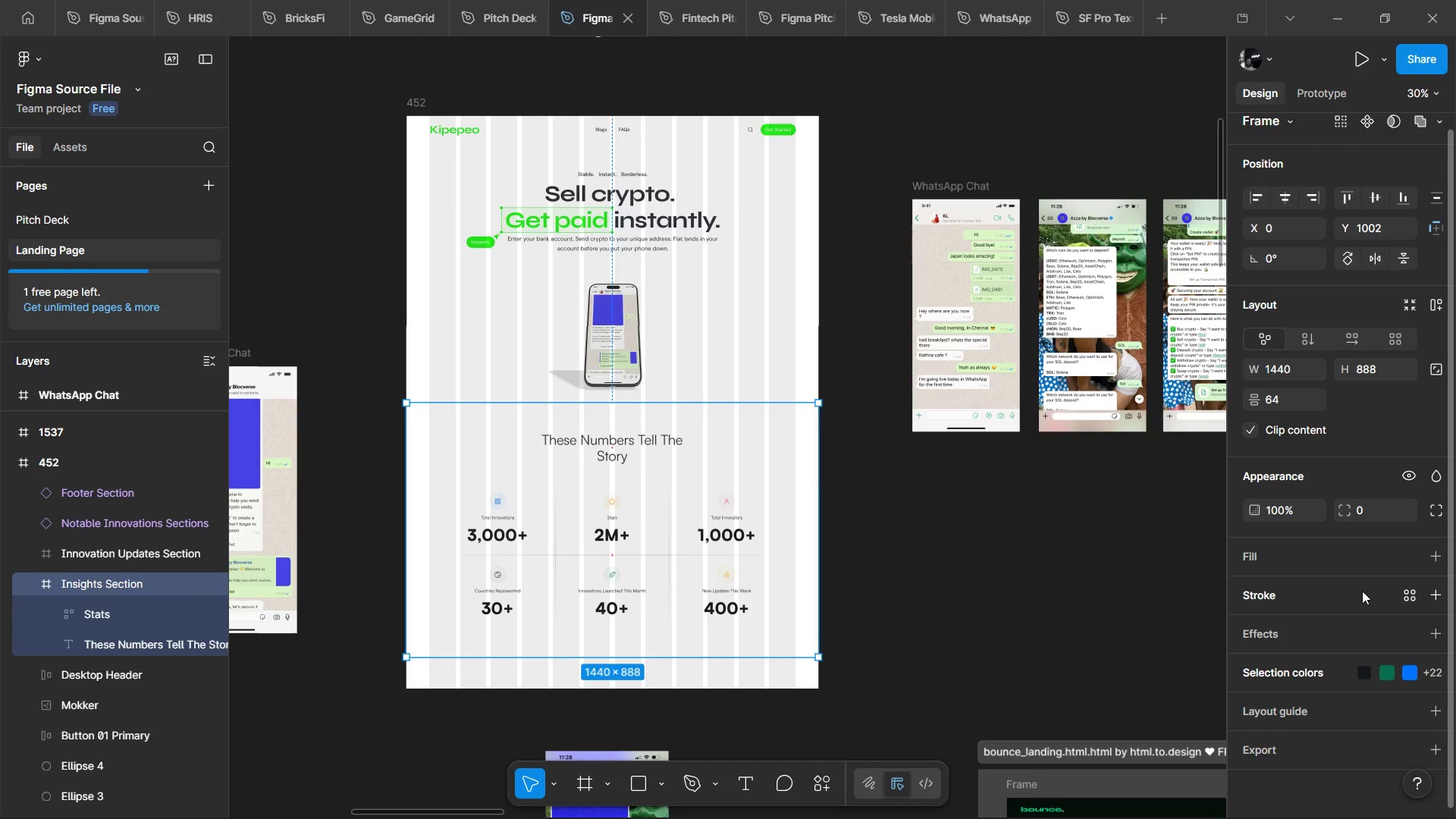 
key(Shift+ShiftLeft)
 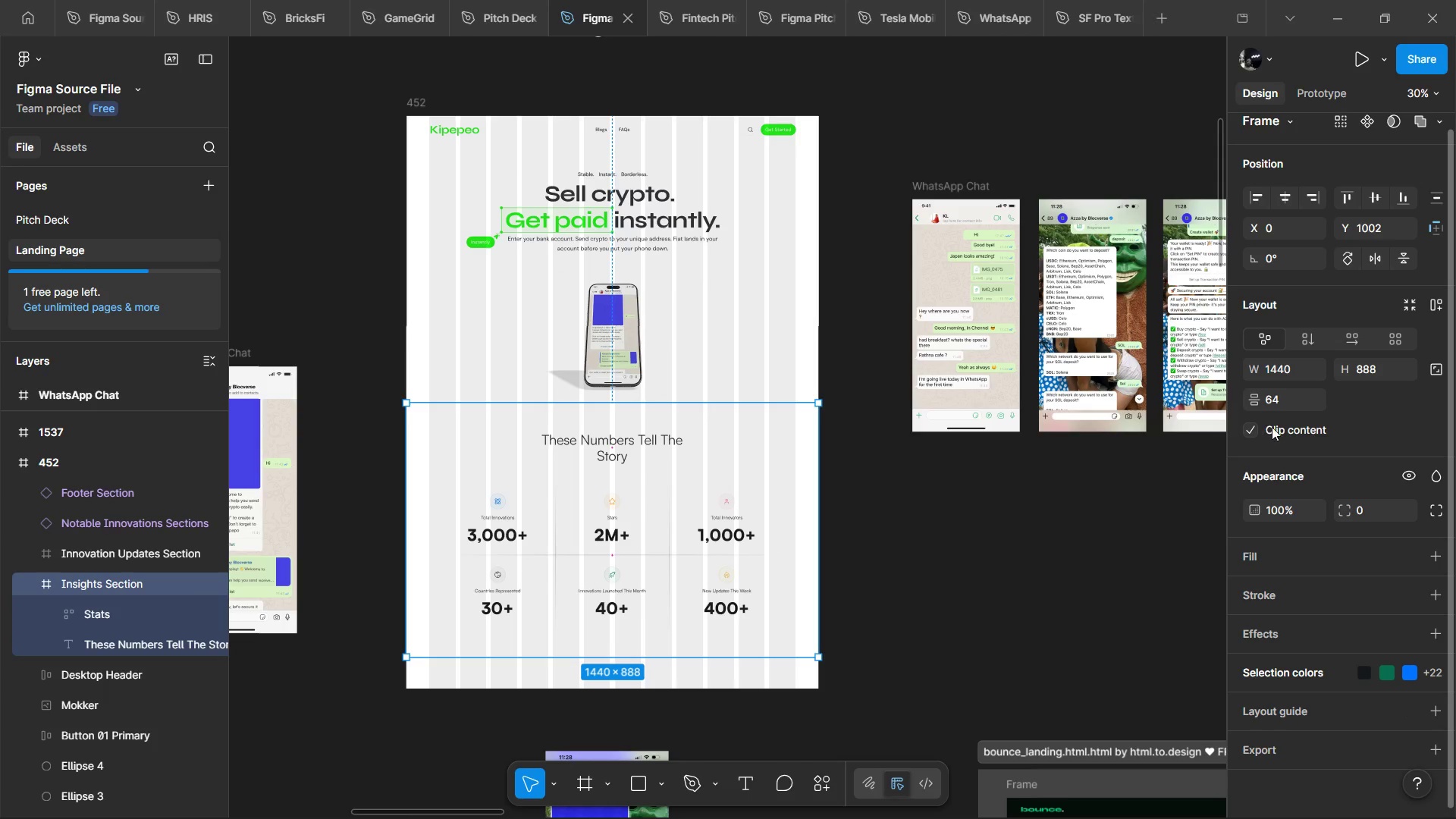 
wait(5.98)
 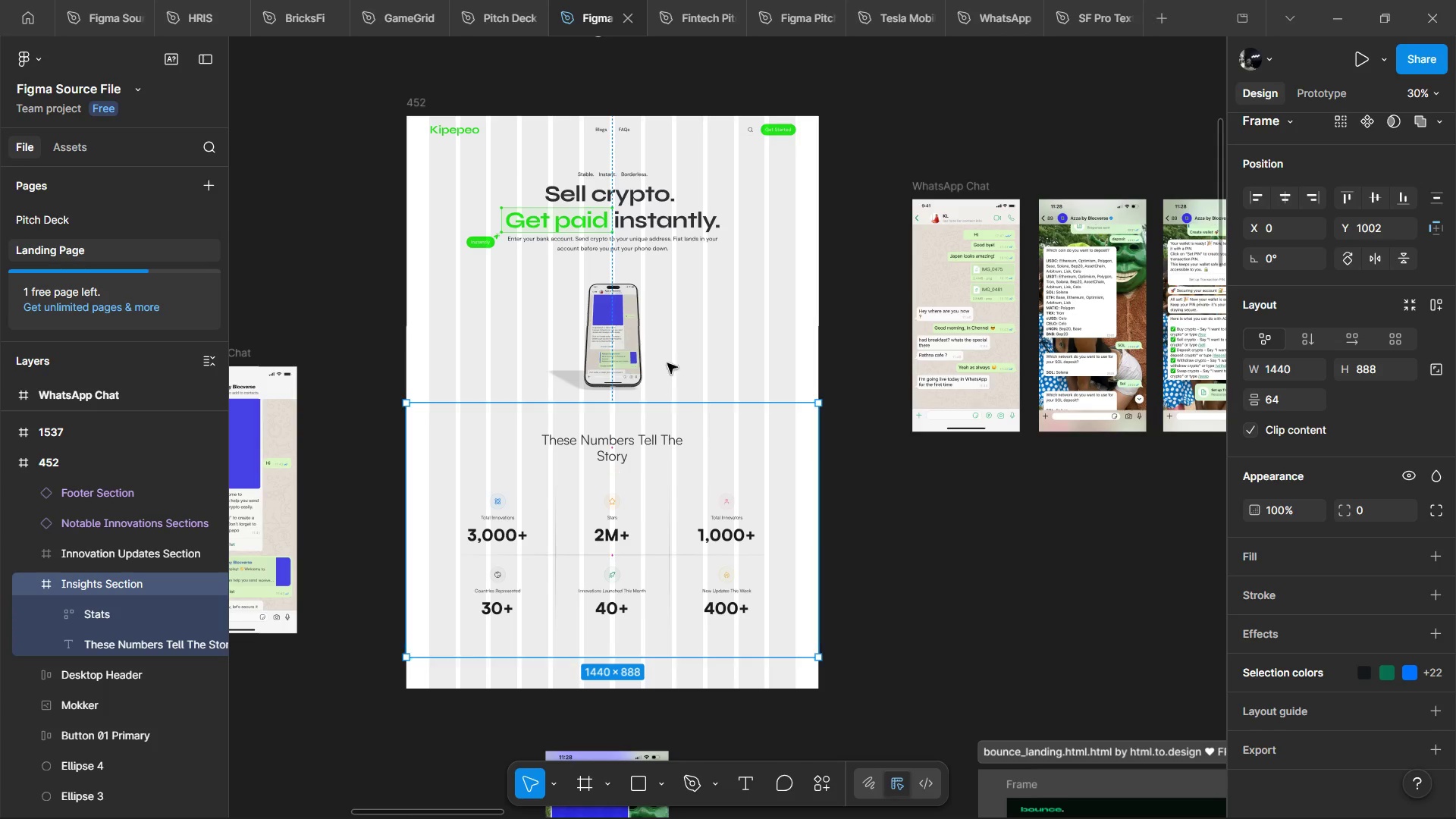 
left_click([424, 108])
 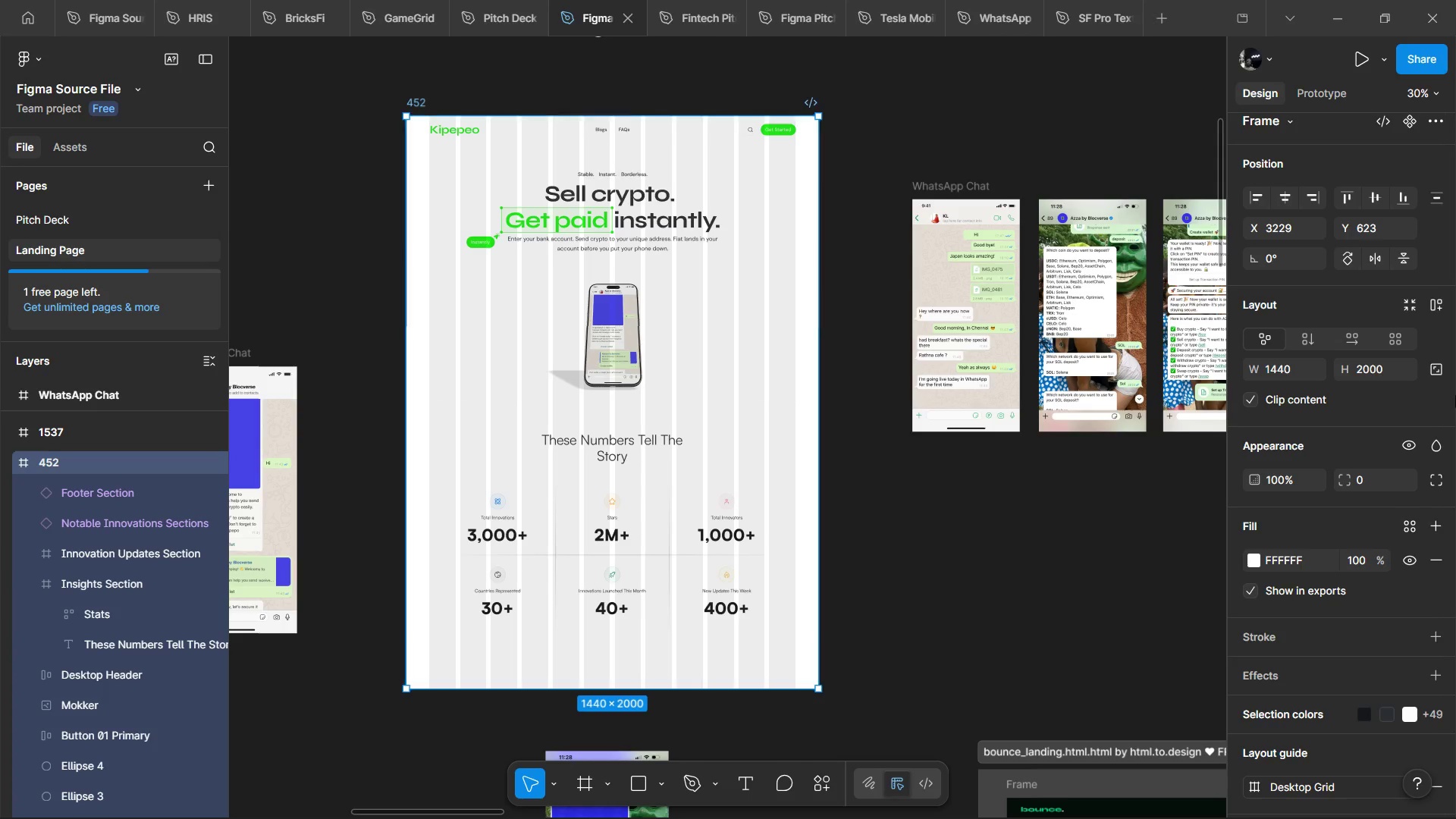 
scroll: coordinate [1338, 613], scroll_direction: down, amount: 15.0
 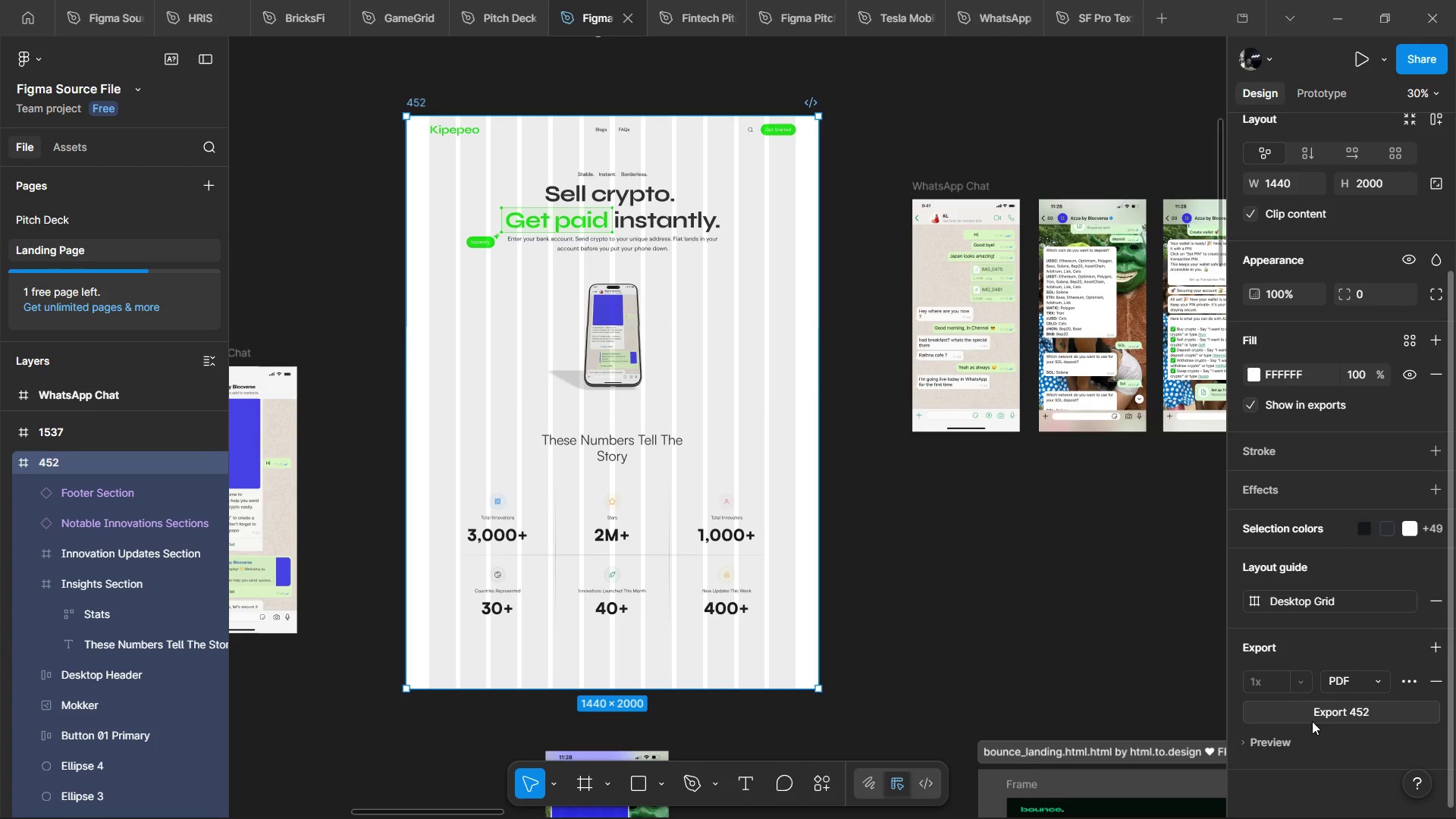 
left_click([1312, 723])
 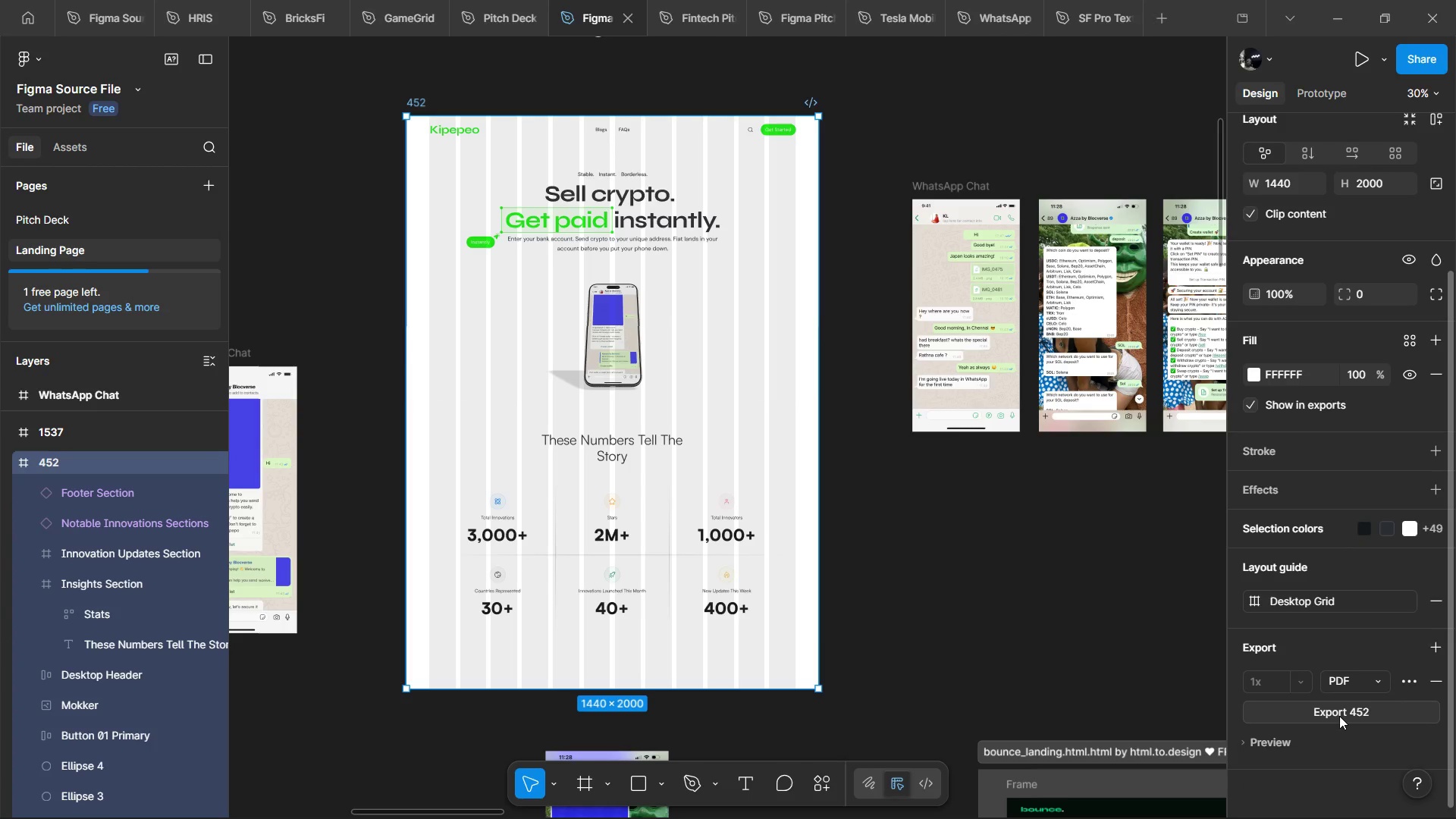 
wait(11.69)
 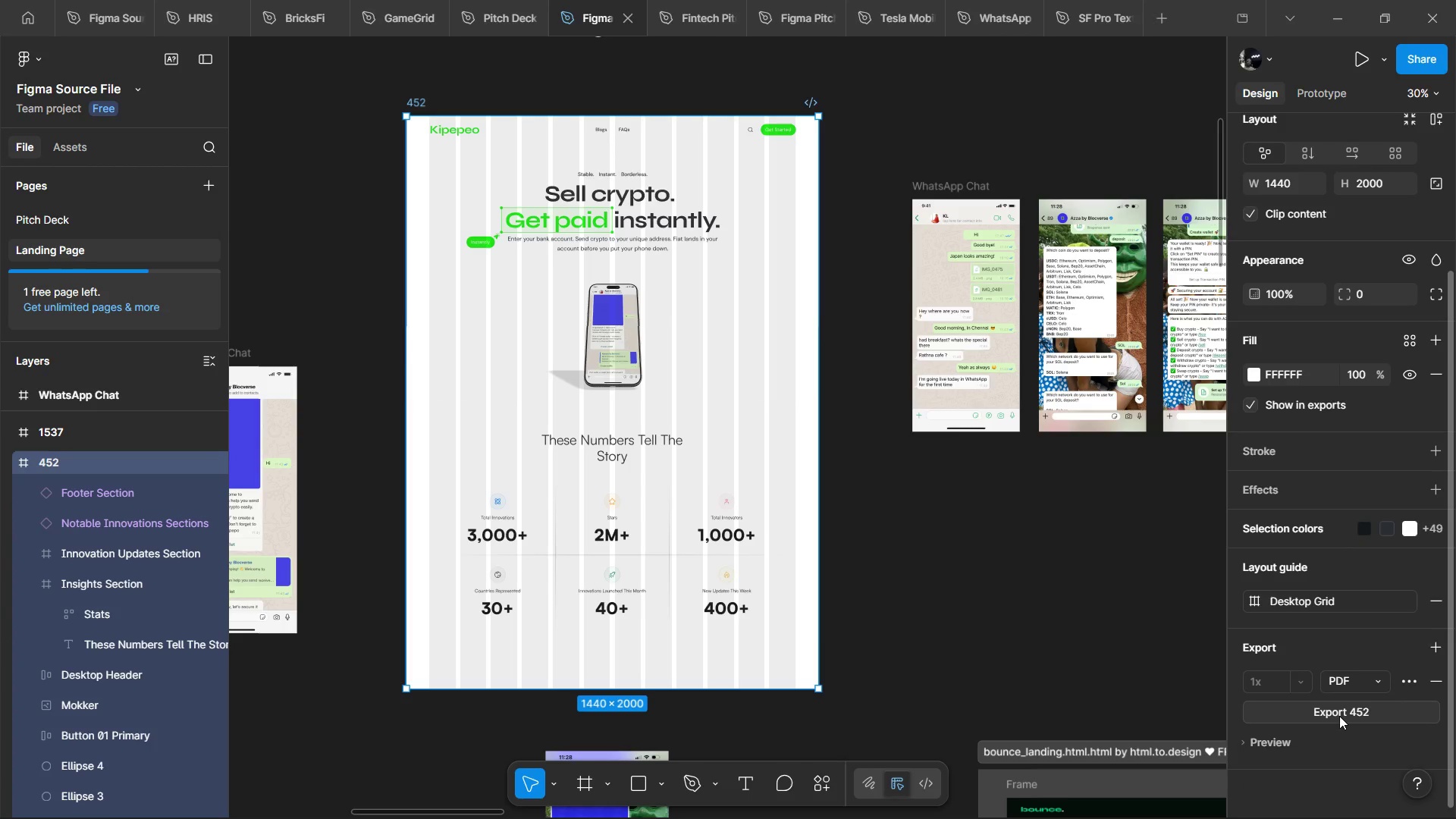 
left_click([100, 375])
 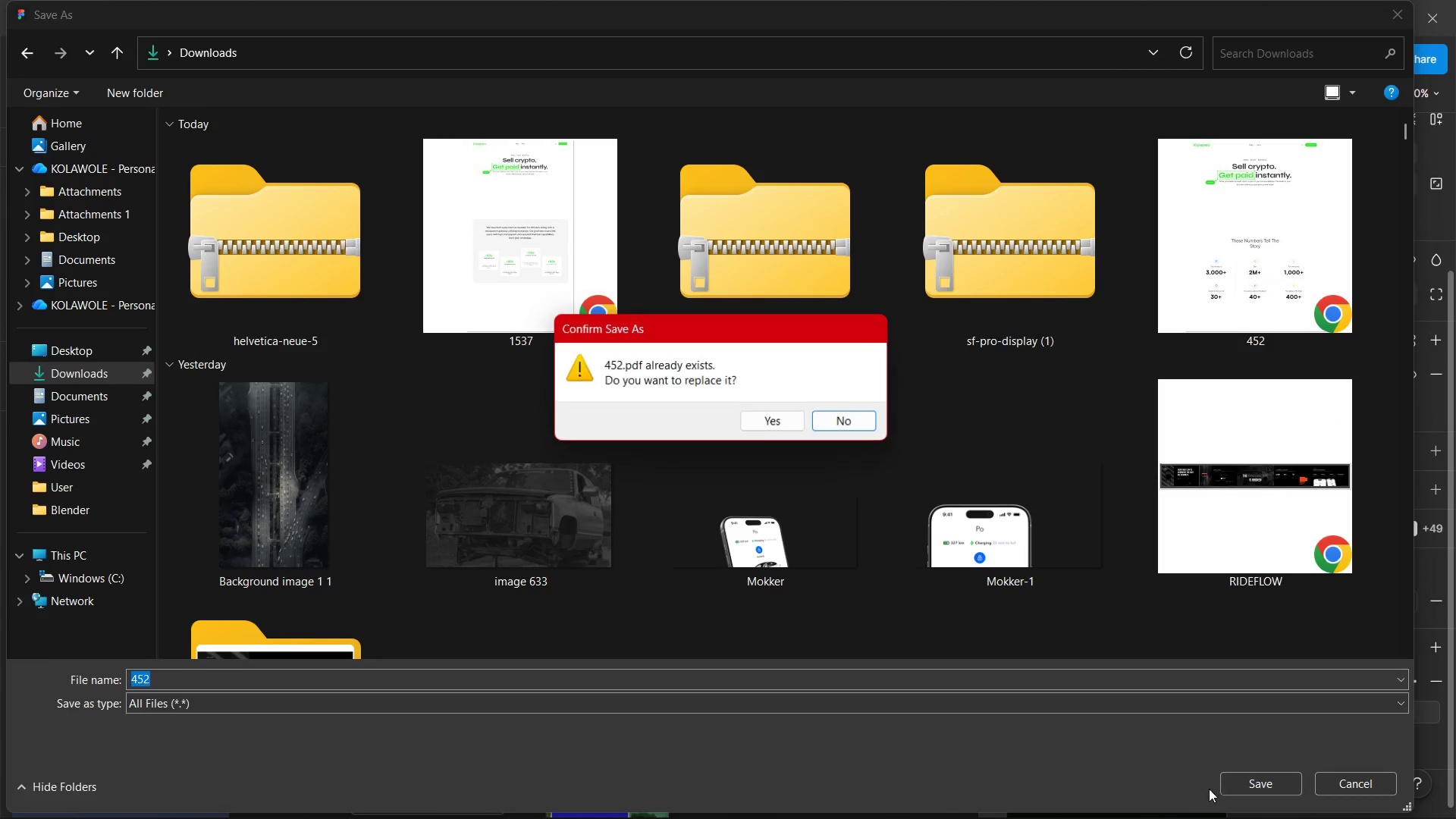 
left_click([761, 418])
 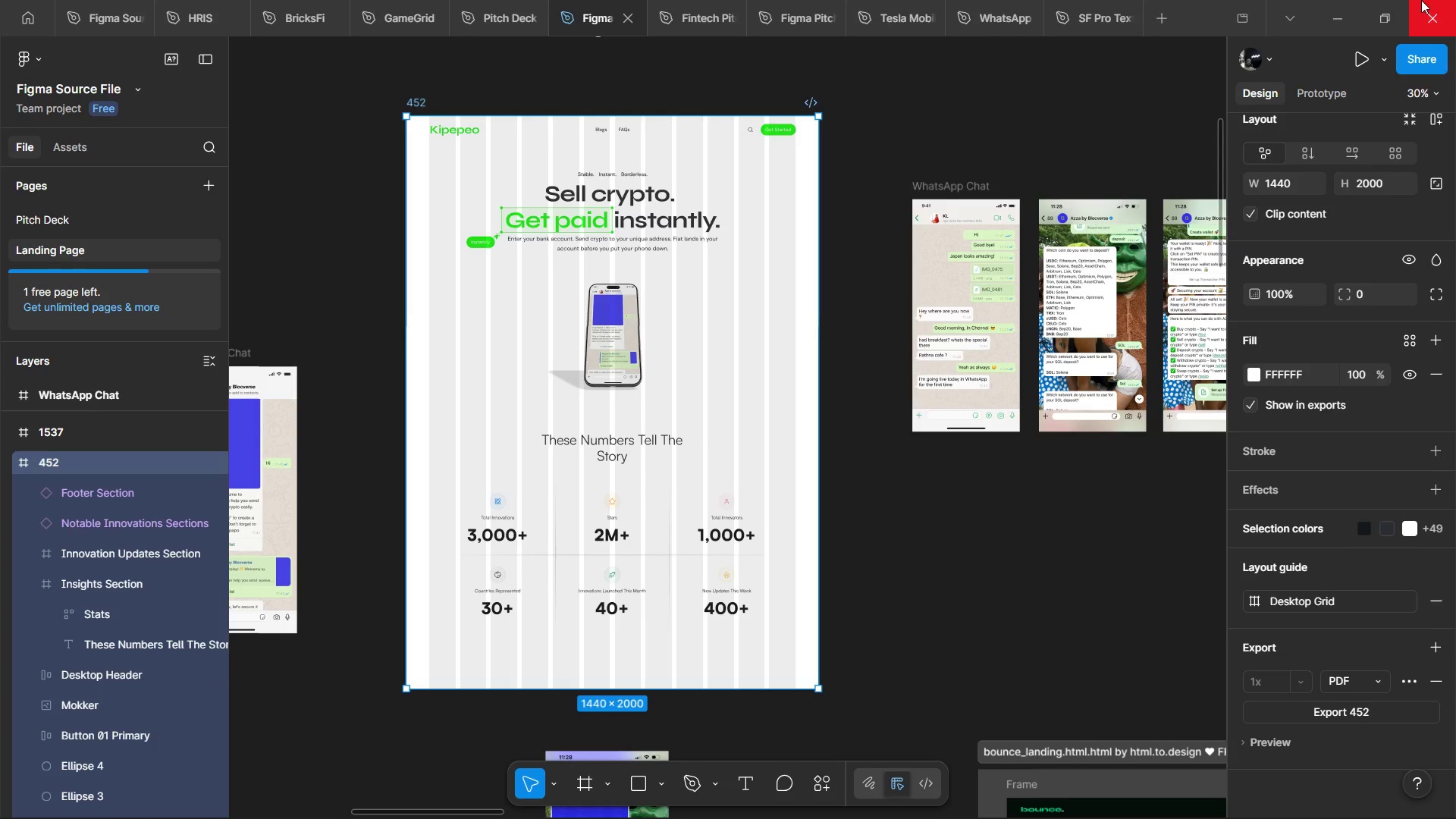 
left_click([1325, 16])
 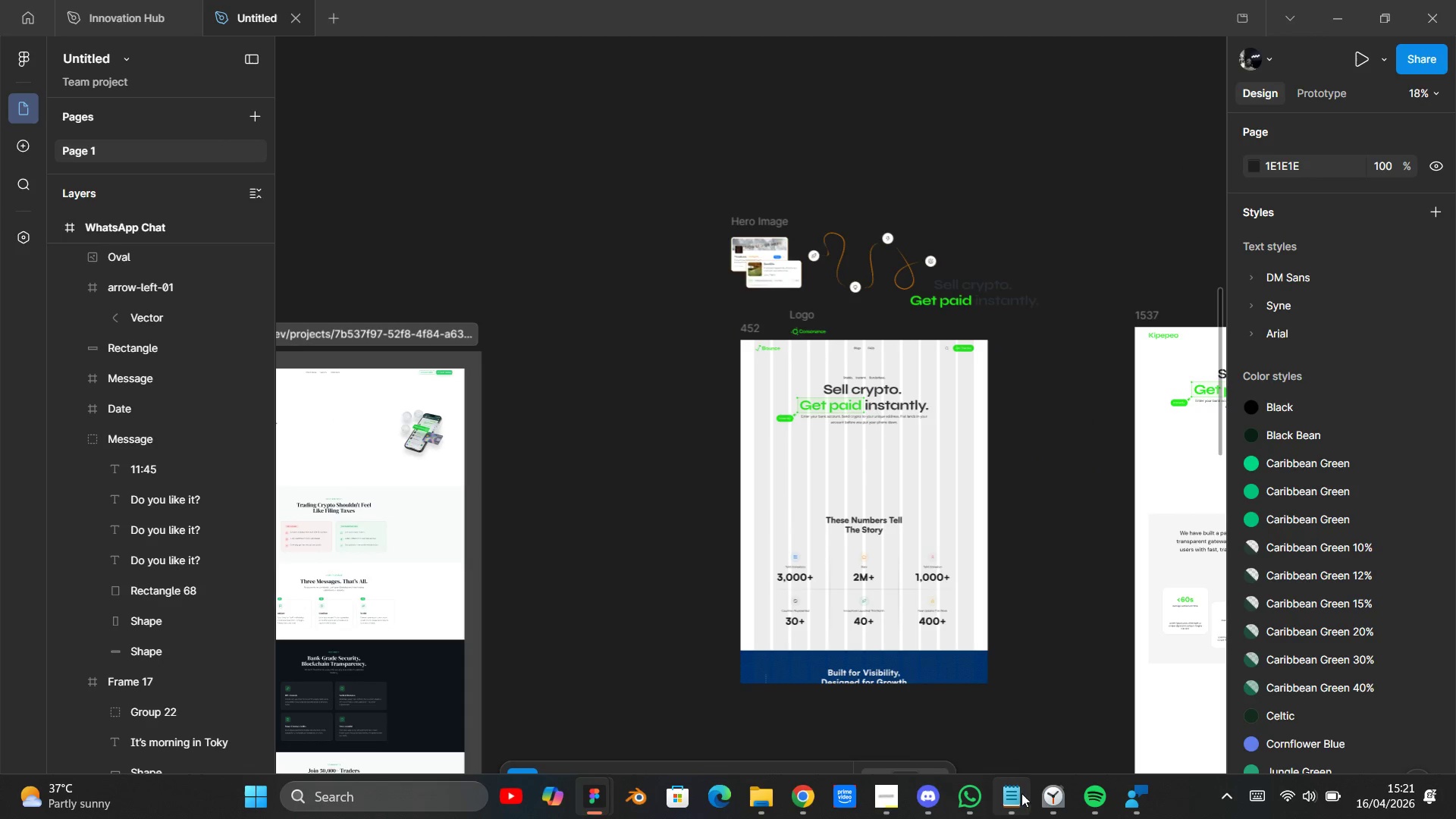 
mouse_move([988, 767])
 